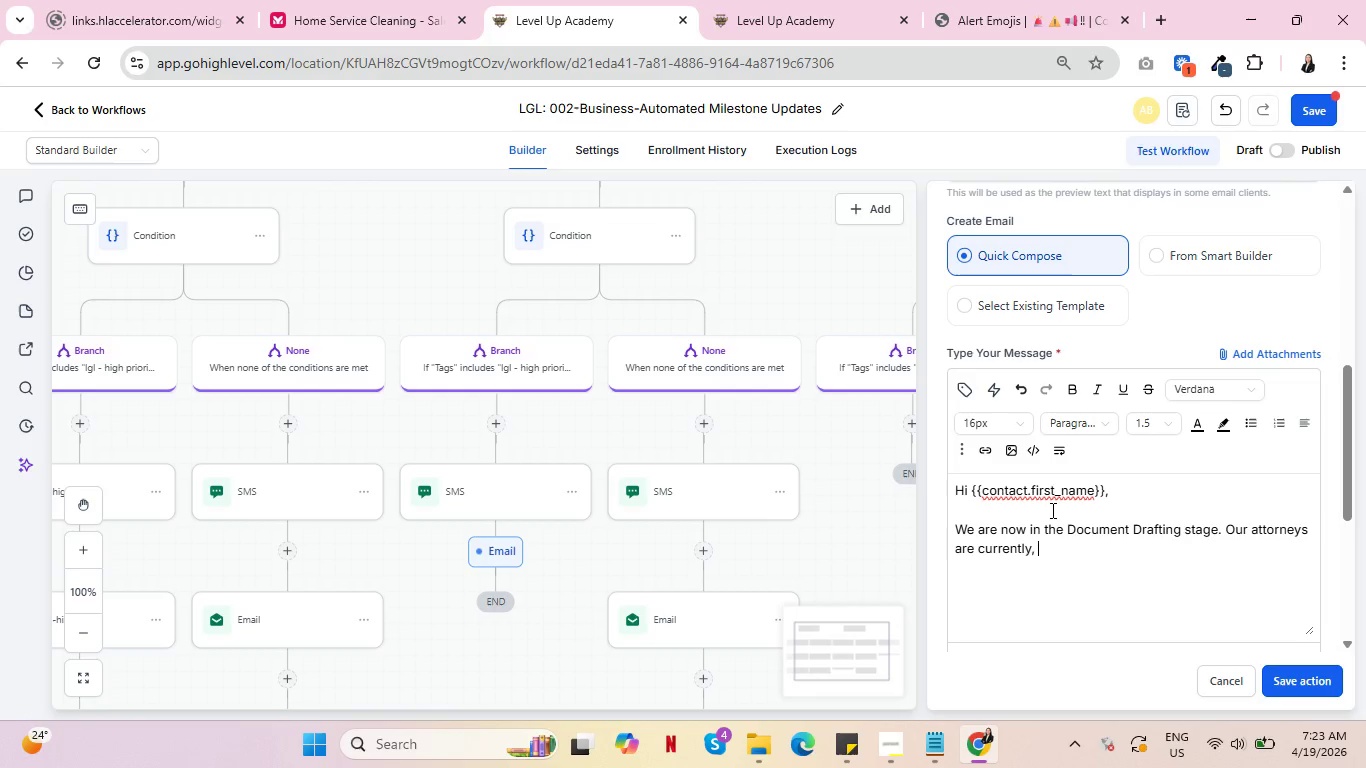 
wait(35.67)
 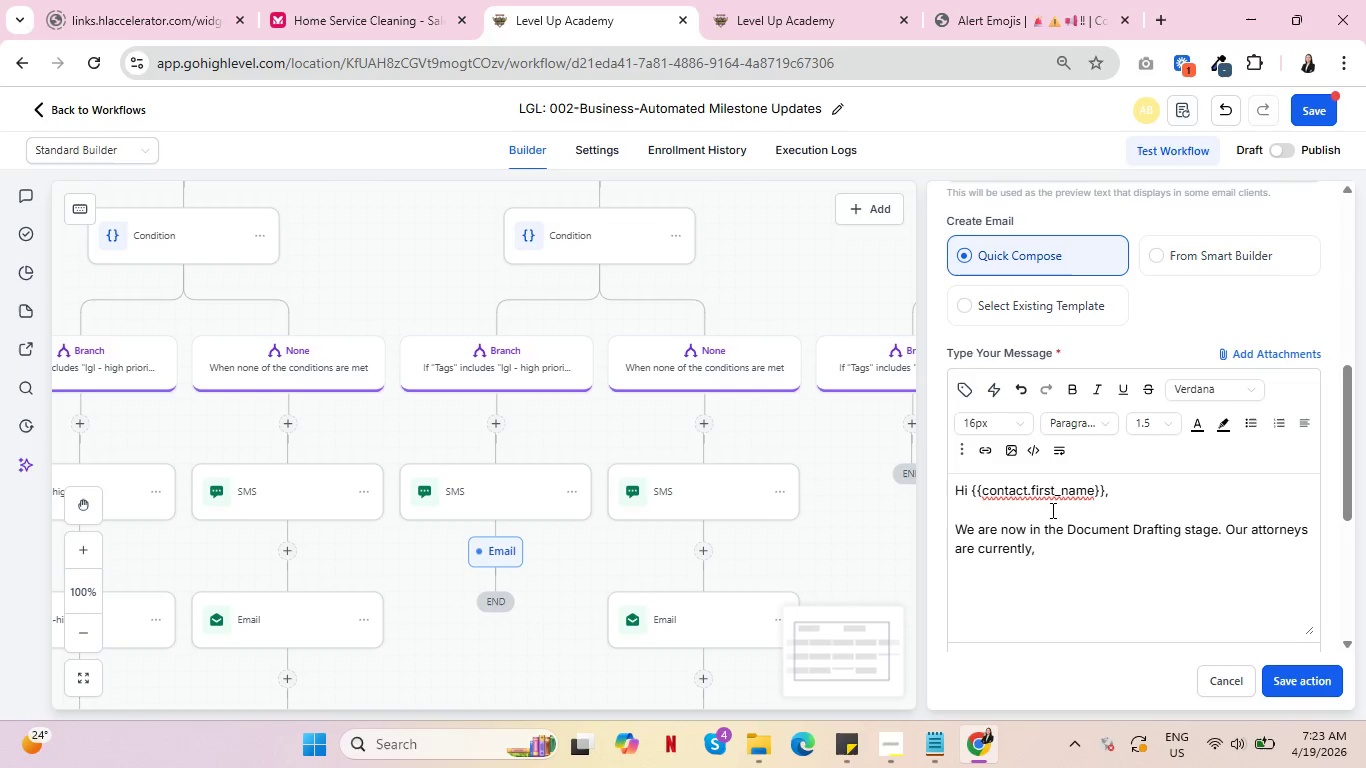 
key(Backspace)
key(Backspace)
type( finalizing the buy-sell agreements and transition documents tailored do)
key(Backspace)
key(Backspace)
type(for a business and transition )
 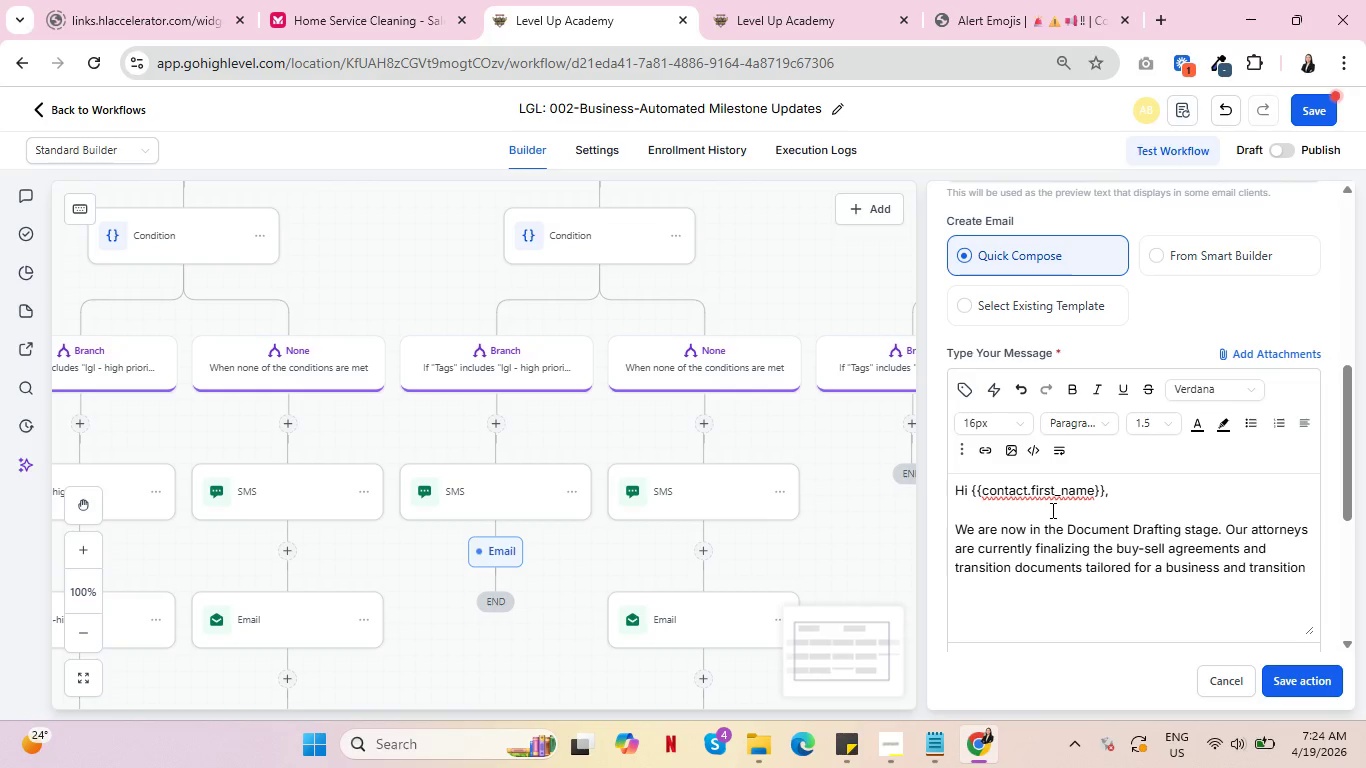 
wait(8.22)
 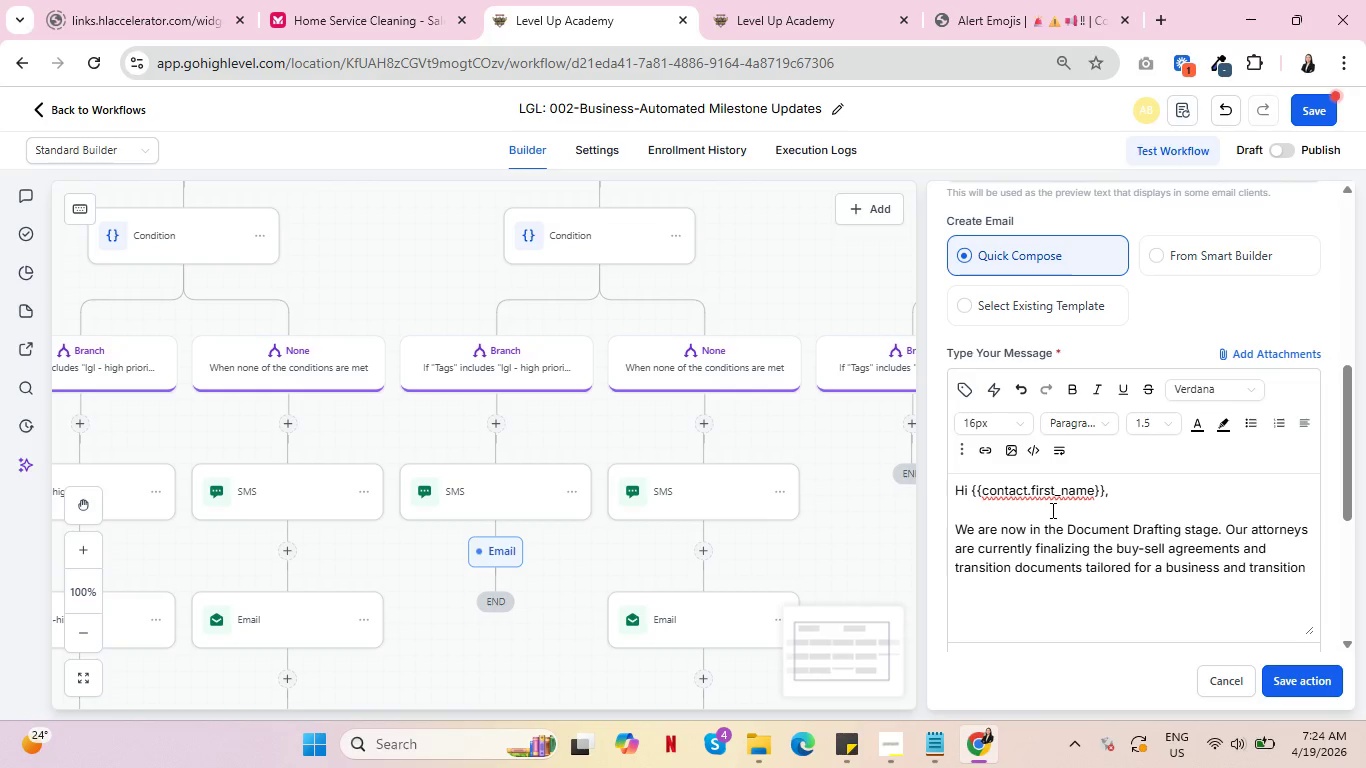 
hold_key(key=Backspace, duration=0.83)
 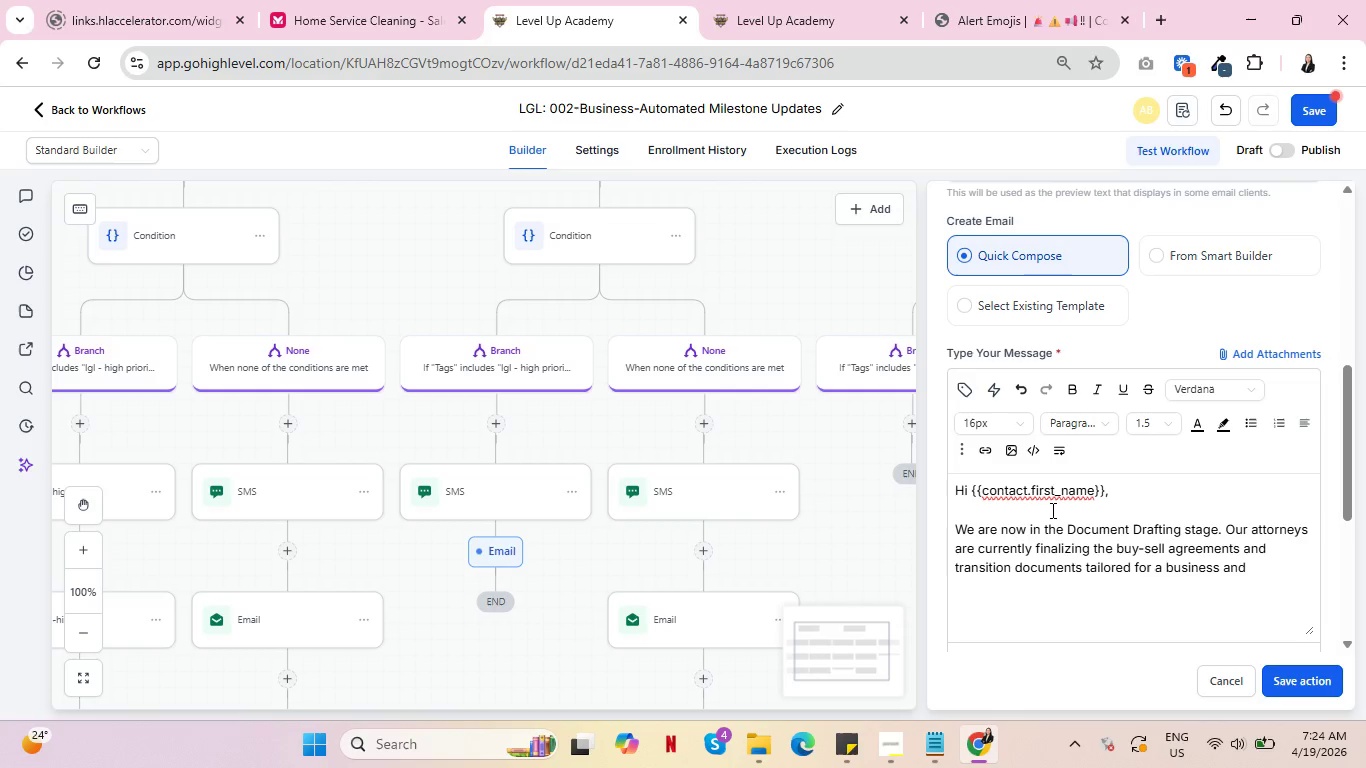 
key(Backspace)
 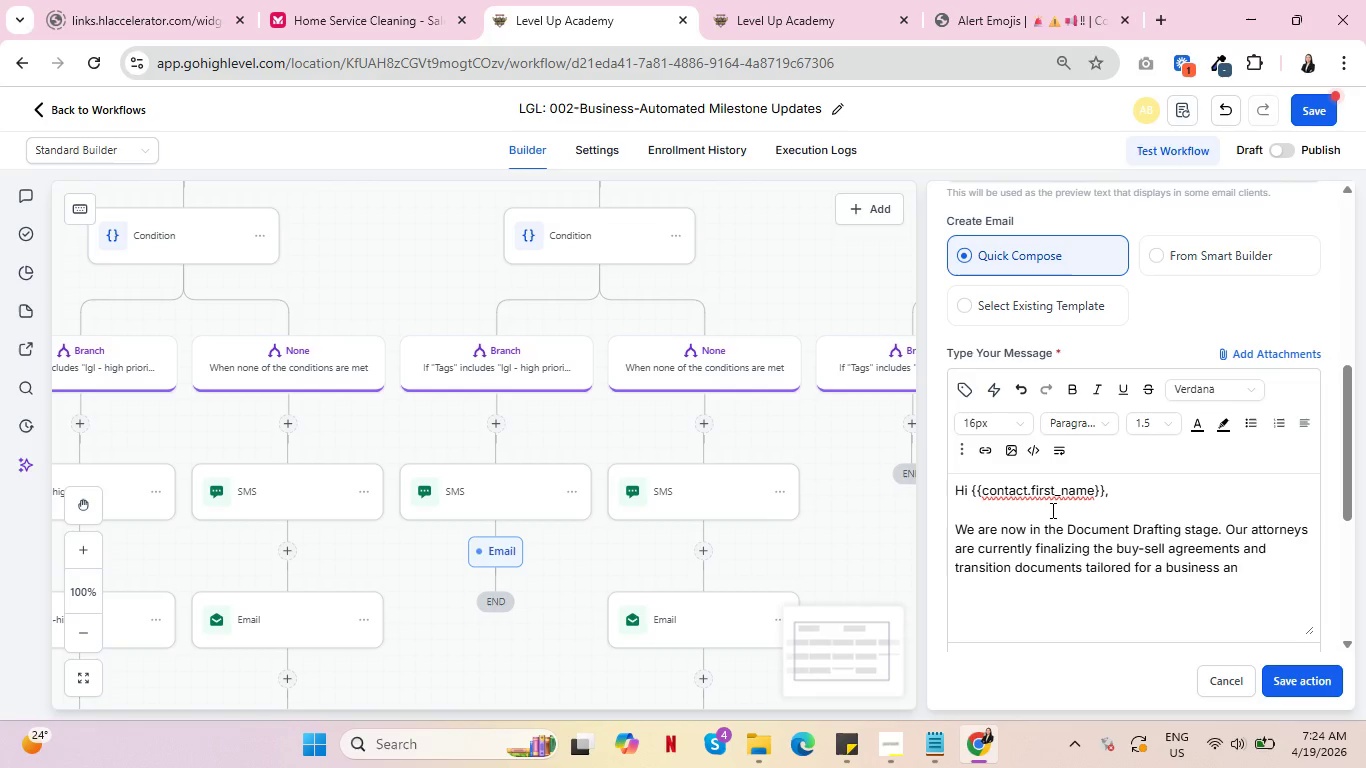 
key(Backspace)
 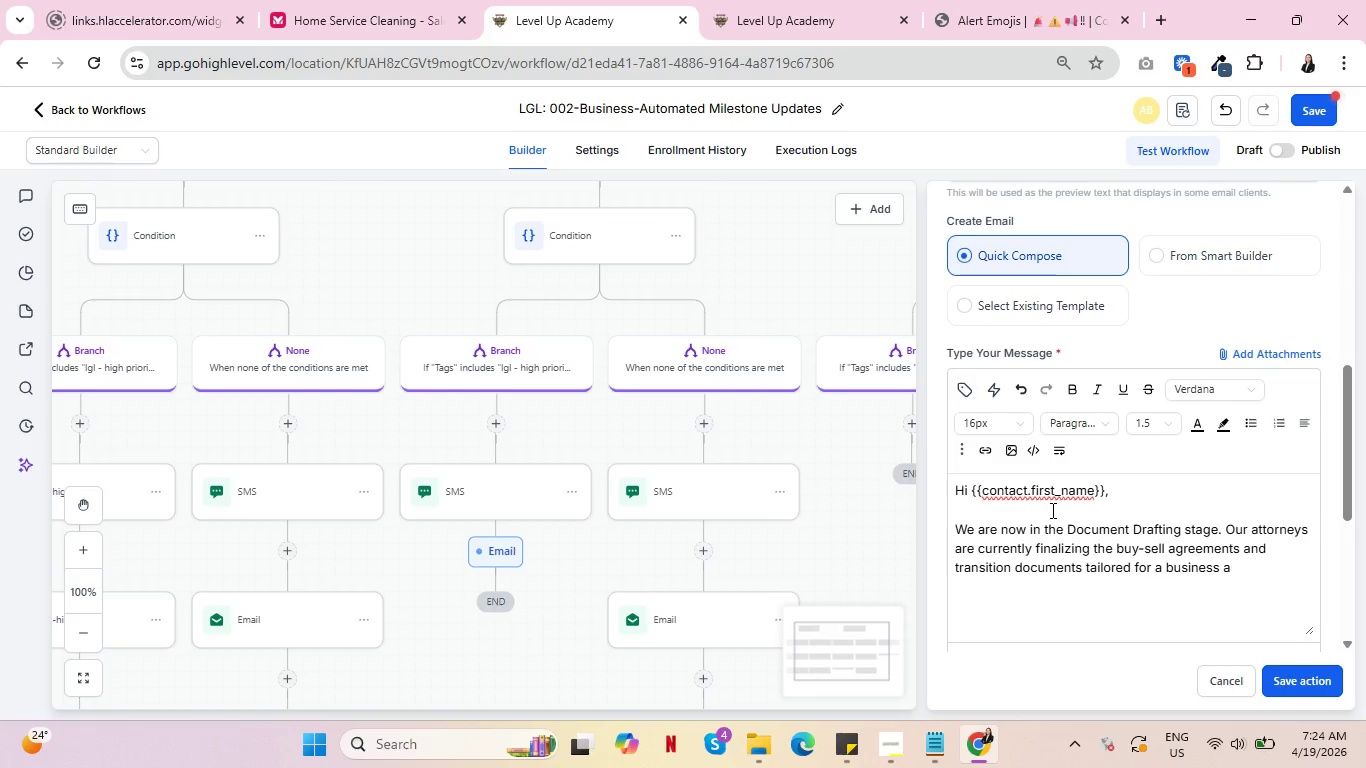 
key(Backspace)
 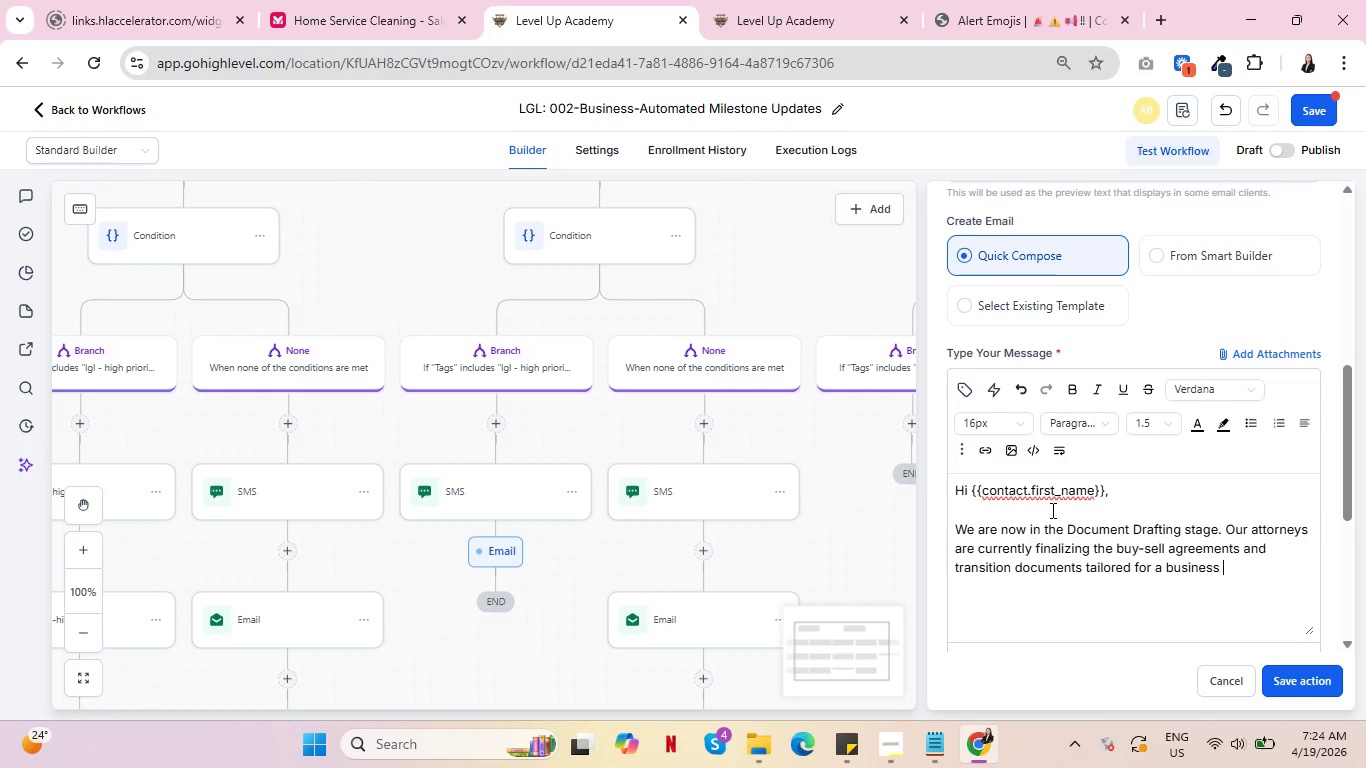 
wait(5.8)
 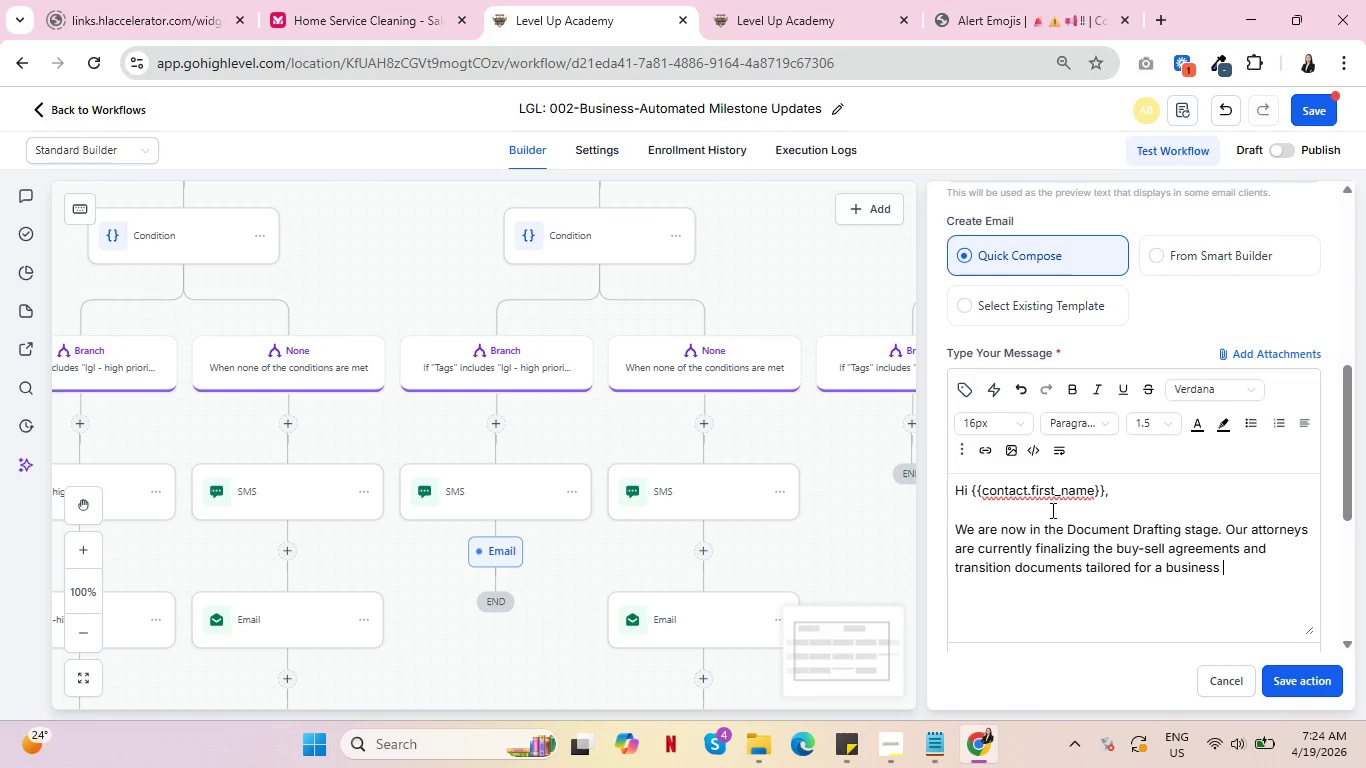 
type(of your sclae)
key(Backspace)
key(Backspace)
key(Backspace)
type(ale. As a priority cient)
key(Backspace)
key(Backspace)
key(Backspace)
key(Backspace)
type(lient, your draft is undergoing a oub)
key(Backspace)
key(Backspace)
key(Backspace)
type(double-verification process to ensure total continuity for your staff.)
 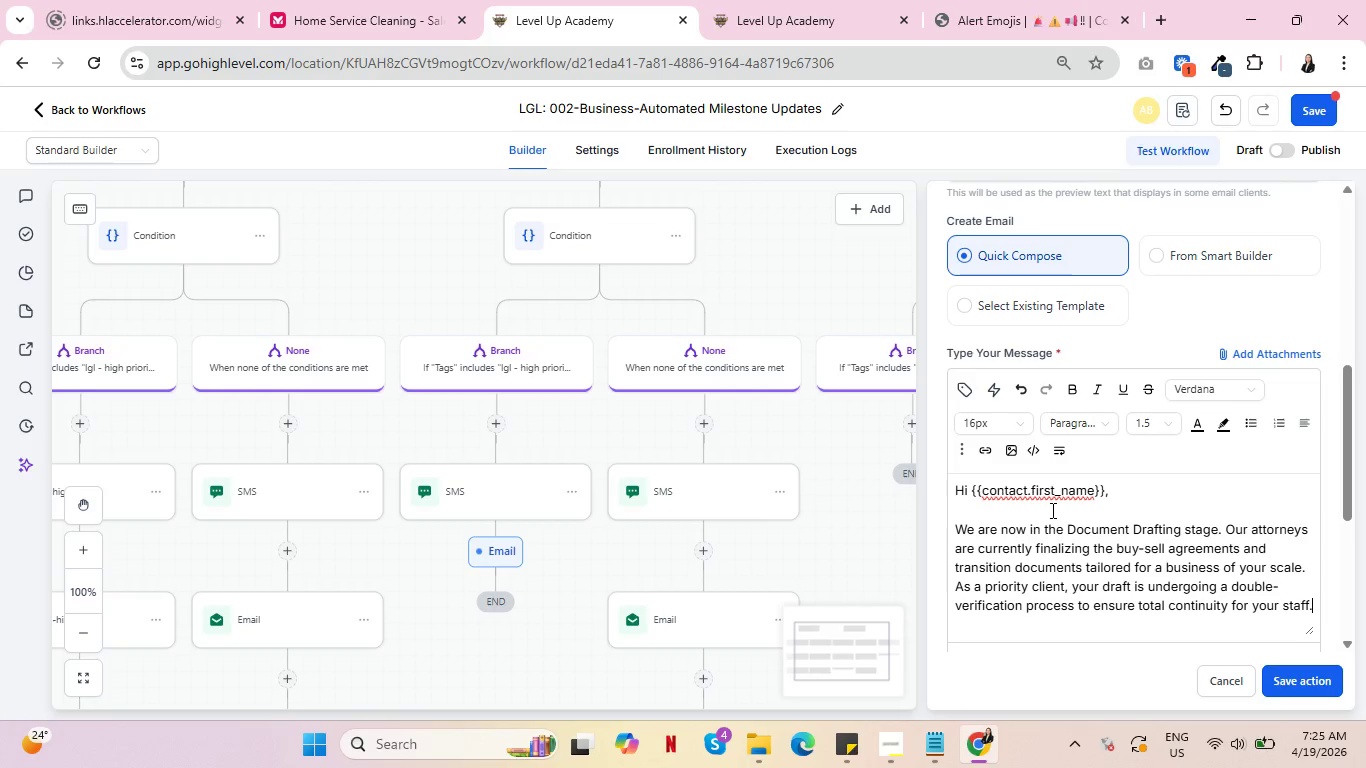 
key(Enter)
 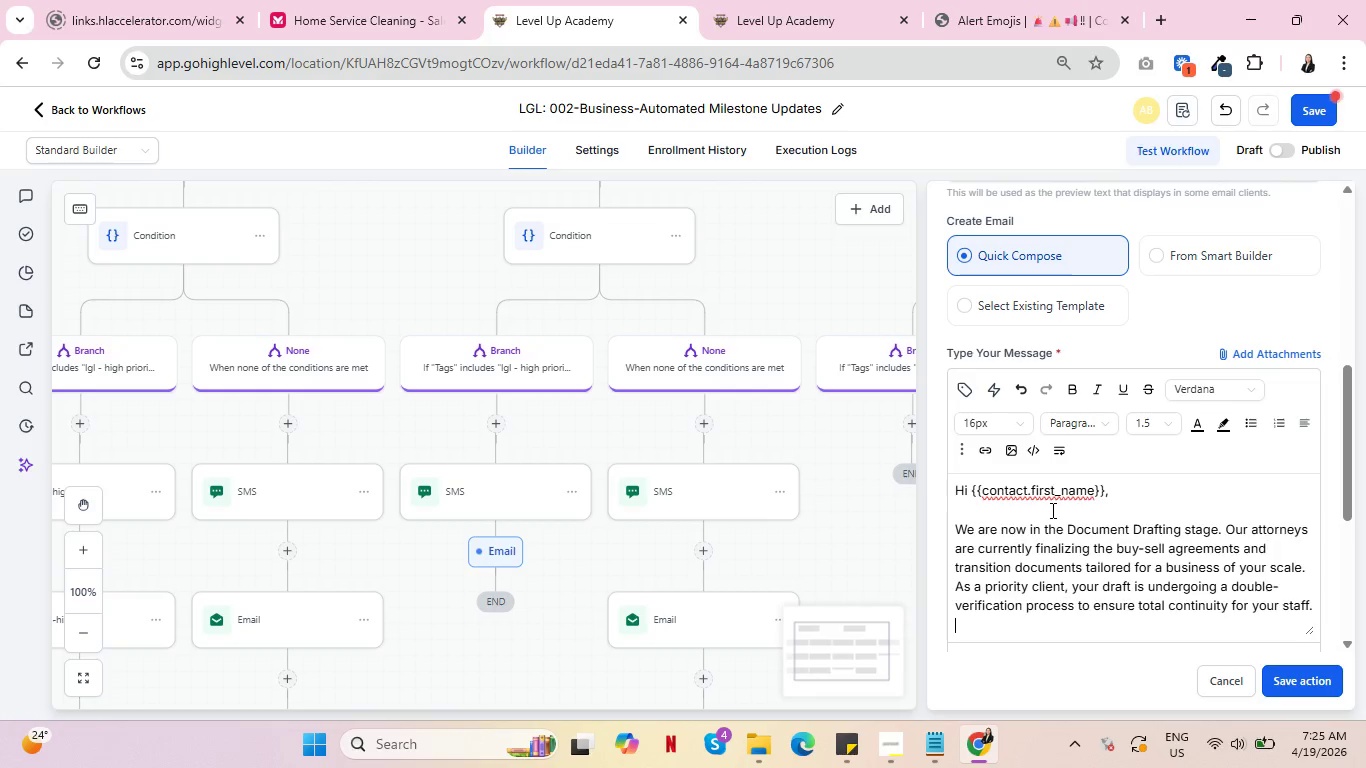 
key(Enter)
 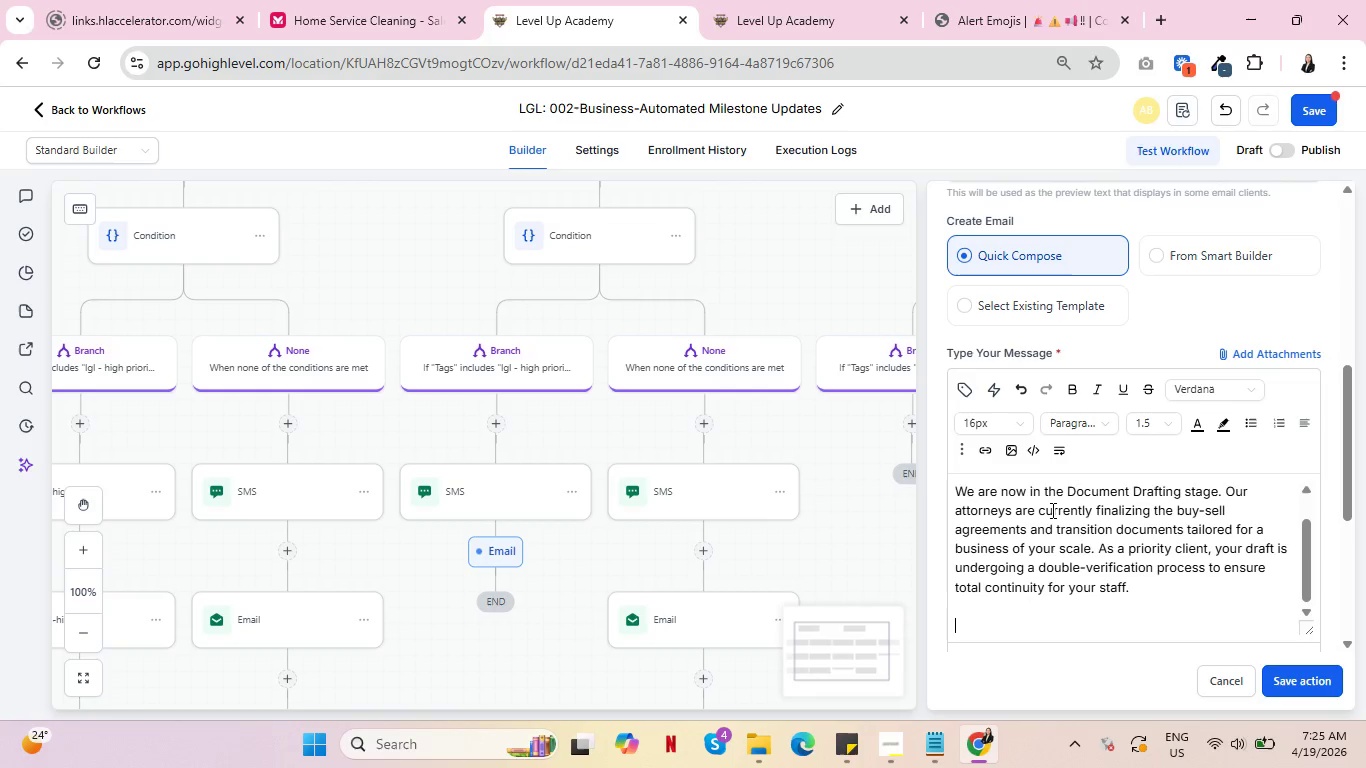 
wait(8.53)
 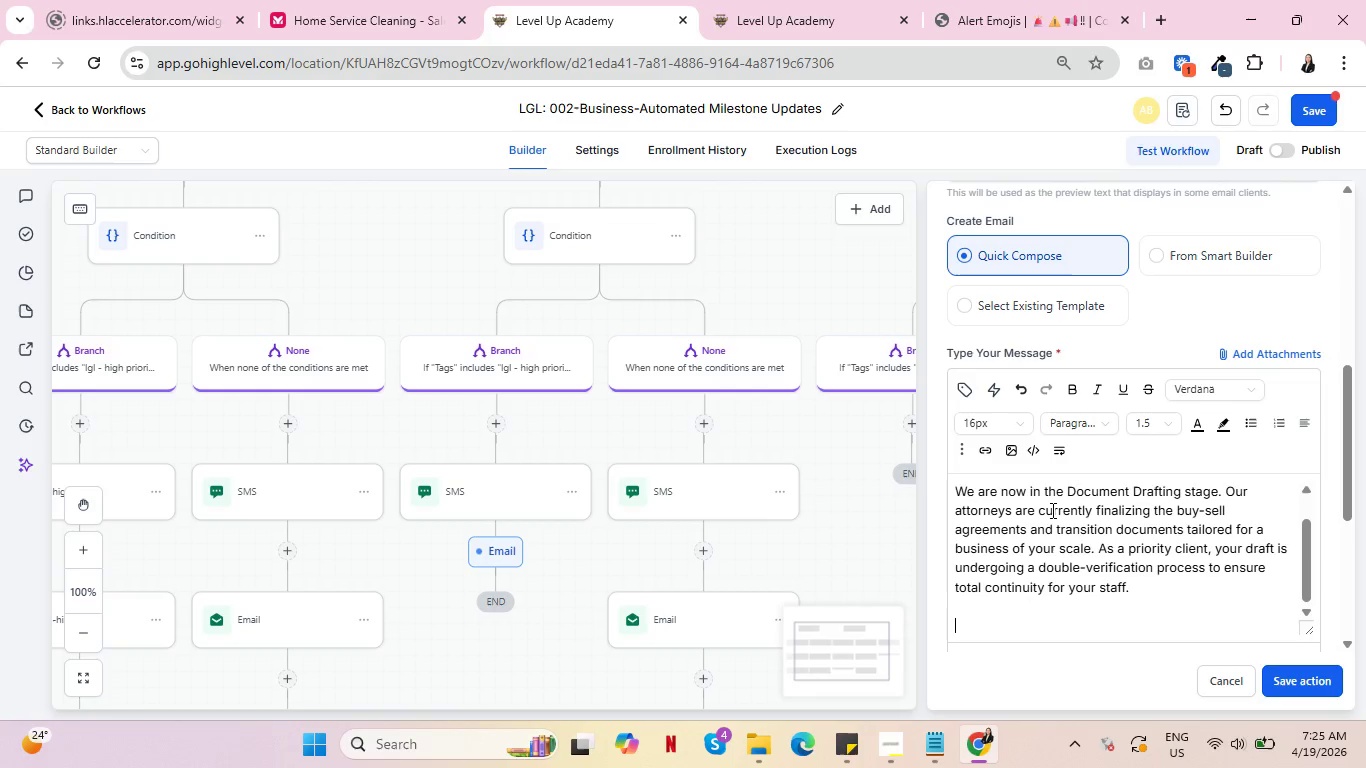 
left_click([1323, 680])
 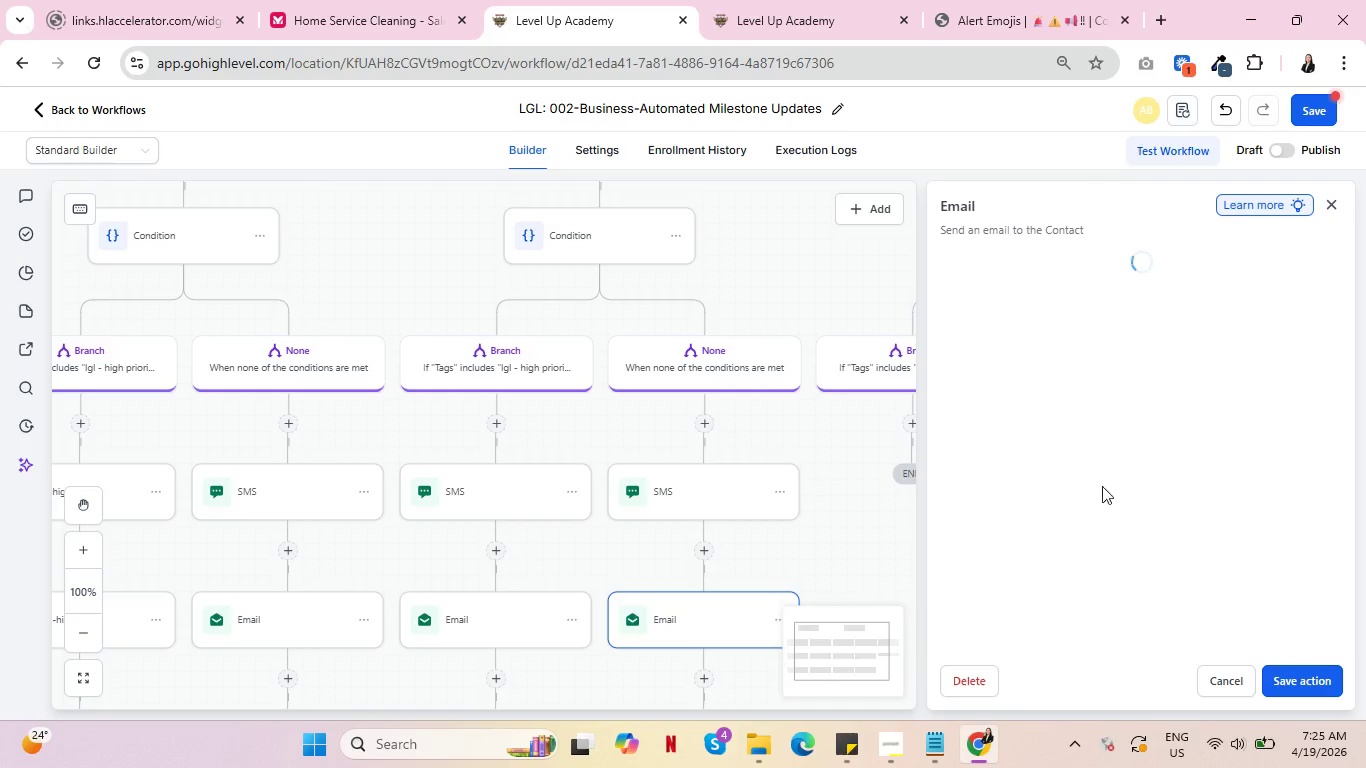 
scroll: coordinate [1199, 476], scroll_direction: down, amount: 7.0
 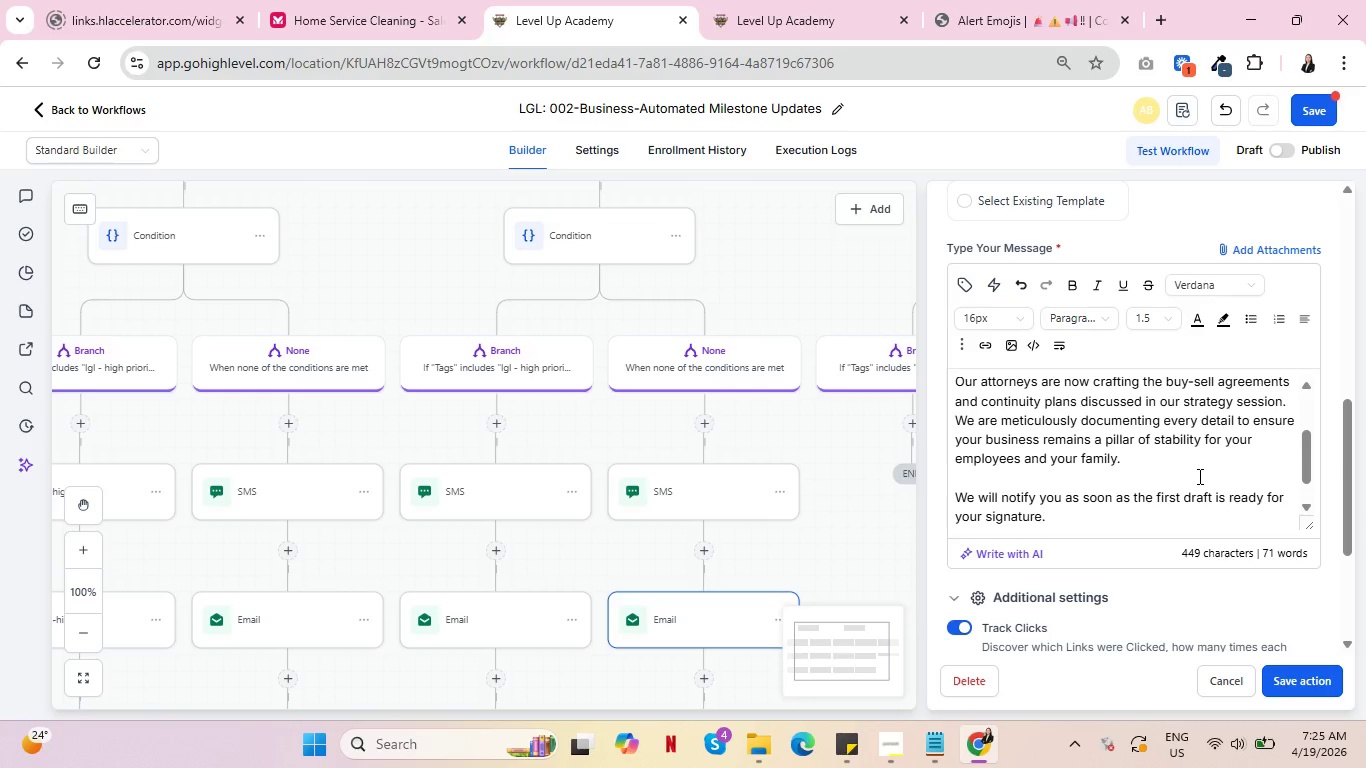 
wait(7.01)
 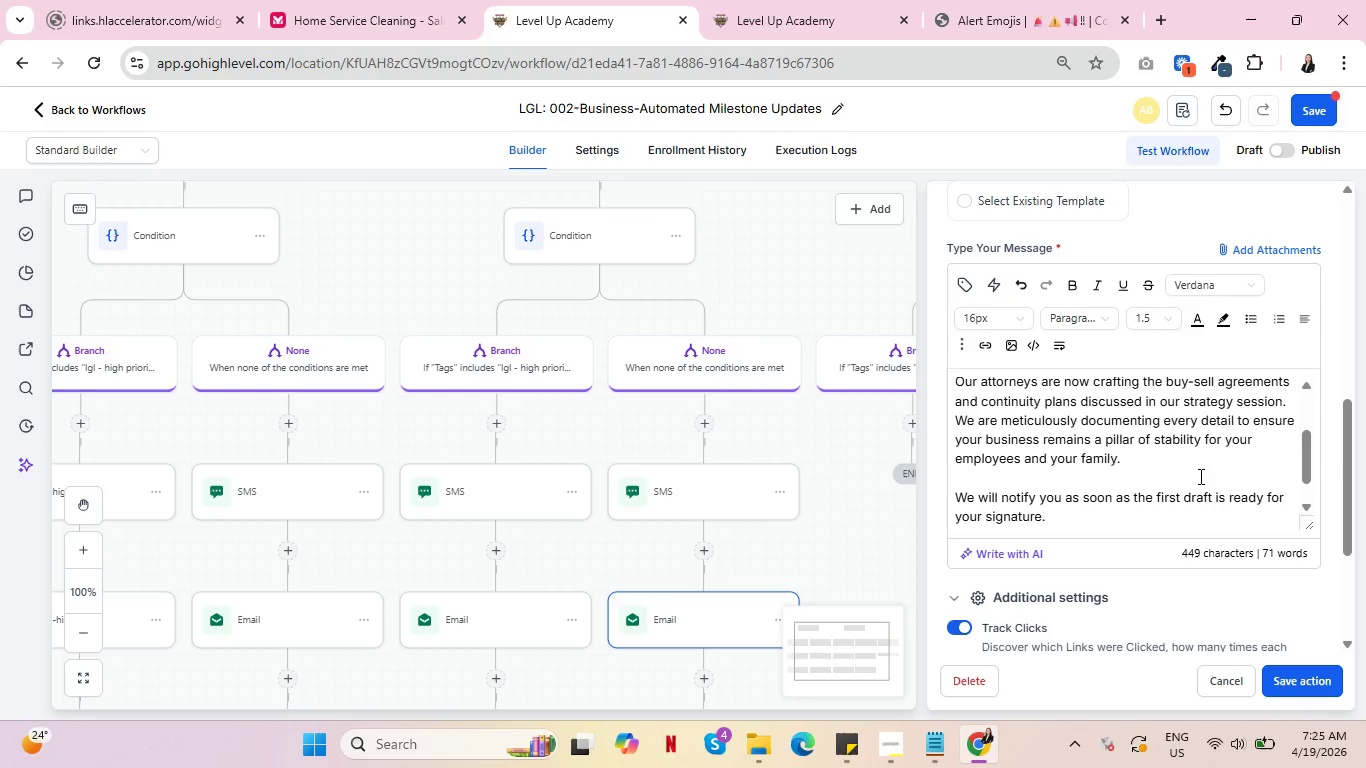 
left_click_drag(start_coordinate=[1076, 517], to_coordinate=[938, 484])
 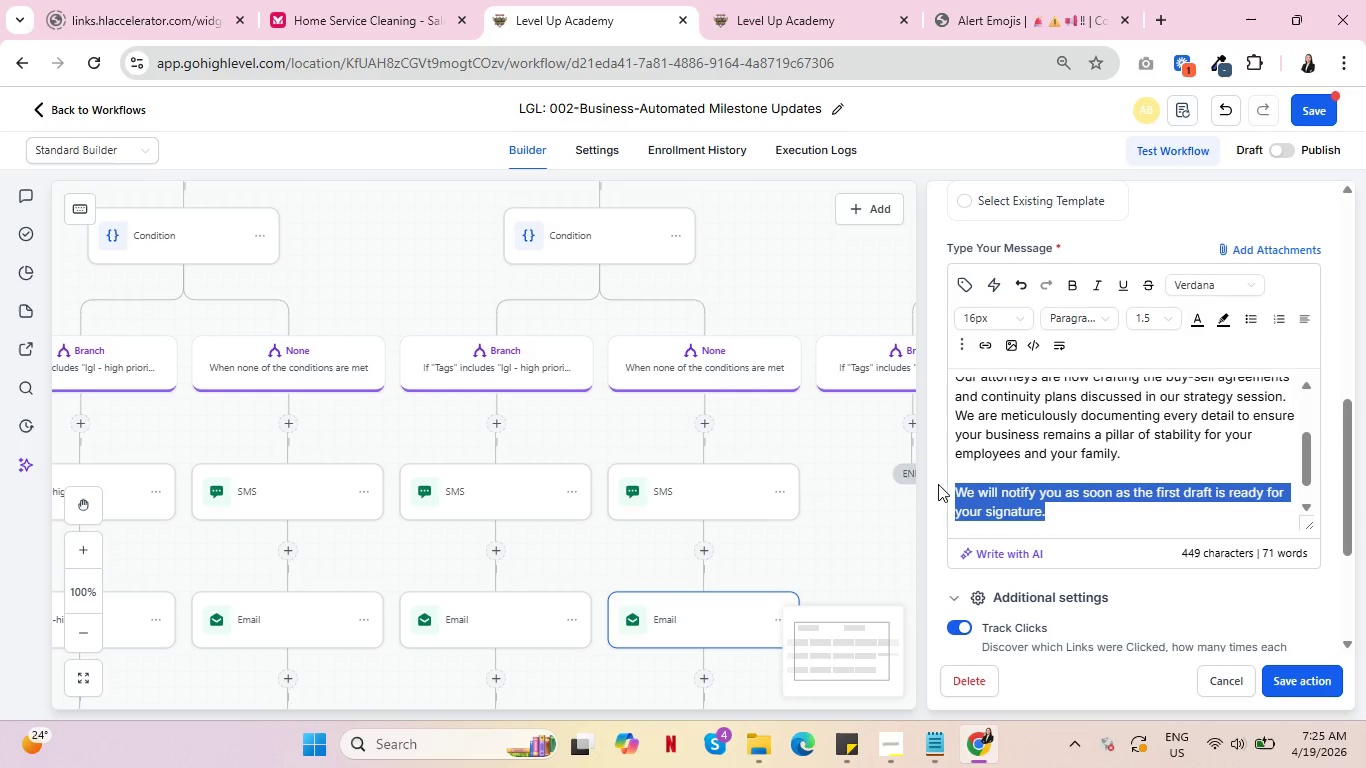 
key(Control+C)
 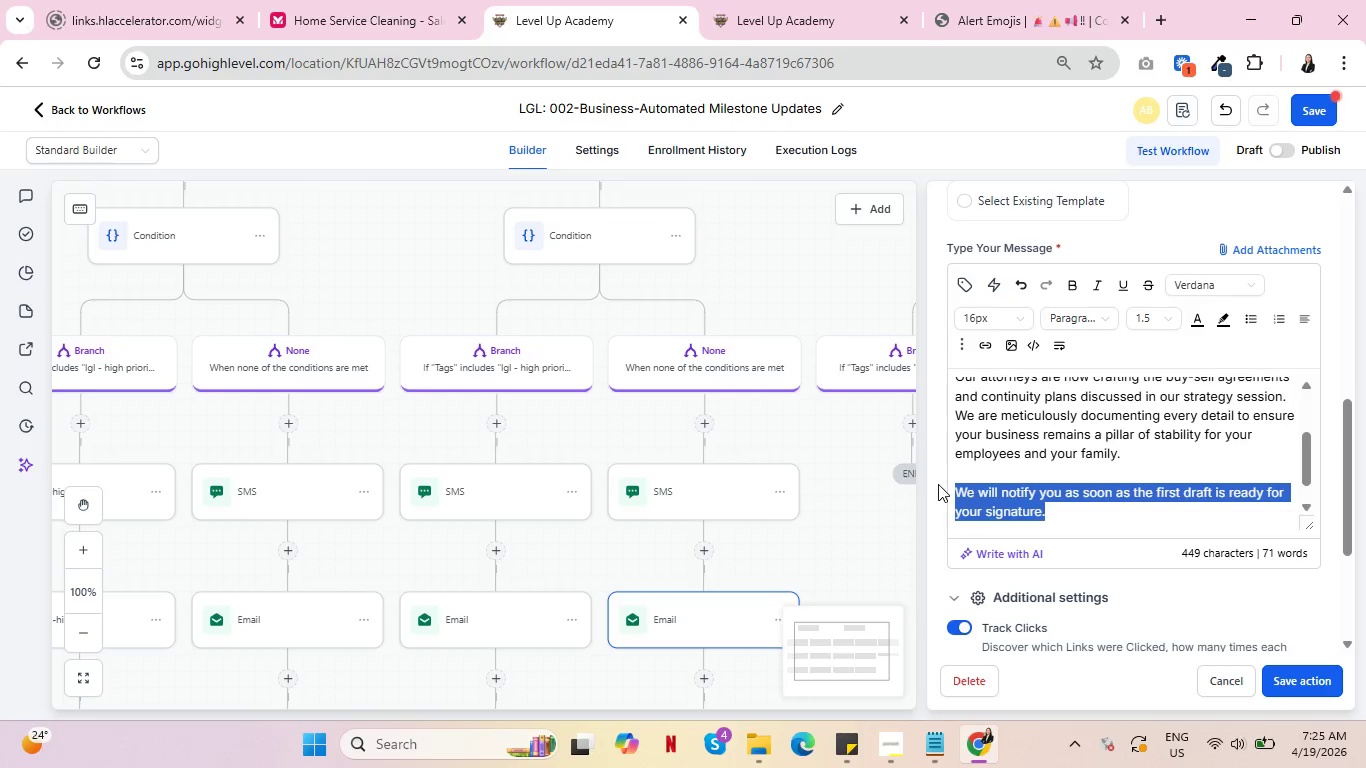 
key(Control+C)
 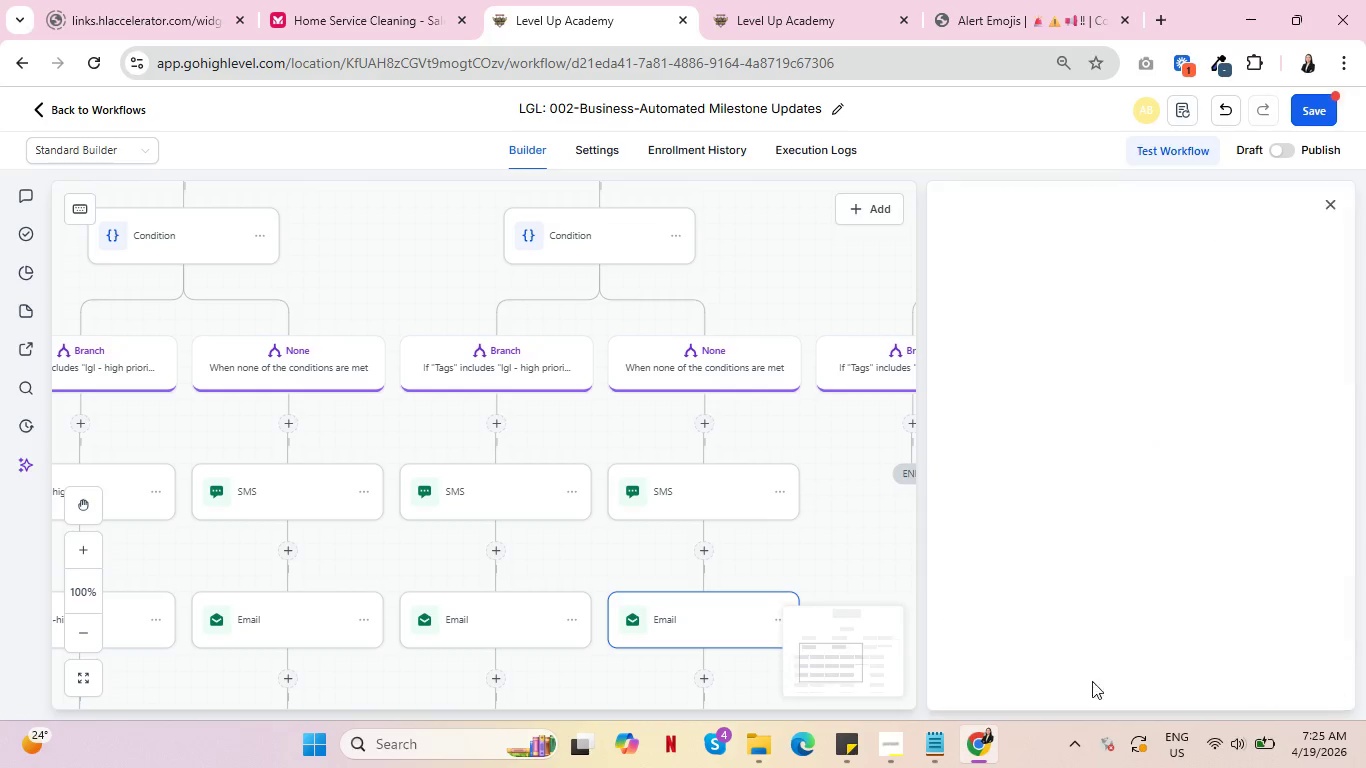 
left_click([484, 631])
 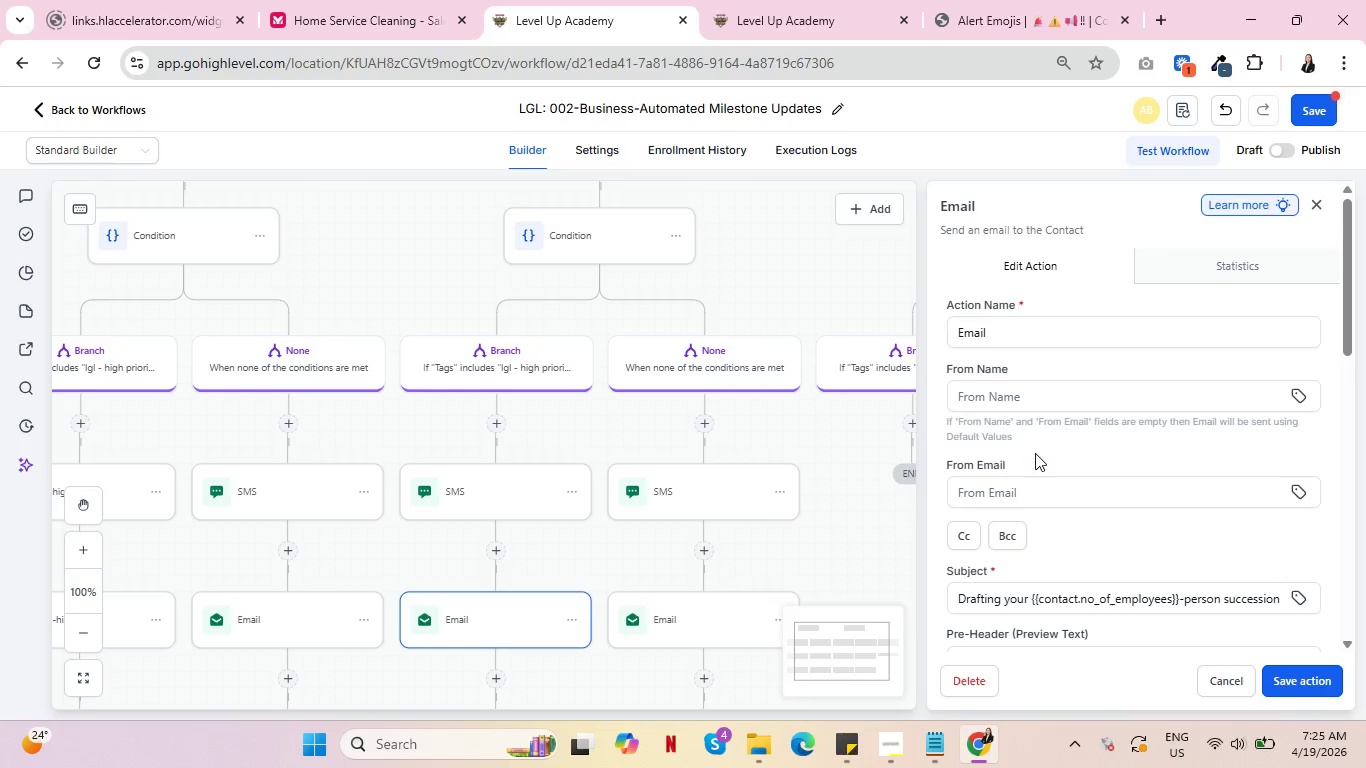 
scroll: coordinate [1135, 539], scroll_direction: down, amount: 6.0
 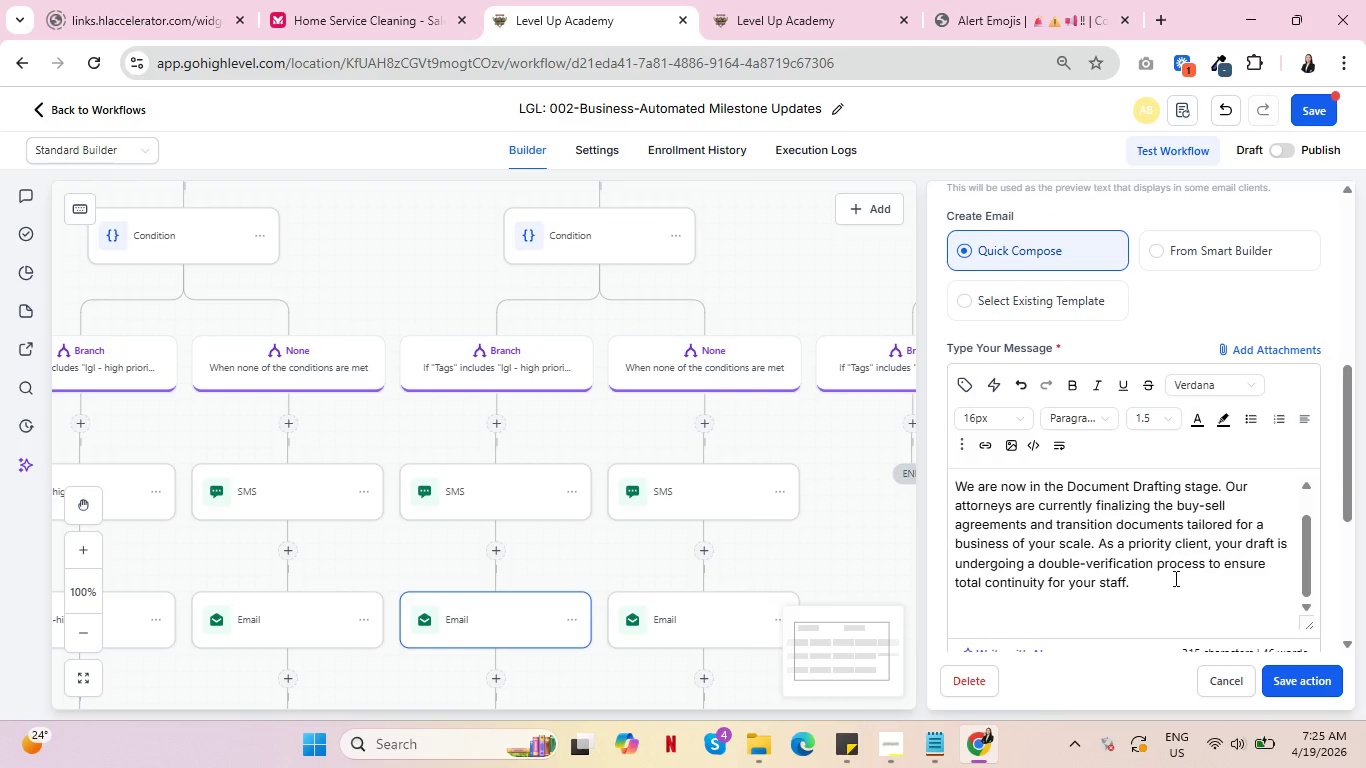 
left_click([1175, 579])
 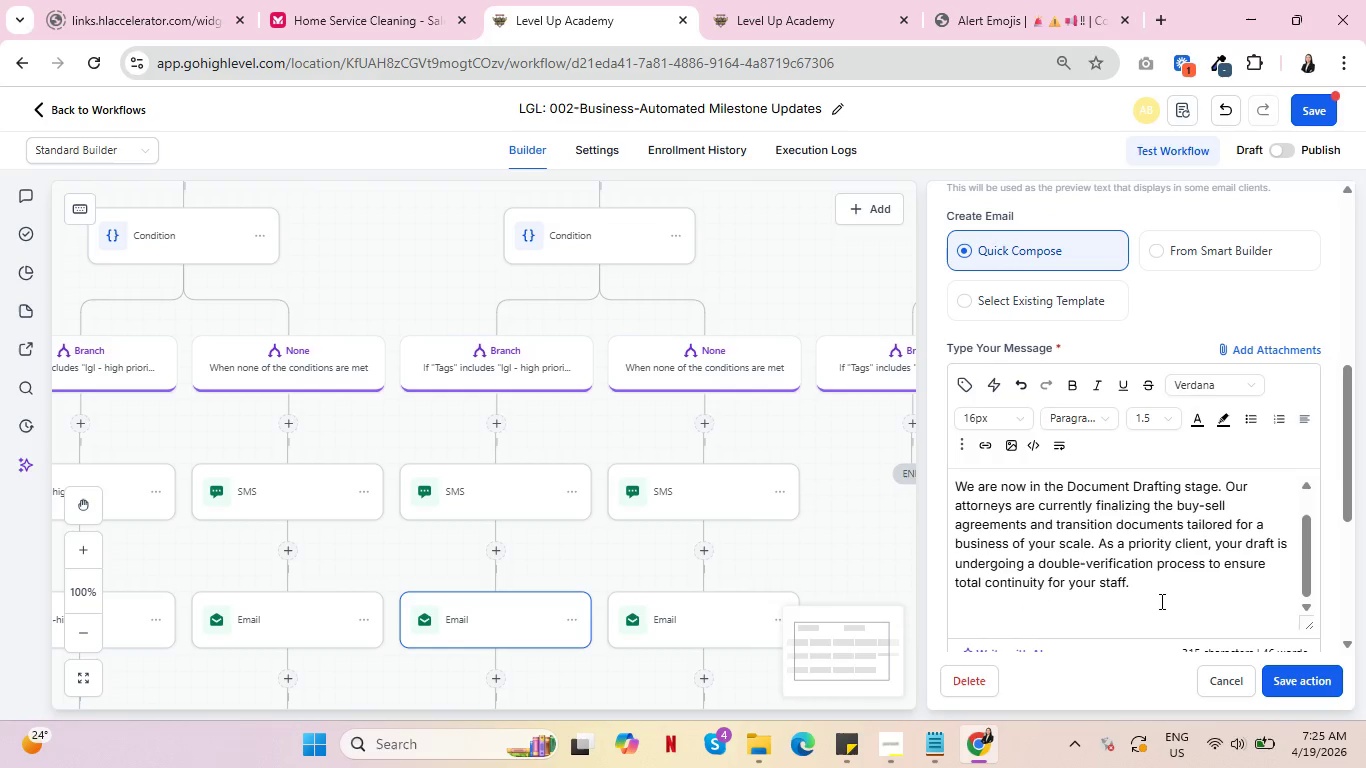 
key(Enter)
 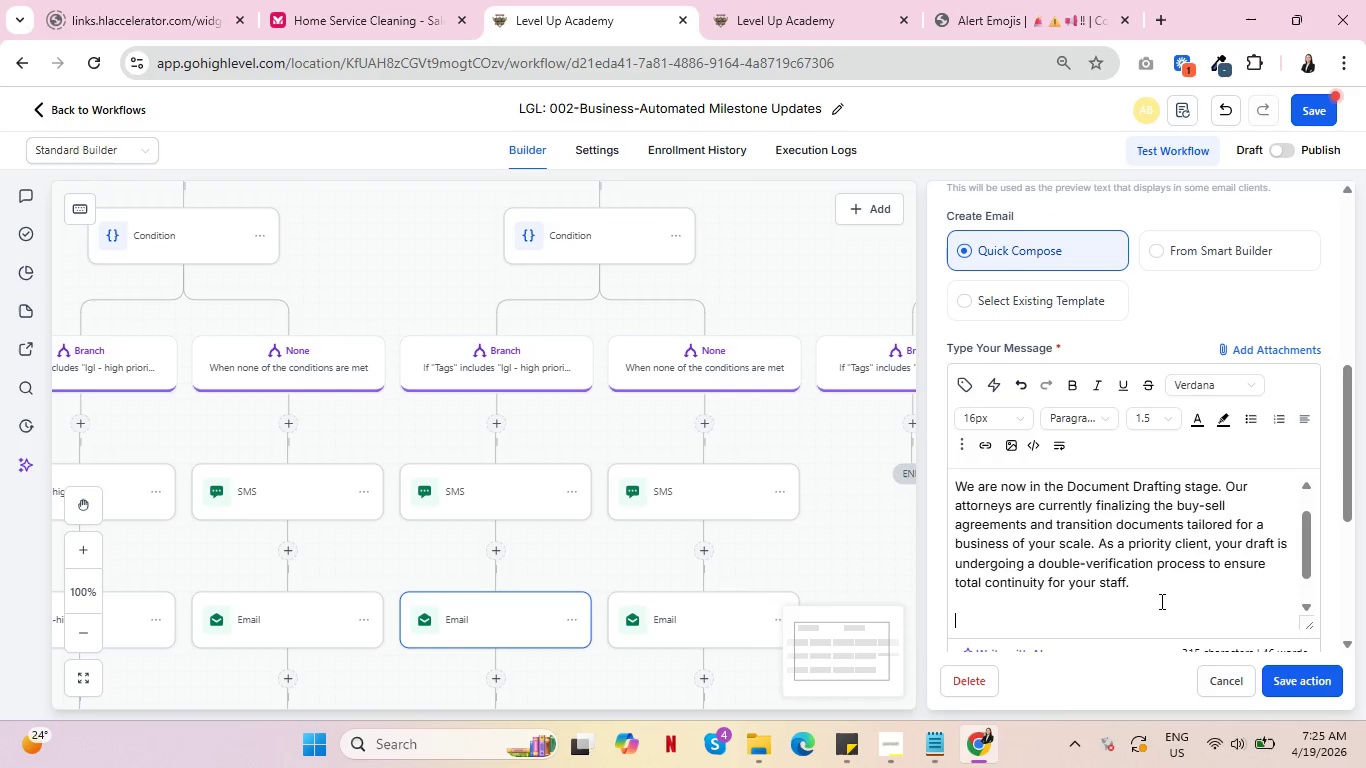 
key(Enter)
 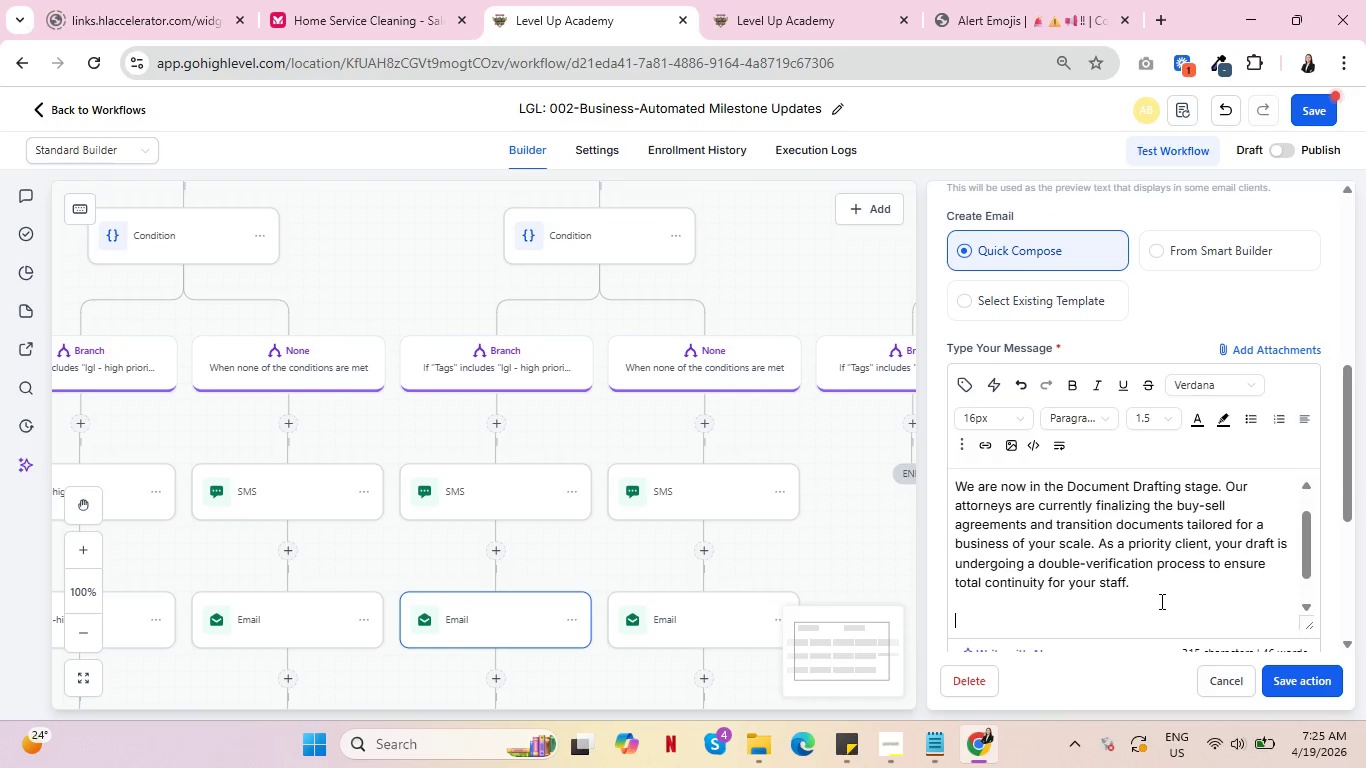 
key(Control+V)
 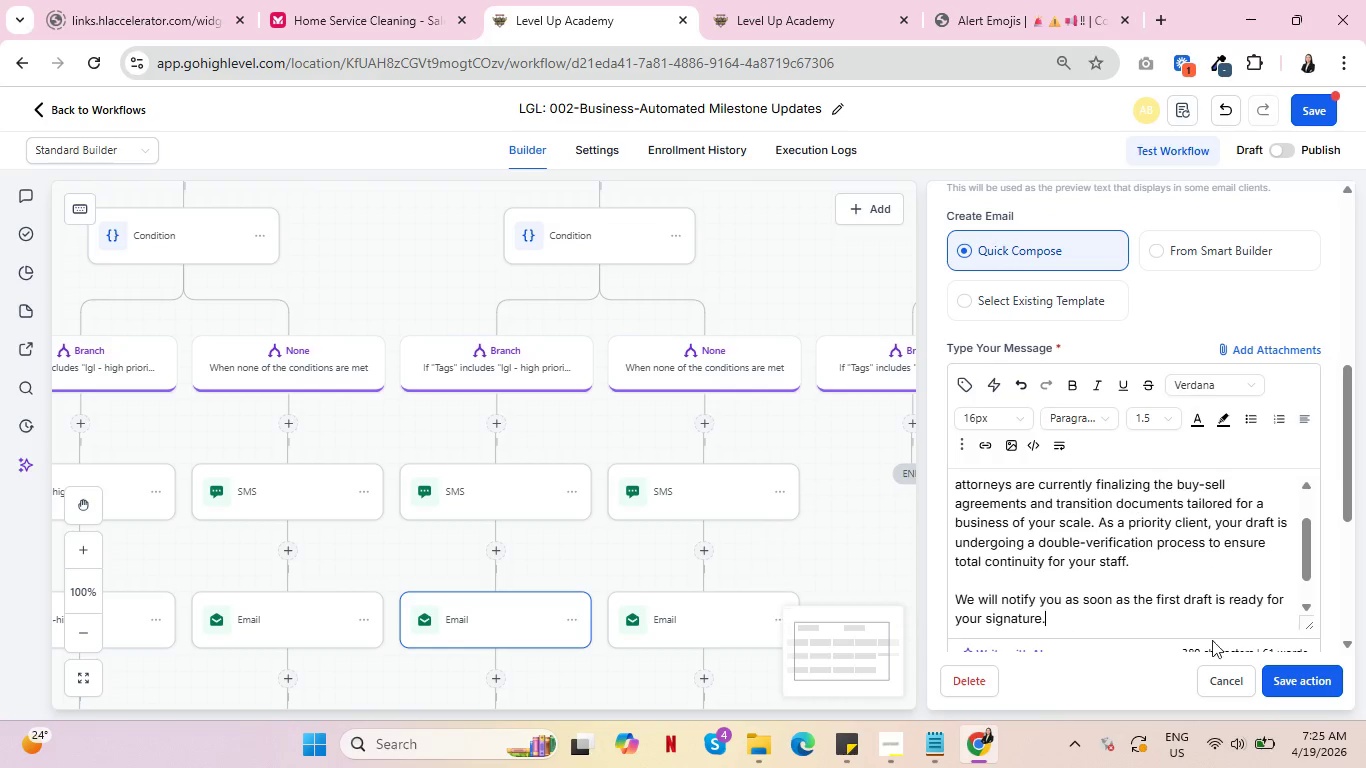 
left_click([1330, 693])
 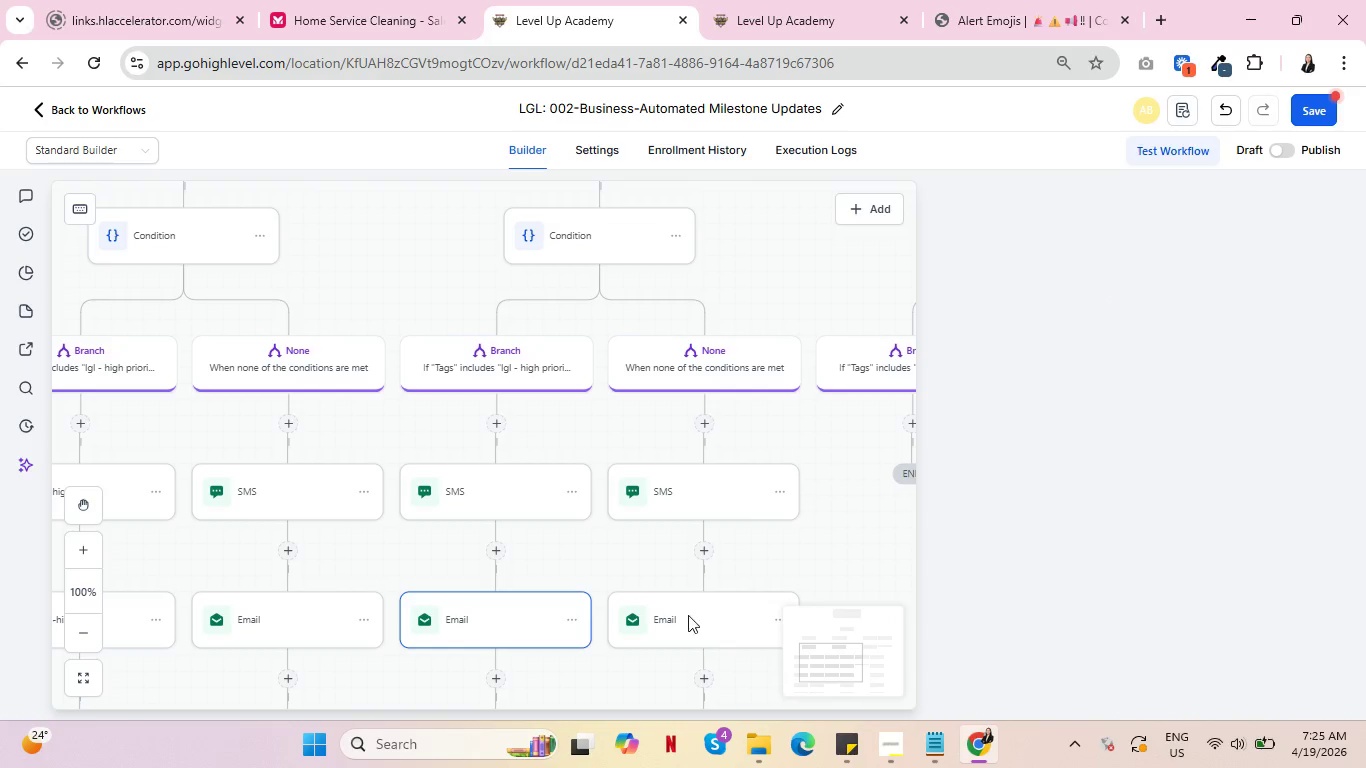 
left_click([686, 614])
 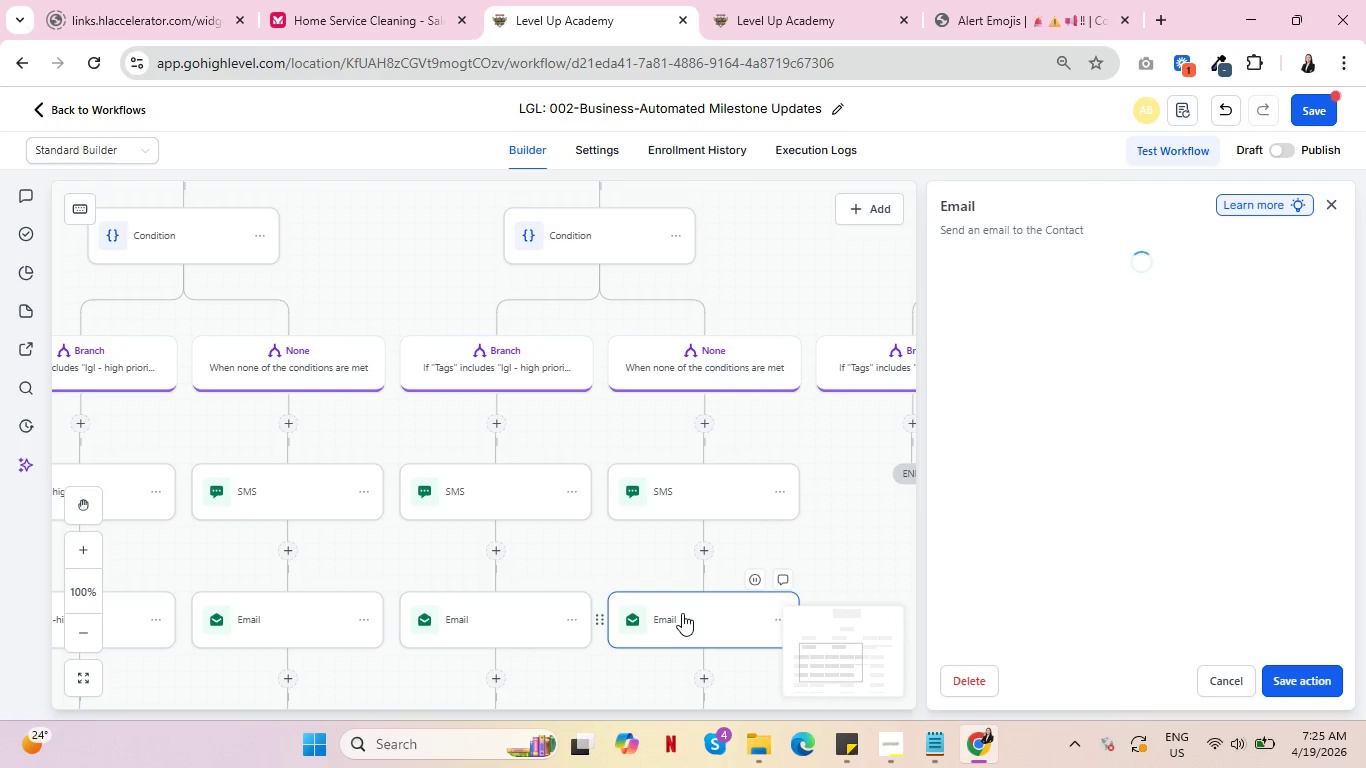 
left_click([682, 613])
 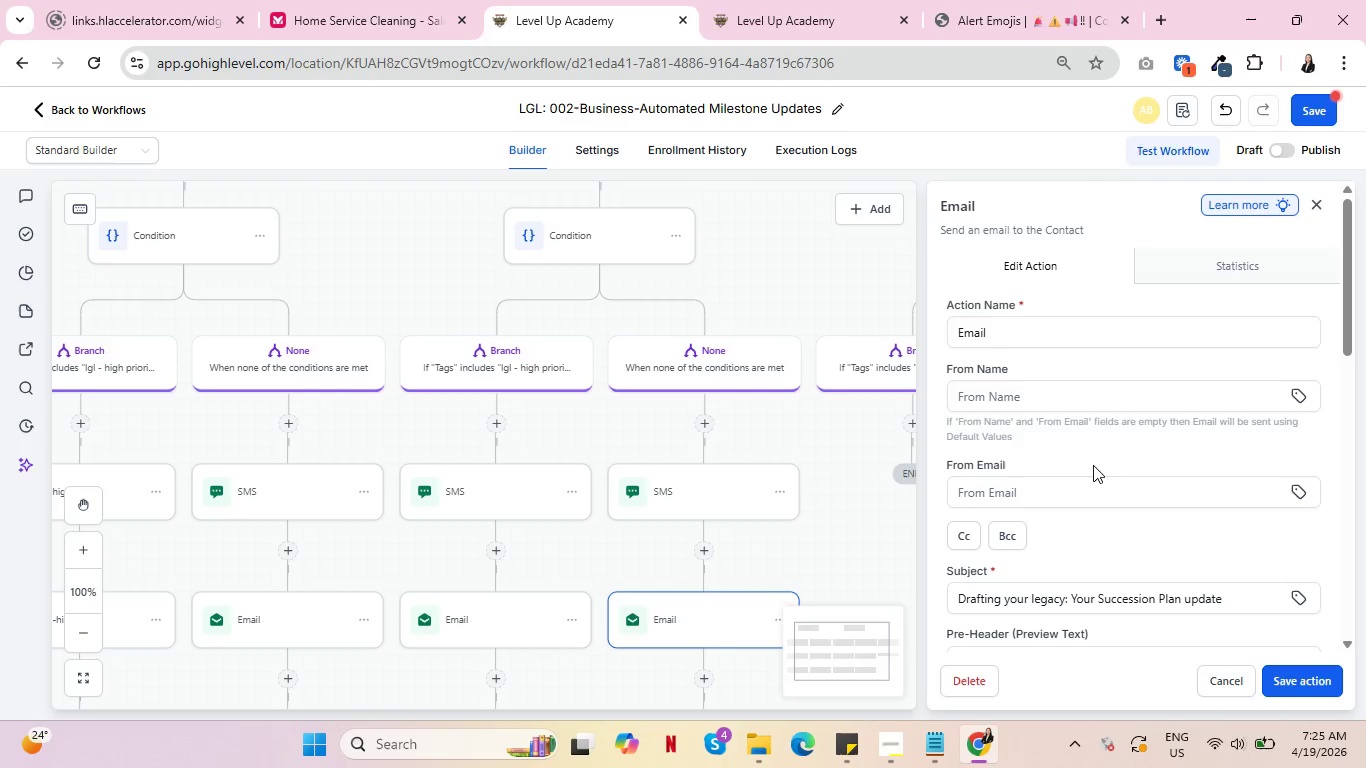 
scroll: coordinate [1170, 458], scroll_direction: down, amount: 7.0
 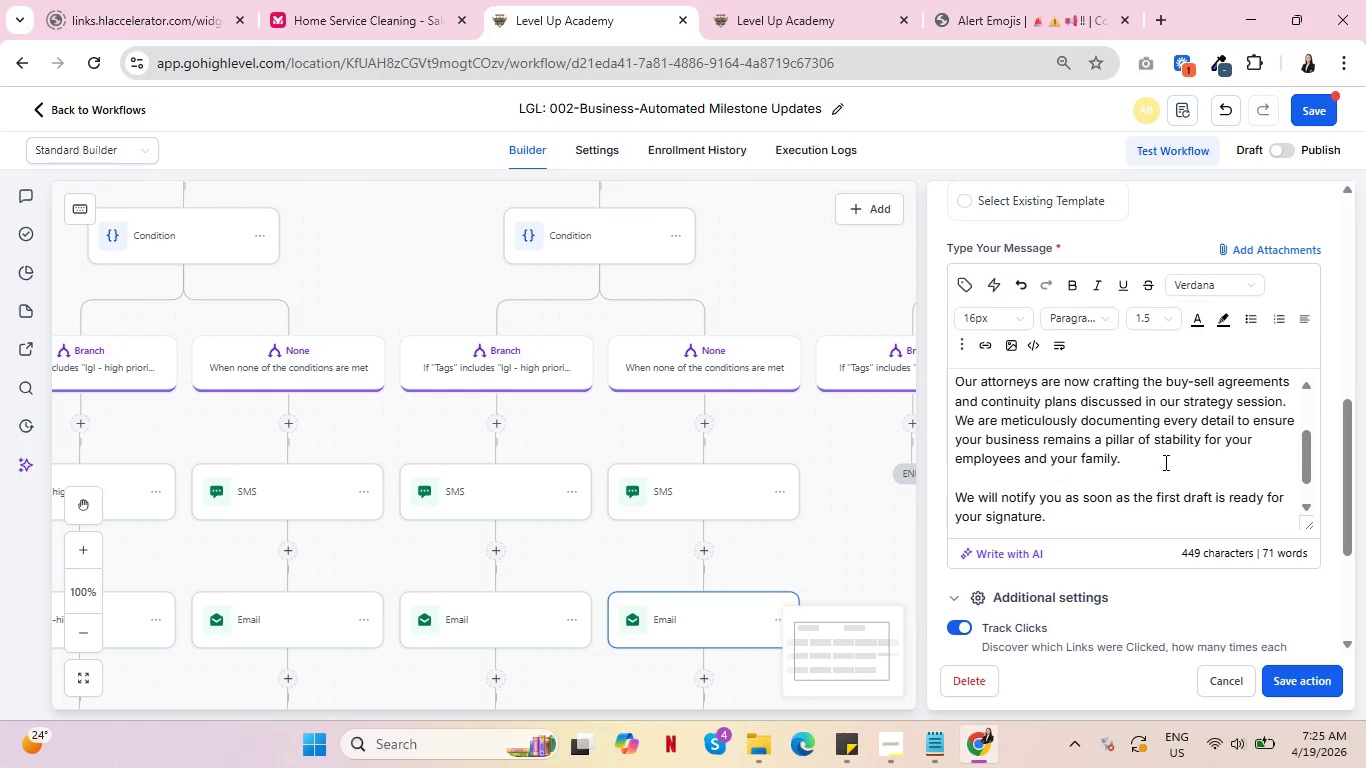 
left_click_drag(start_coordinate=[1129, 466], to_coordinate=[951, 429])
 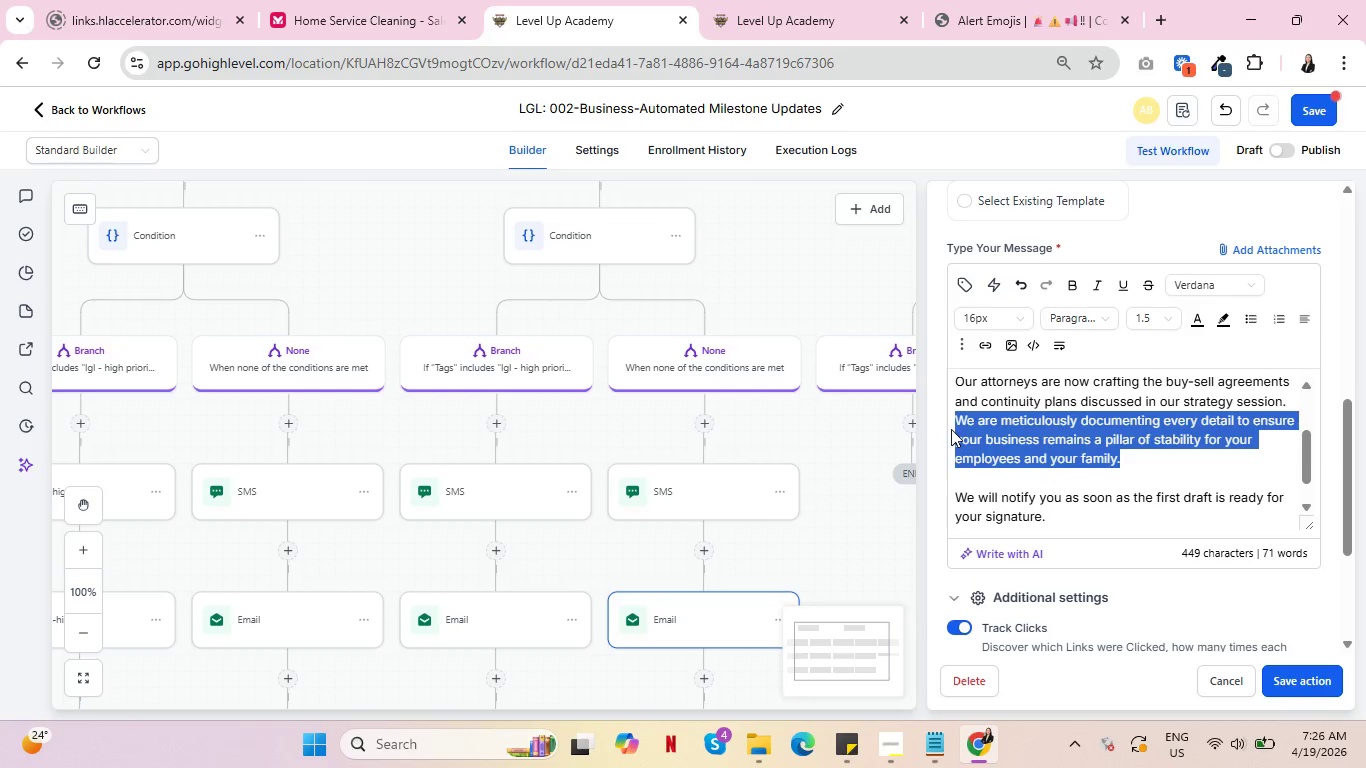 
key(Control+C)
 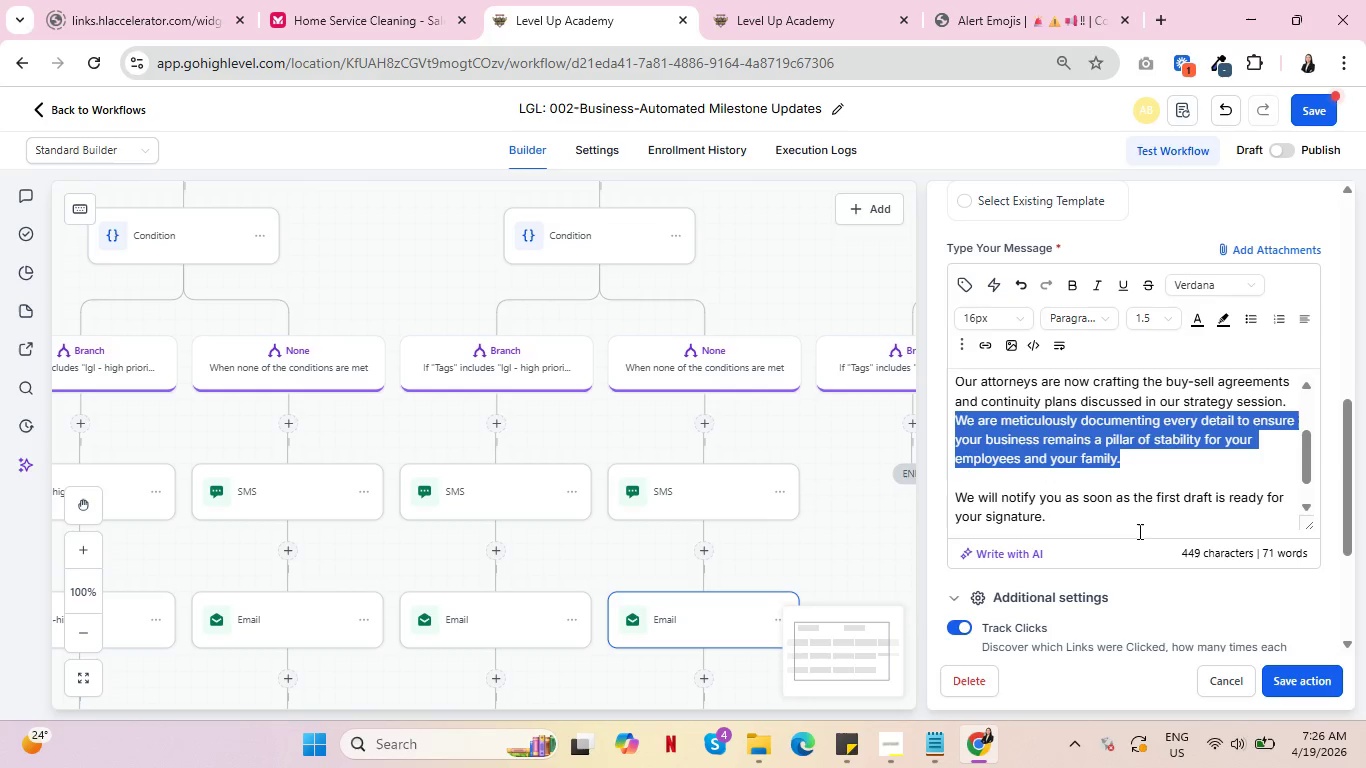 
key(Control+C)
 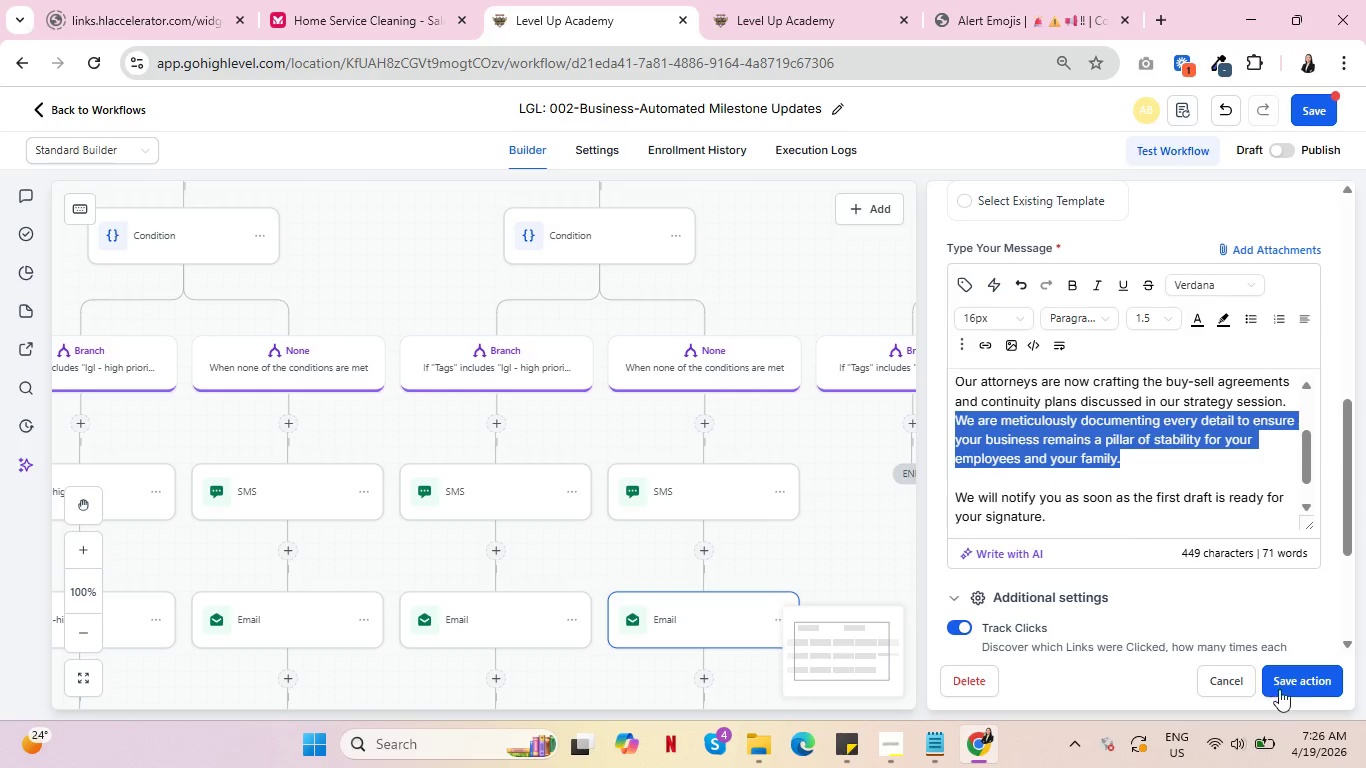 
left_click([1296, 679])
 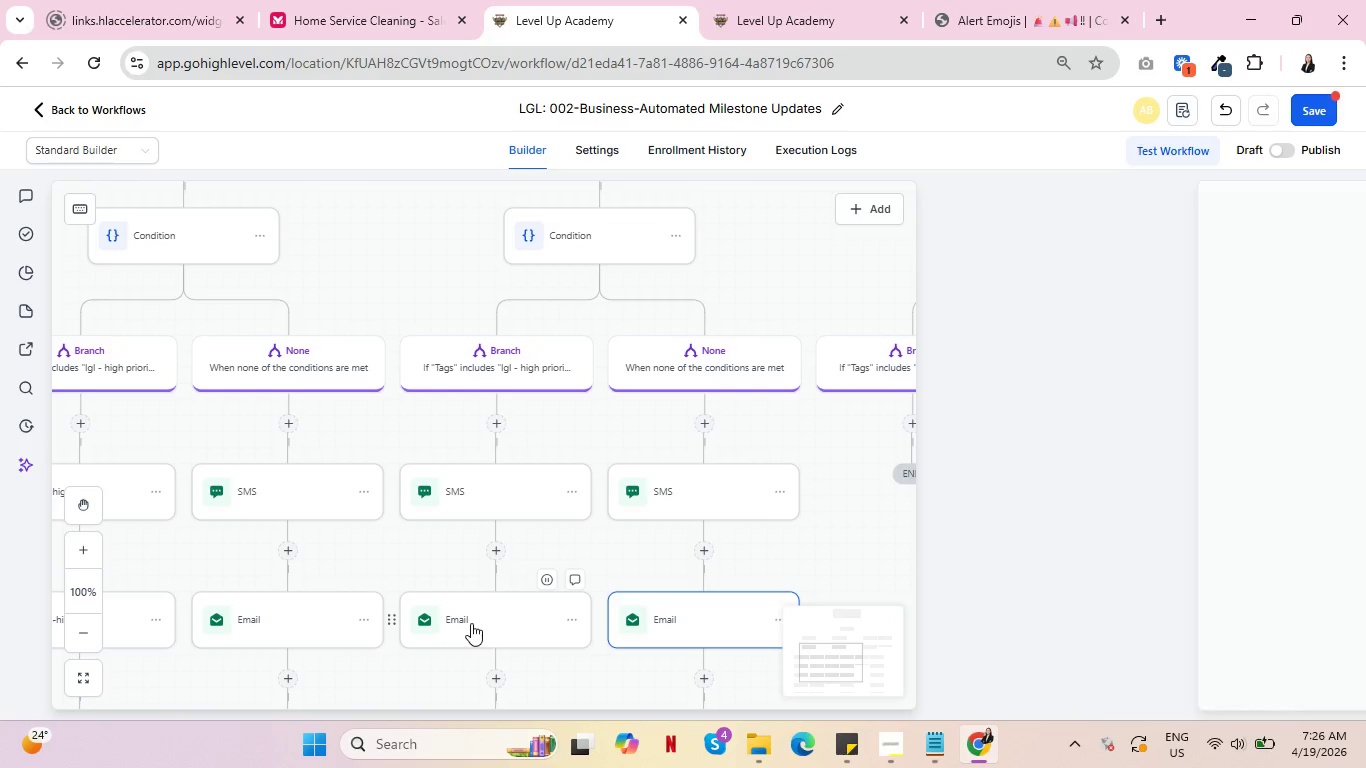 
left_click([480, 616])
 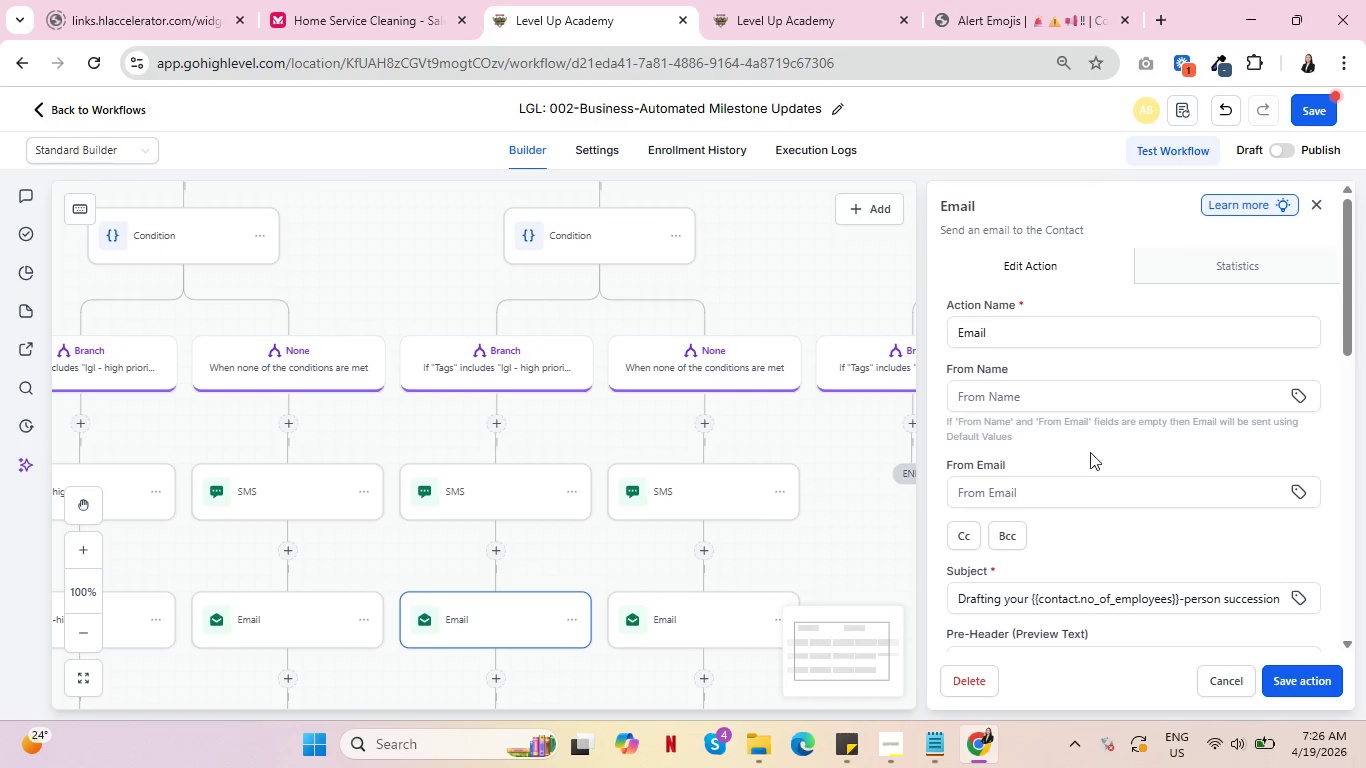 
scroll: coordinate [1221, 468], scroll_direction: down, amount: 6.0
 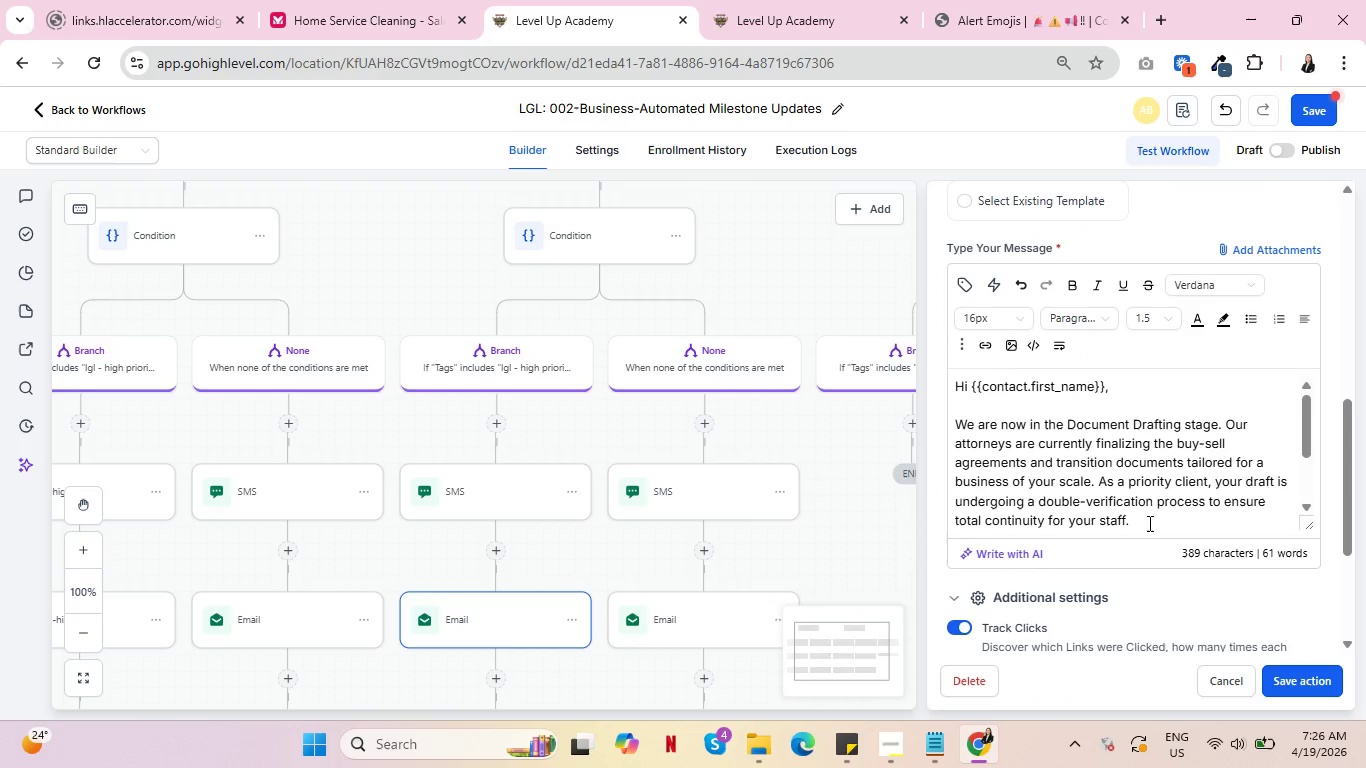 
left_click([1148, 523])
 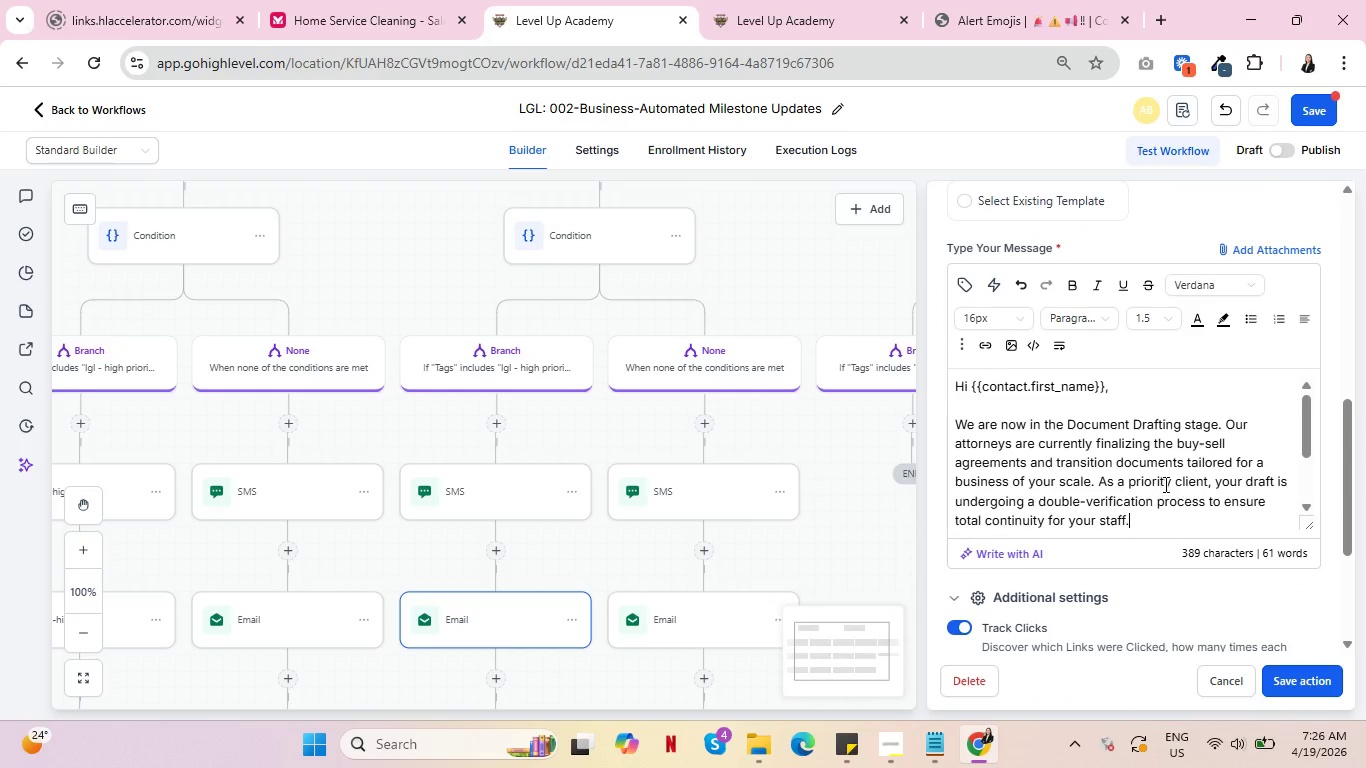 
scroll: coordinate [1164, 484], scroll_direction: down, amount: 1.0
 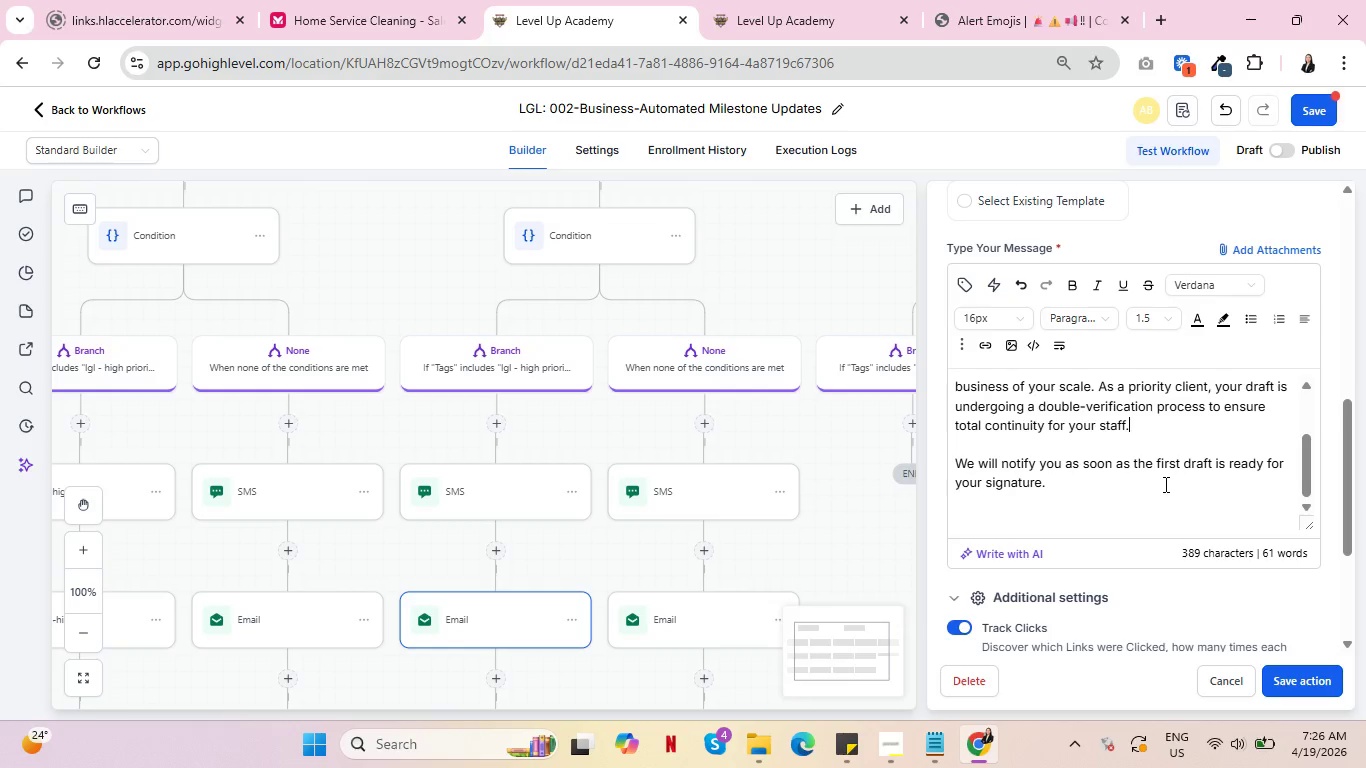 
key(Enter)
 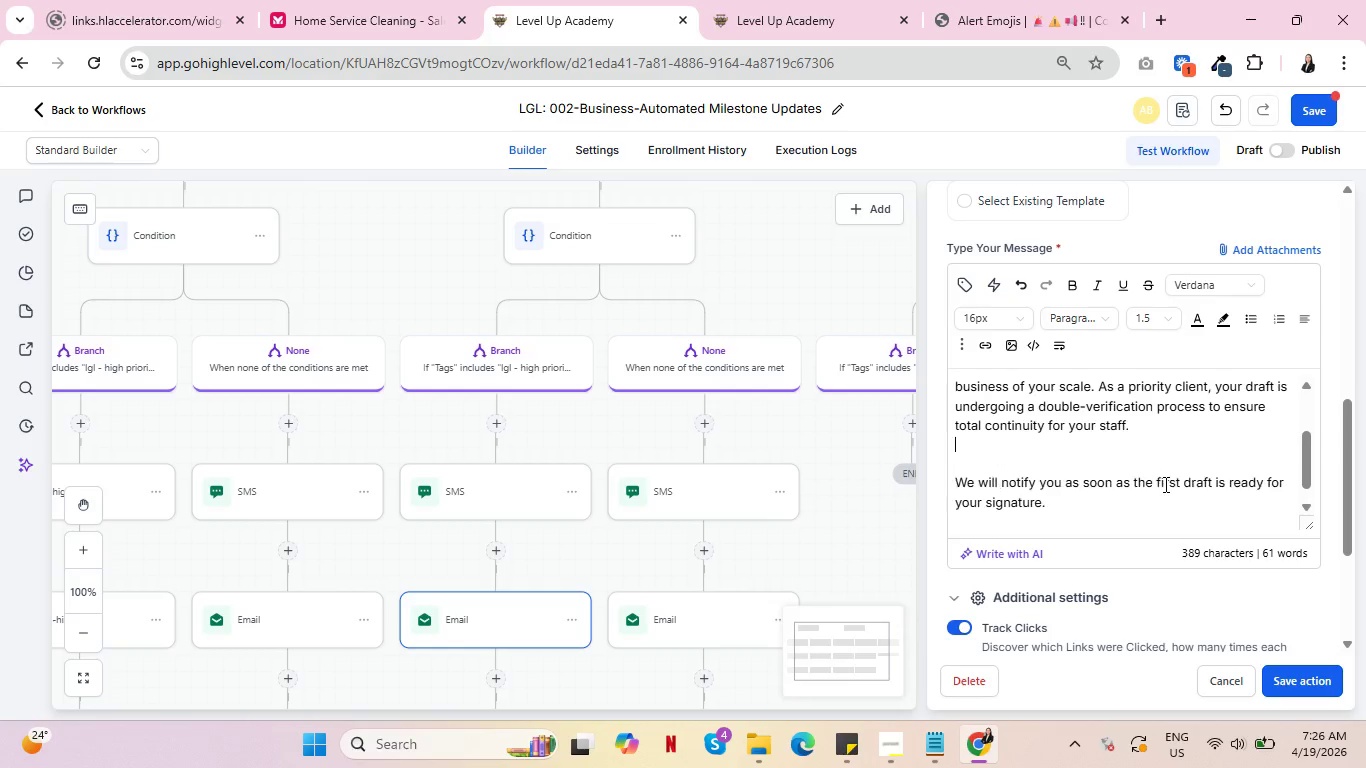 
key(Enter)
 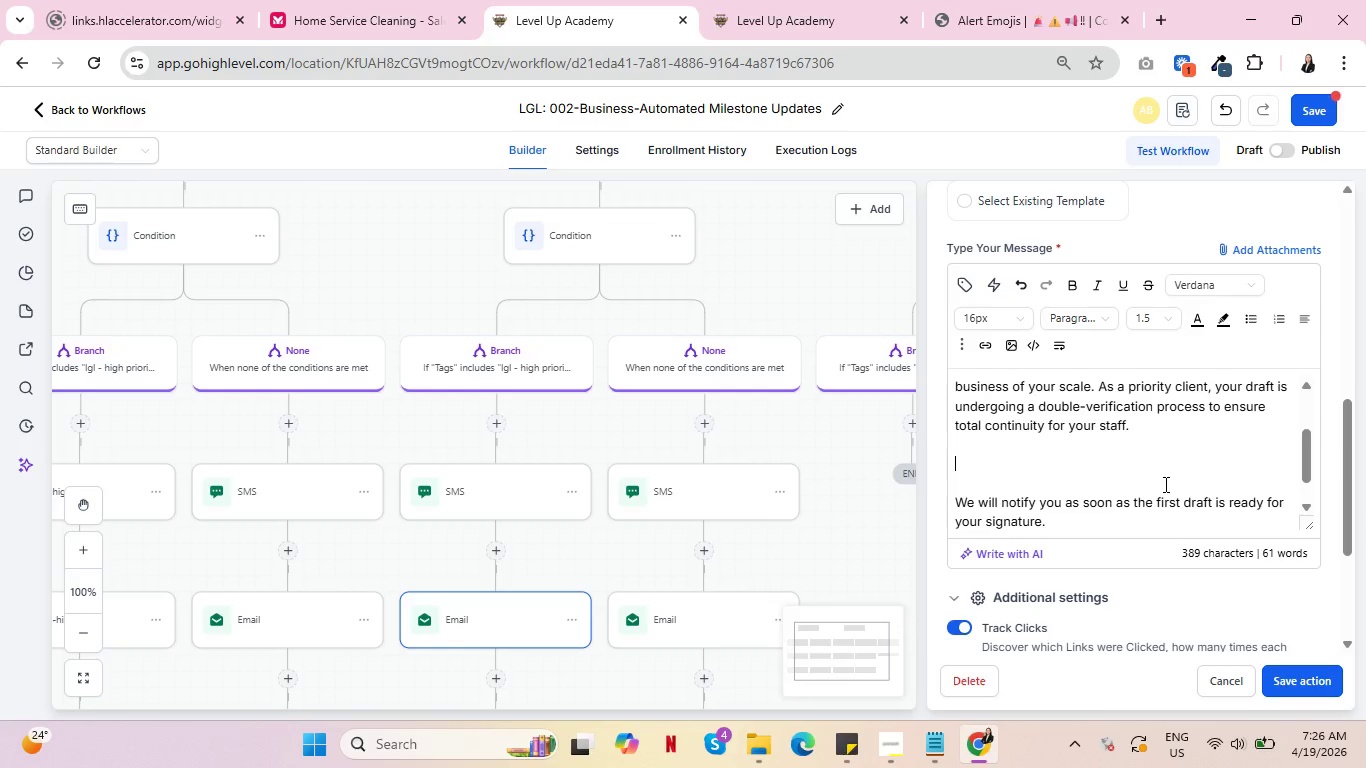 
key(Control+V)
 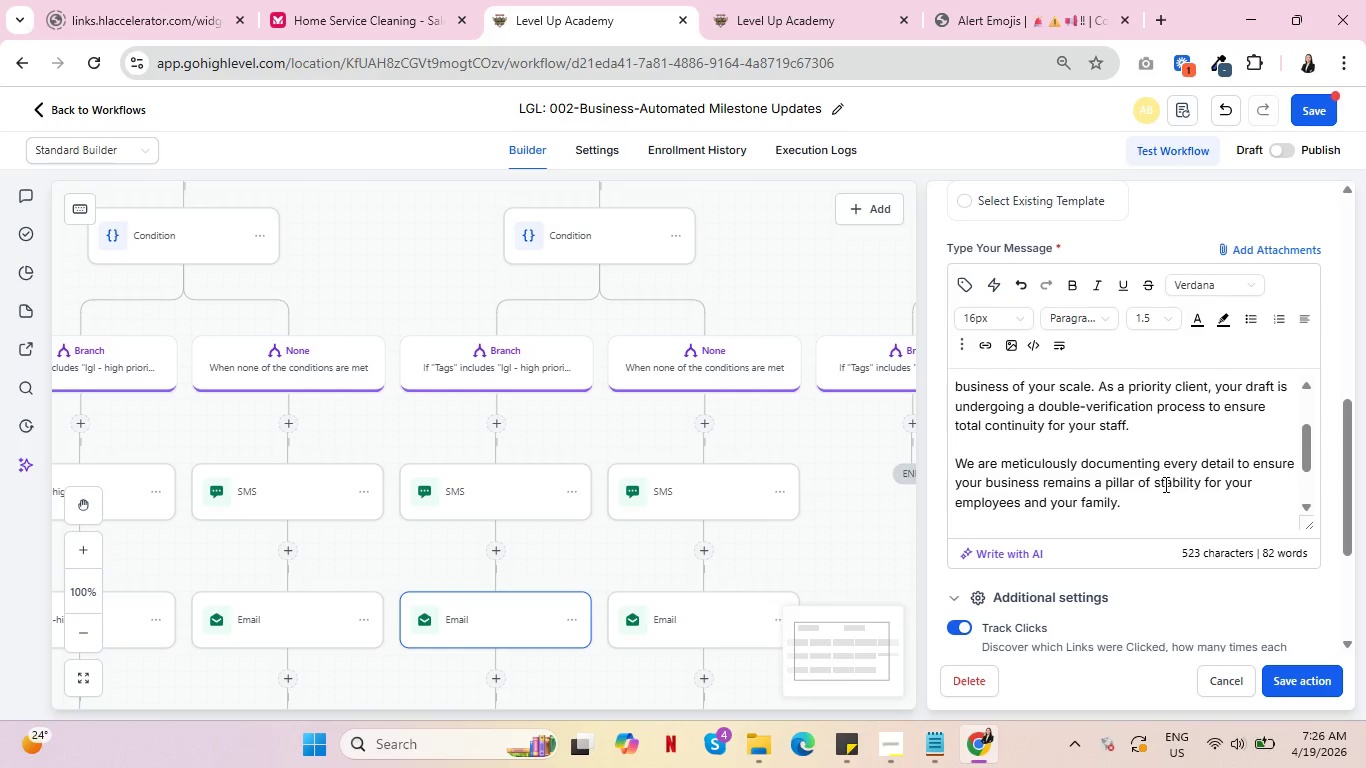 
scroll: coordinate [1018, 511], scroll_direction: down, amount: 2.0
 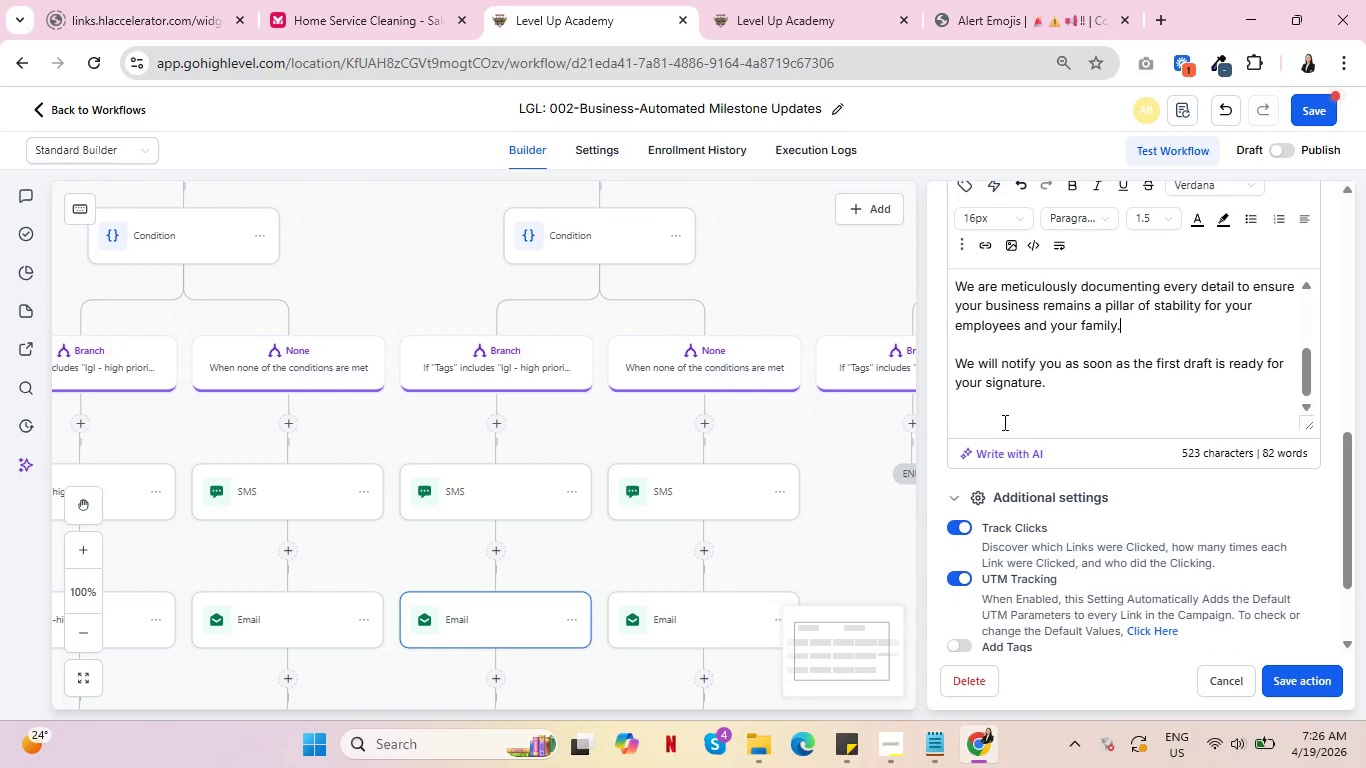 
left_click([1003, 419])
 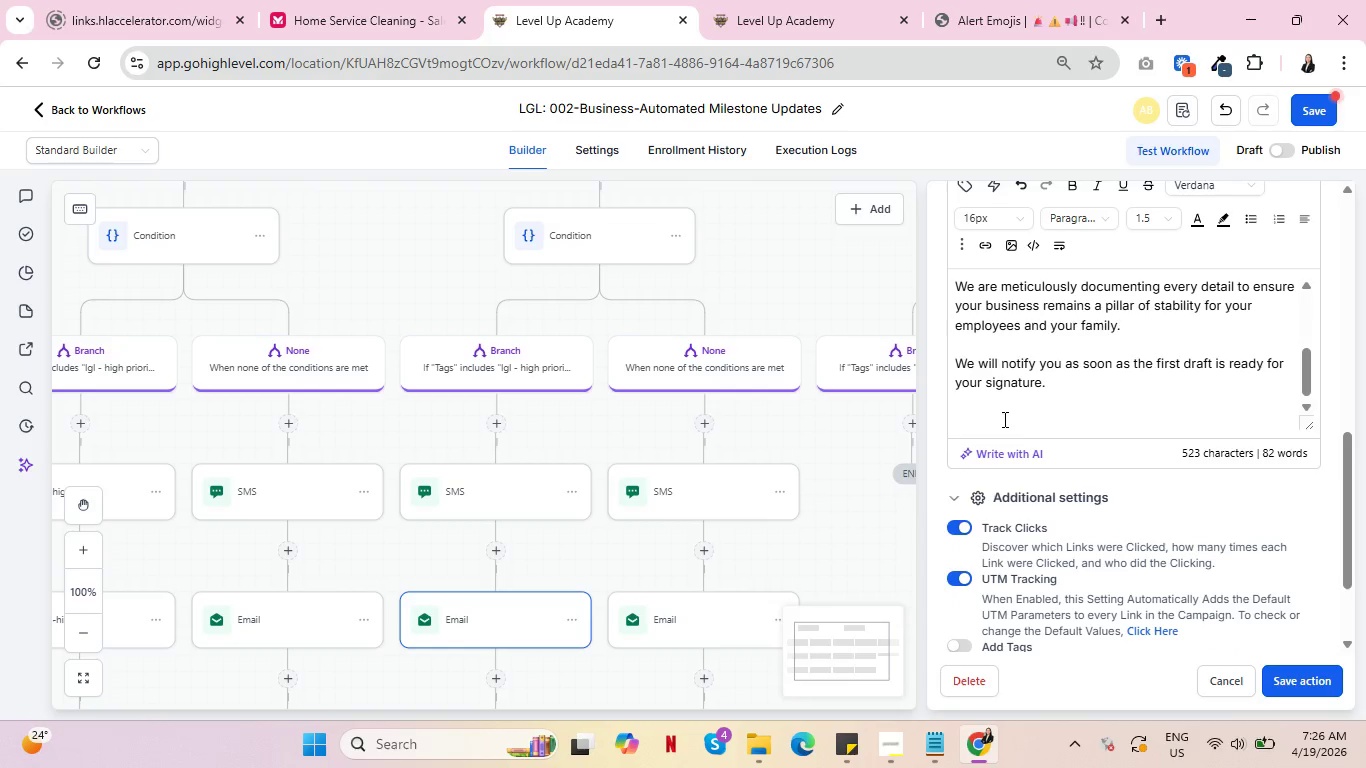 
type(Lef)
key(Backspace)
type(gacy Guard Leagl)
key(Backspace)
key(Backspace)
key(Backspace)
type(gal)
 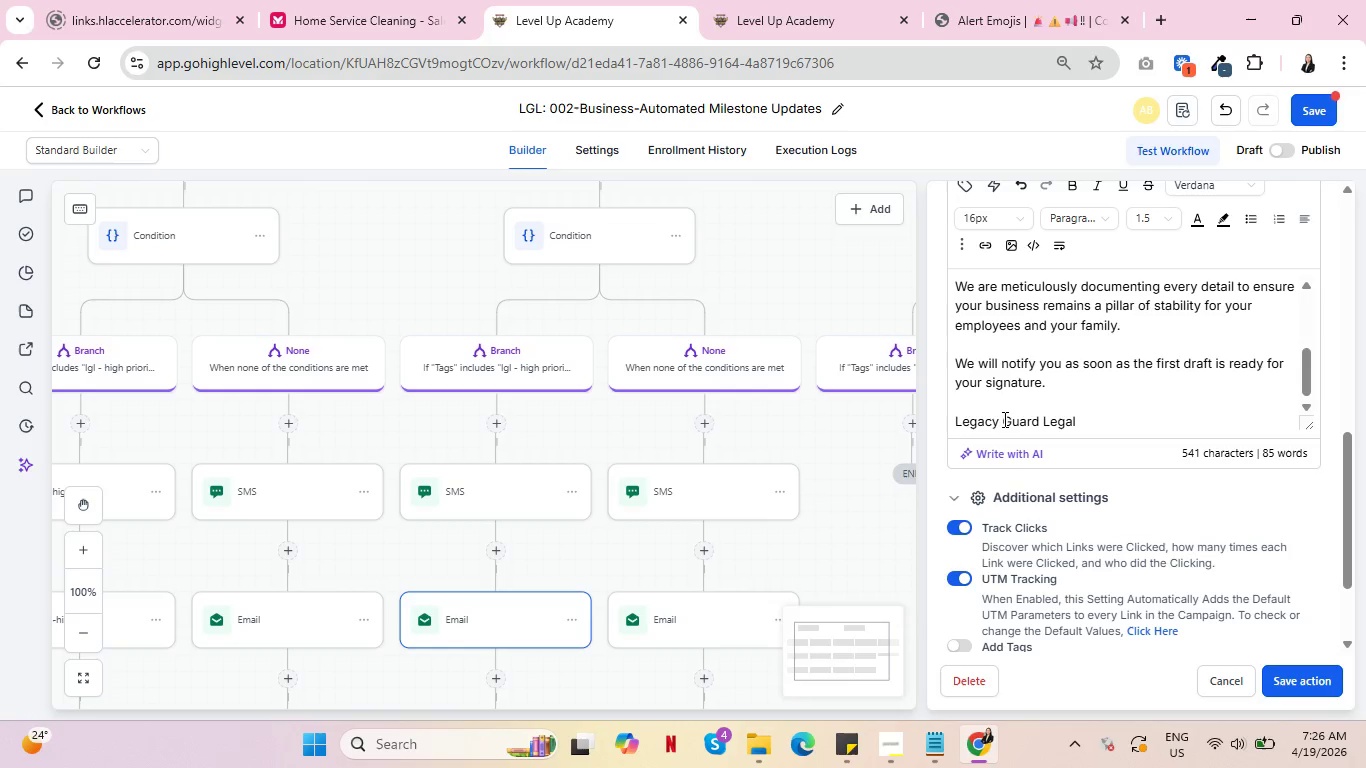 
left_click([997, 403])
 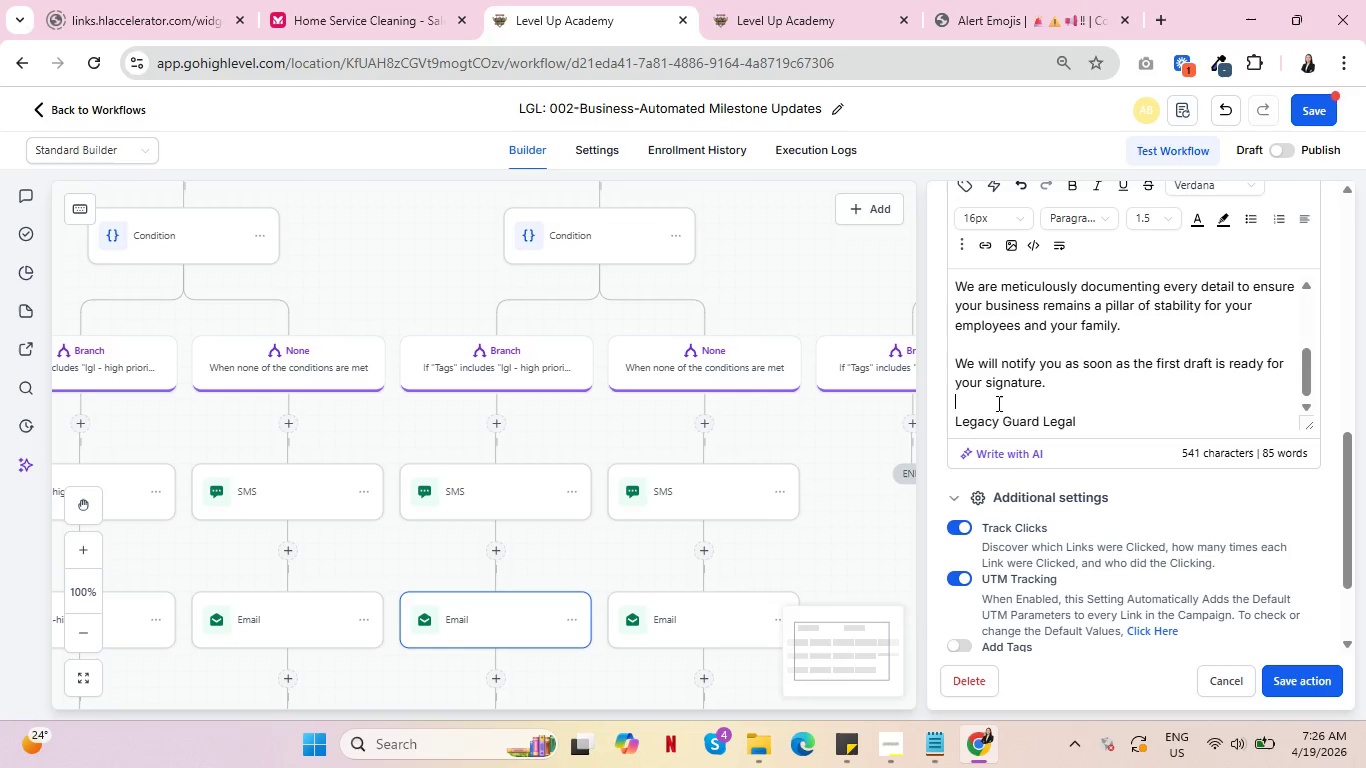 
key(Enter)
 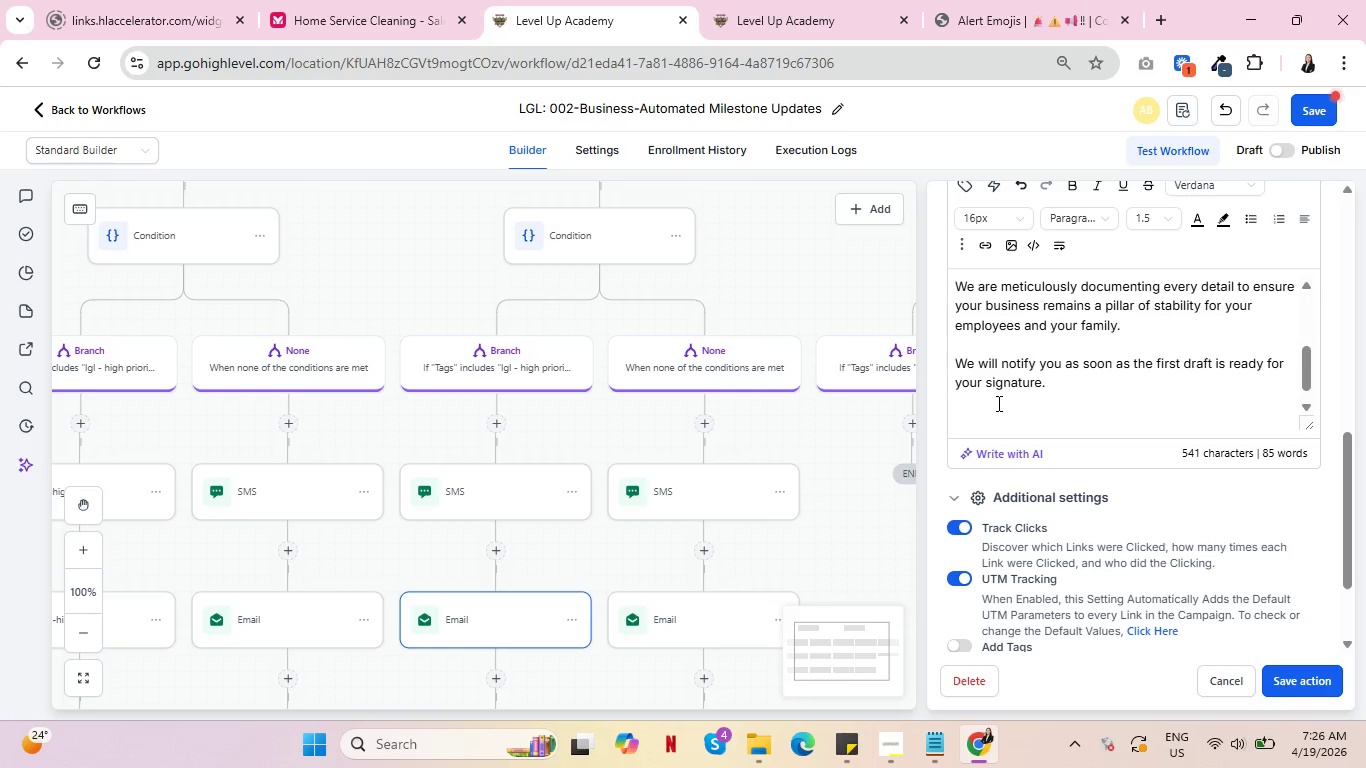 
scroll: coordinate [1009, 407], scroll_direction: down, amount: 3.0
 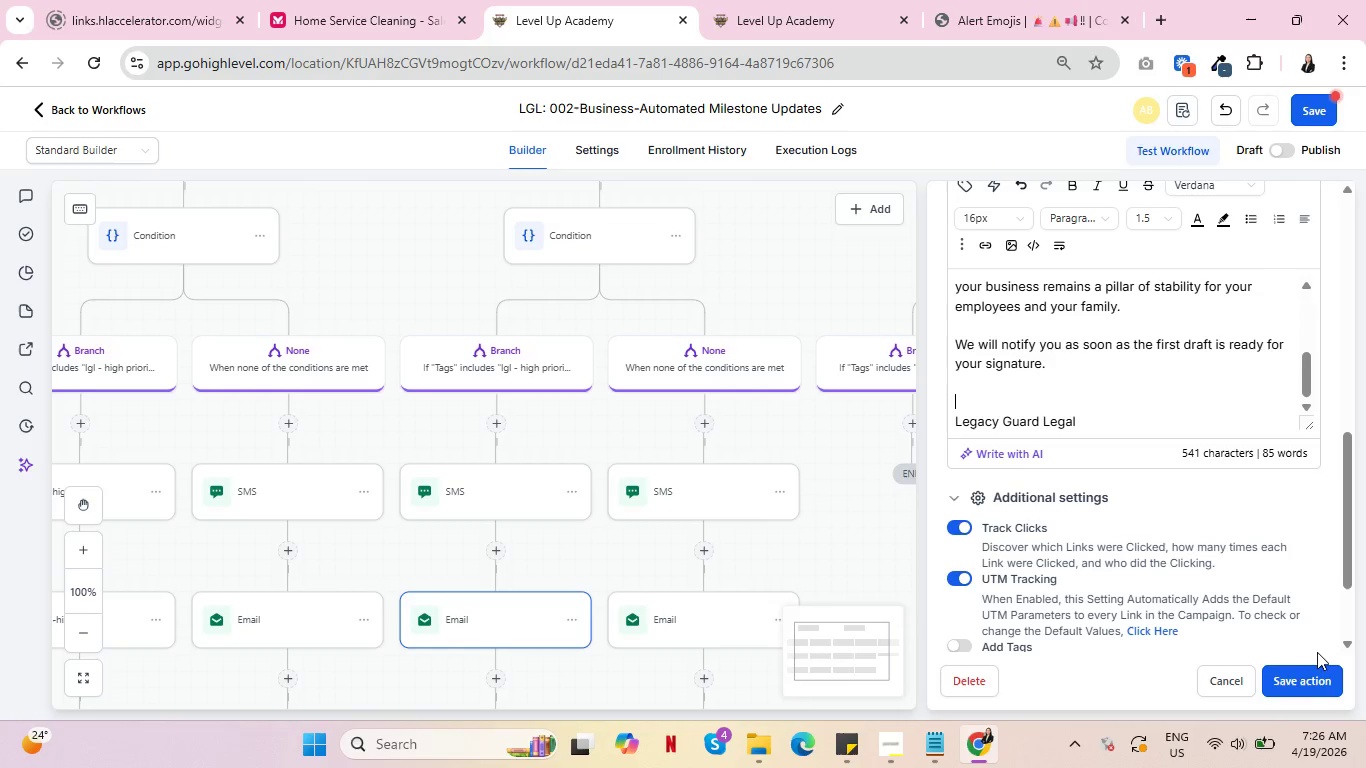 
left_click([1309, 678])
 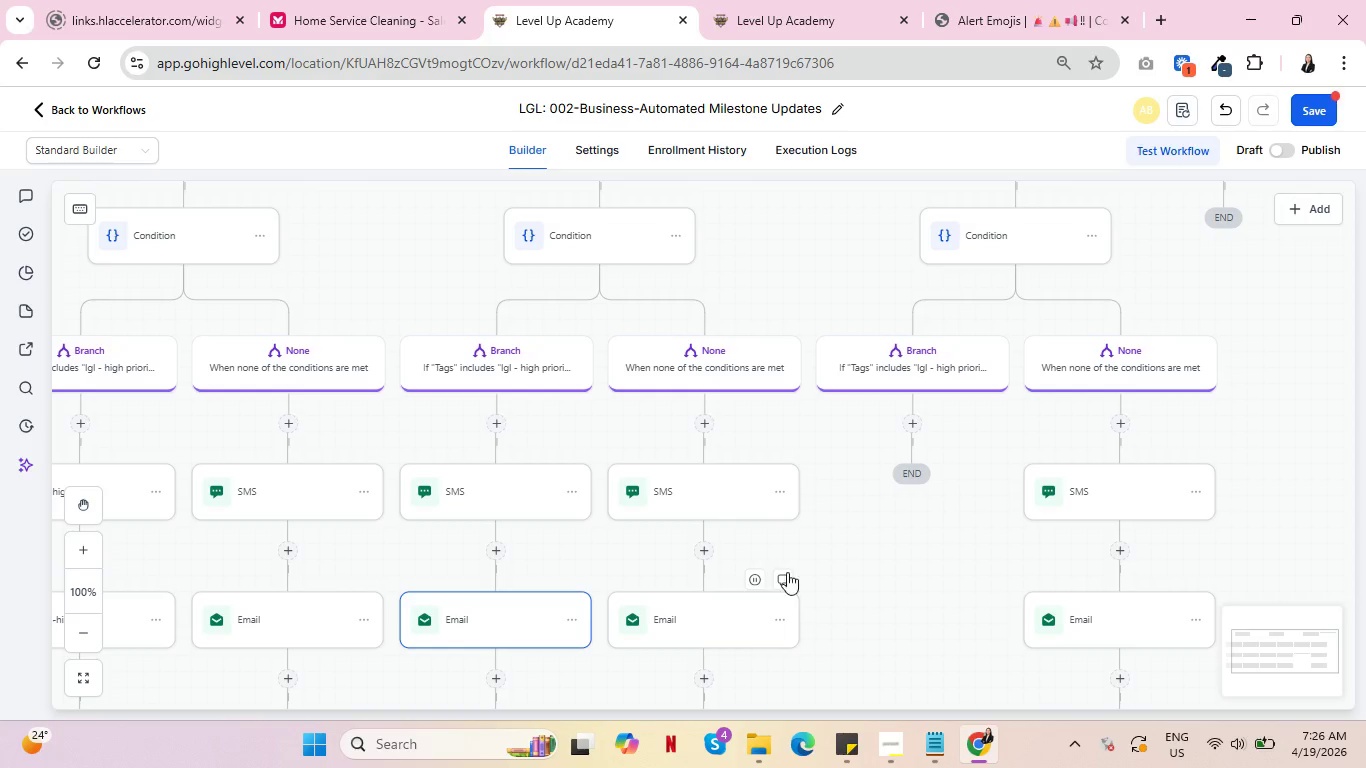 
wait(5.61)
 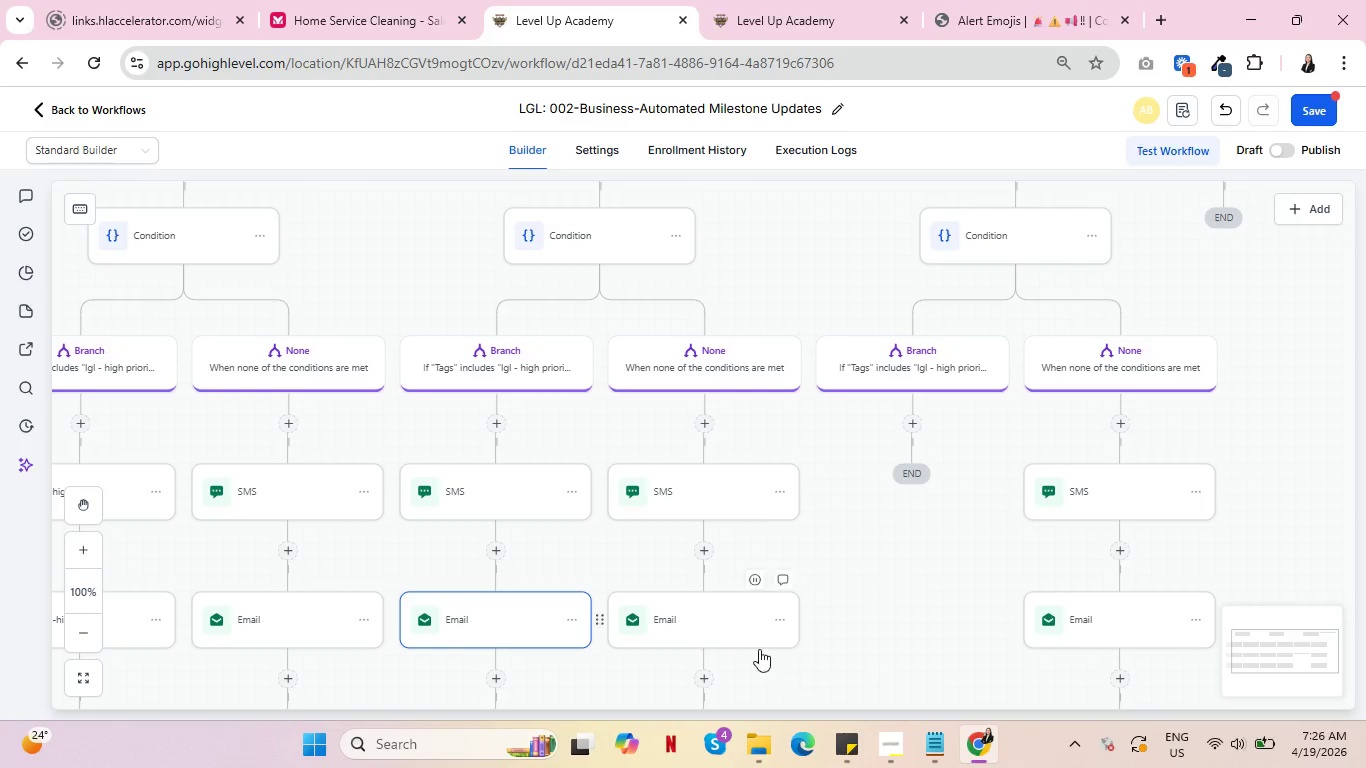 
left_click([709, 489])
 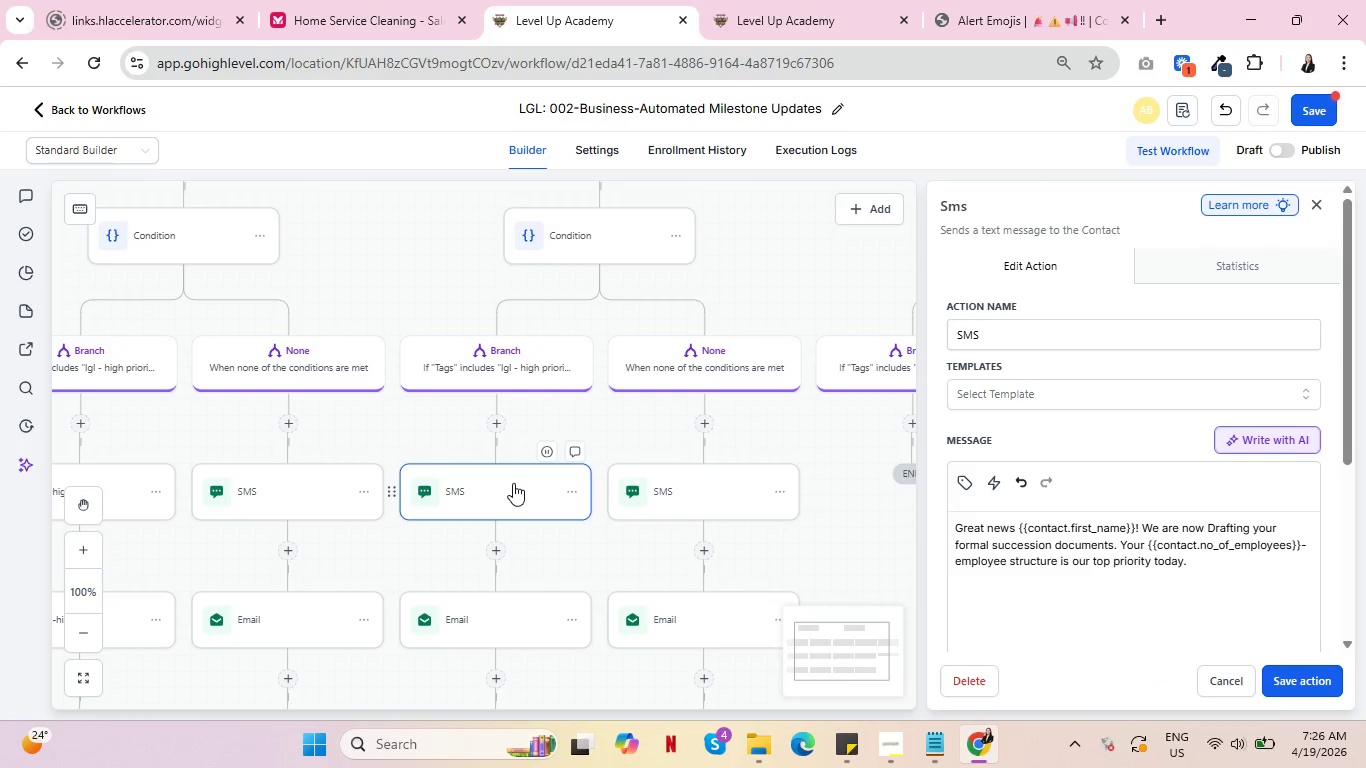 
wait(12.59)
 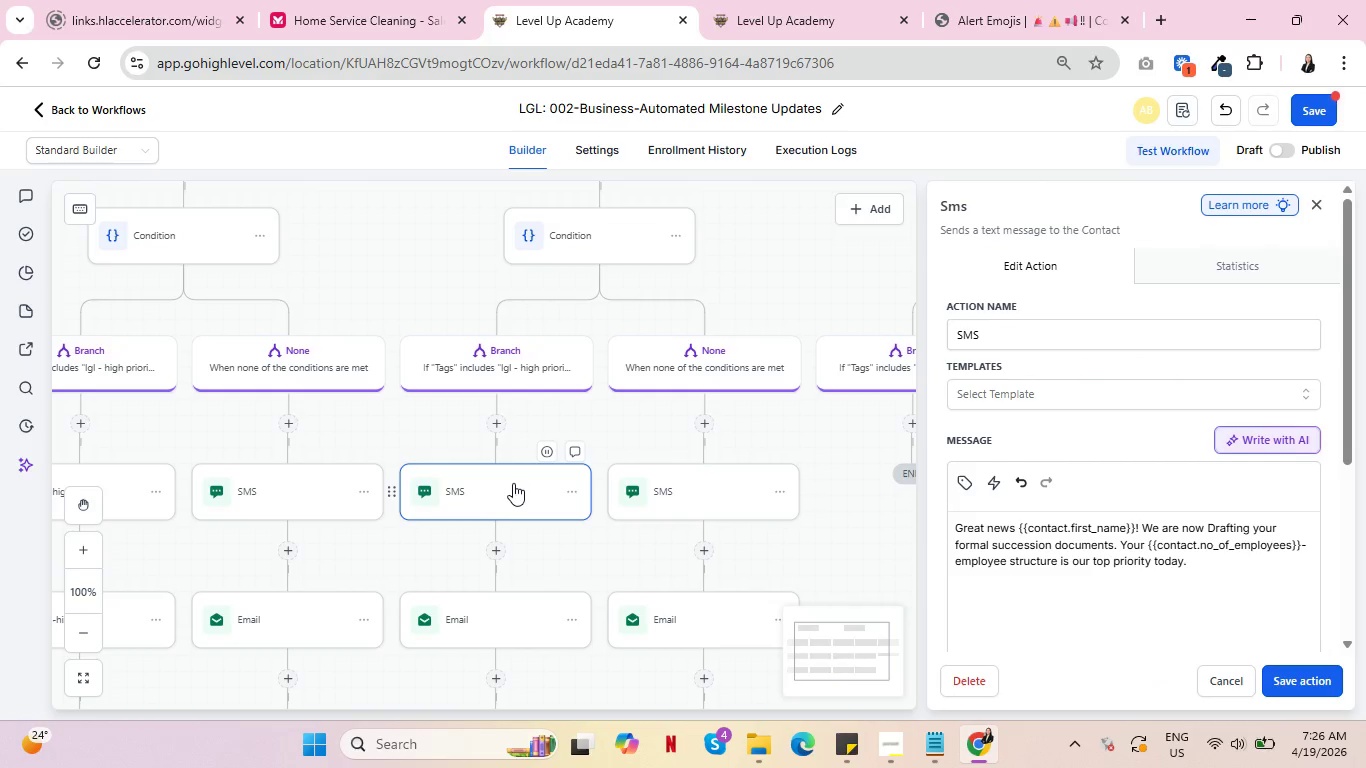 
left_click([1299, 681])
 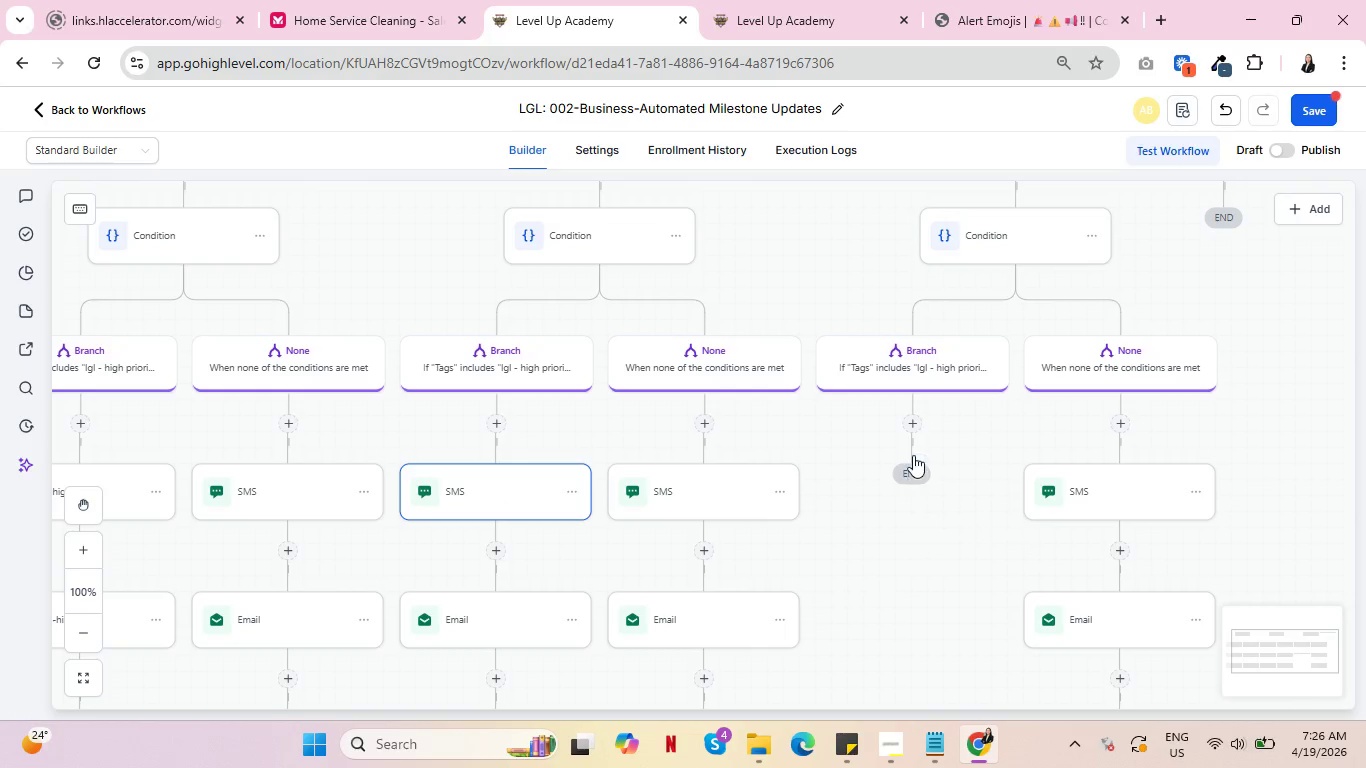 
left_click([913, 424])
 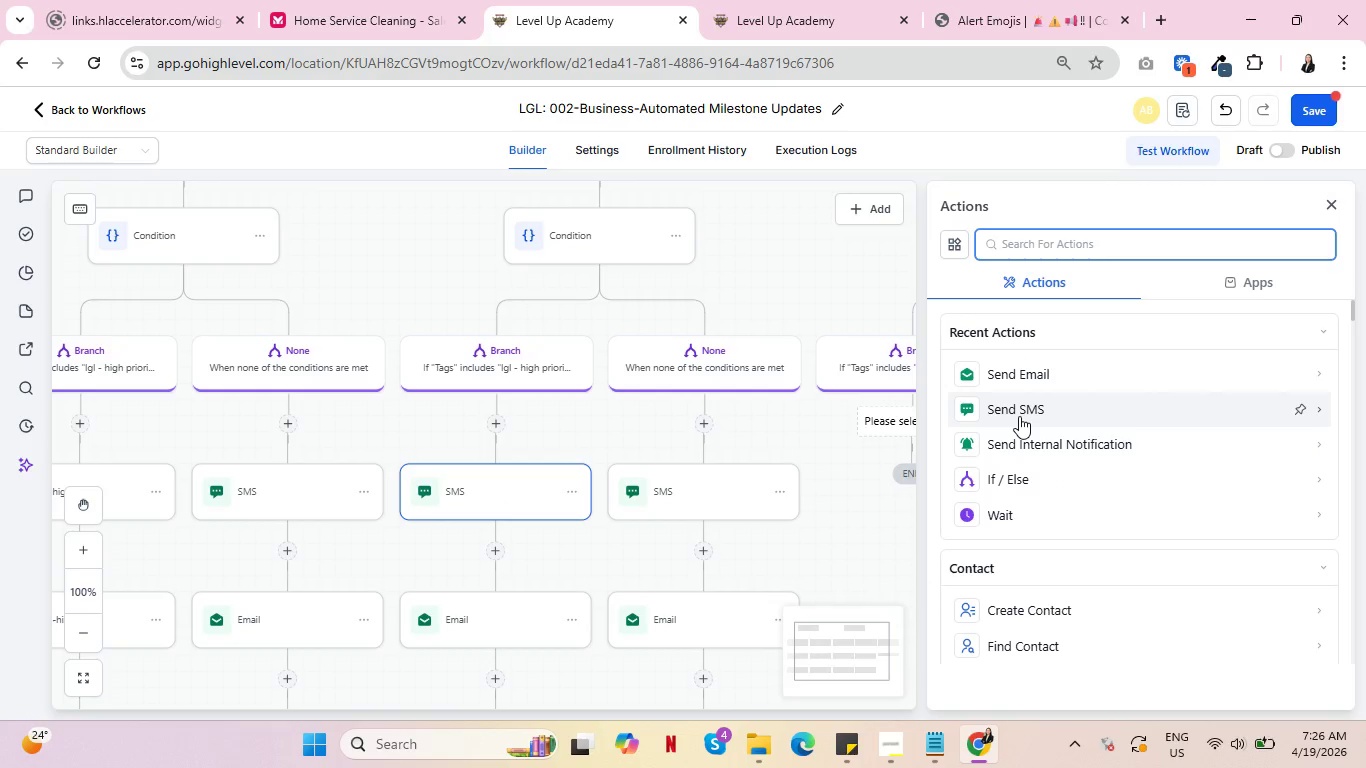 
scroll: coordinate [523, 593], scroll_direction: down, amount: 3.0
 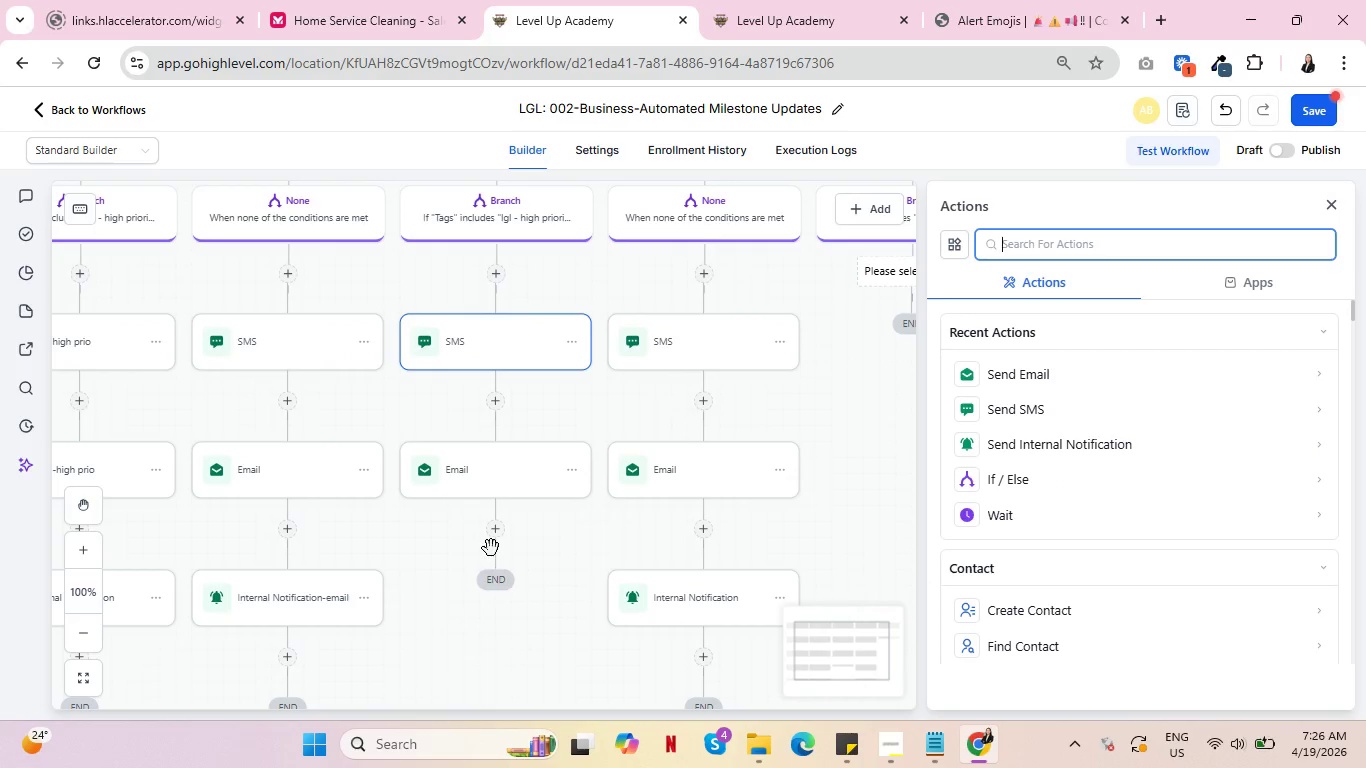 
left_click([490, 532])
 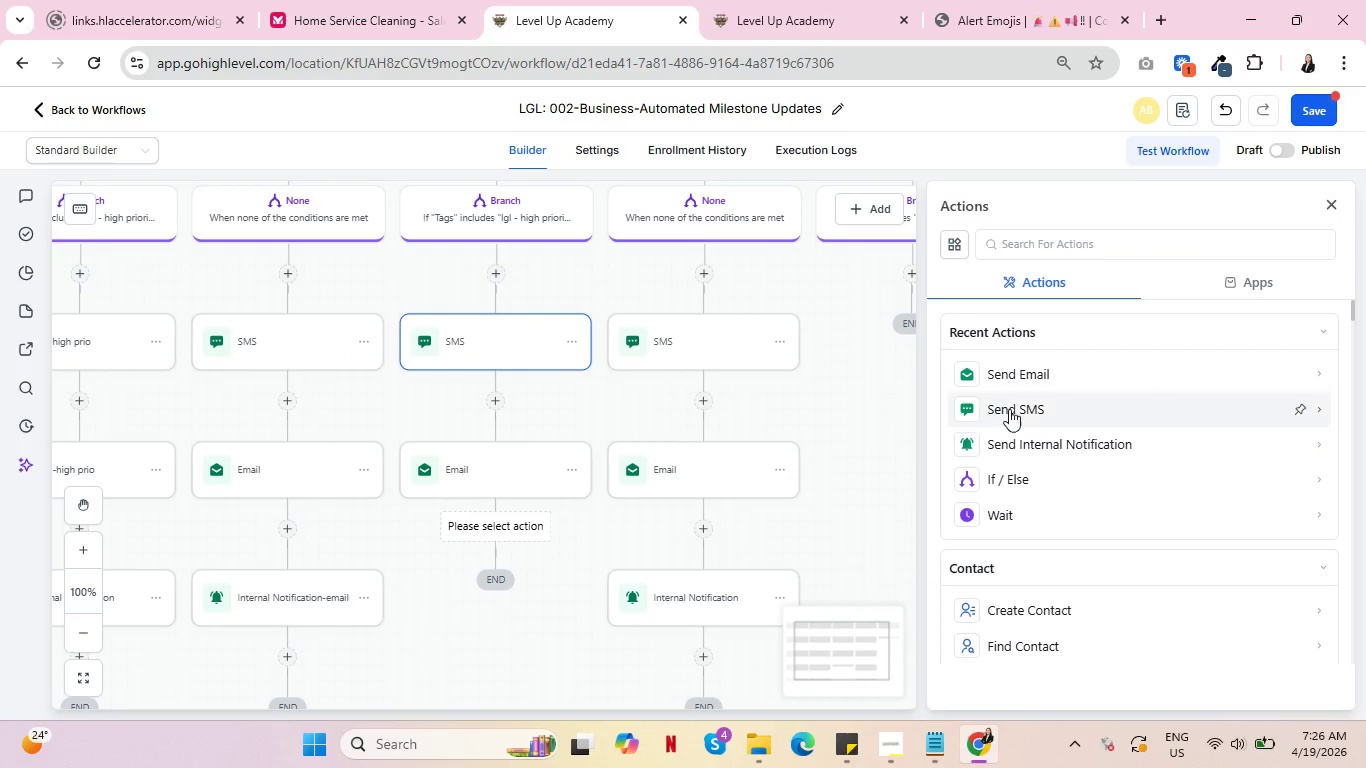 
left_click([1049, 446])
 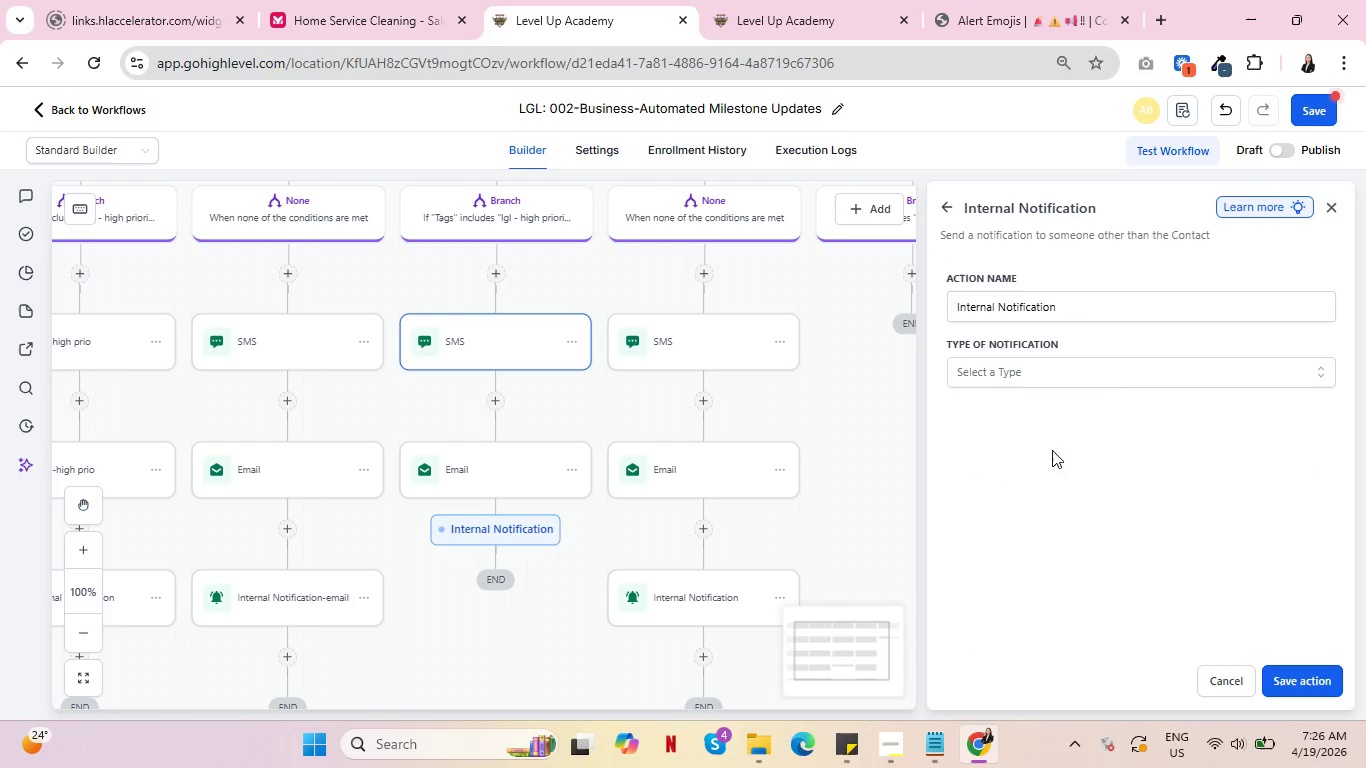 
left_click([1141, 373])
 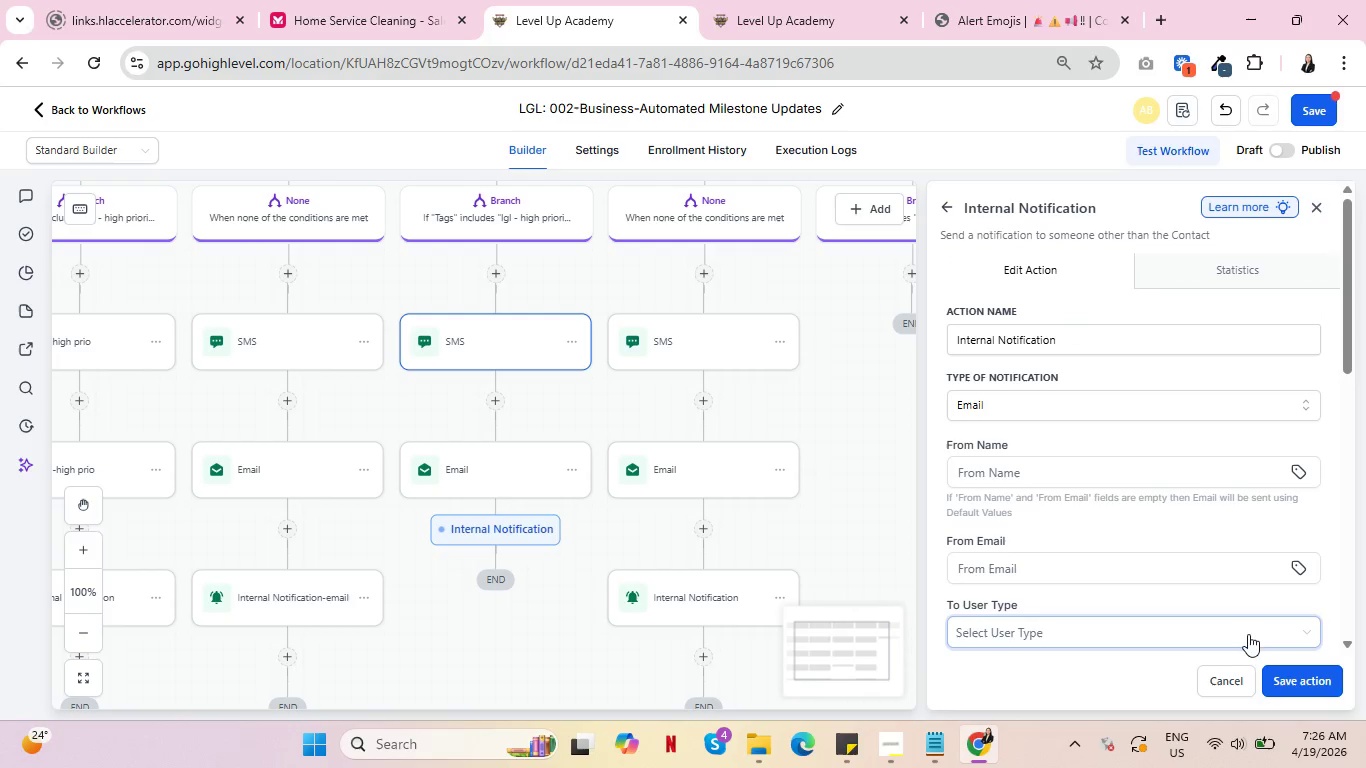 
scroll: coordinate [1153, 586], scroll_direction: down, amount: 4.0
 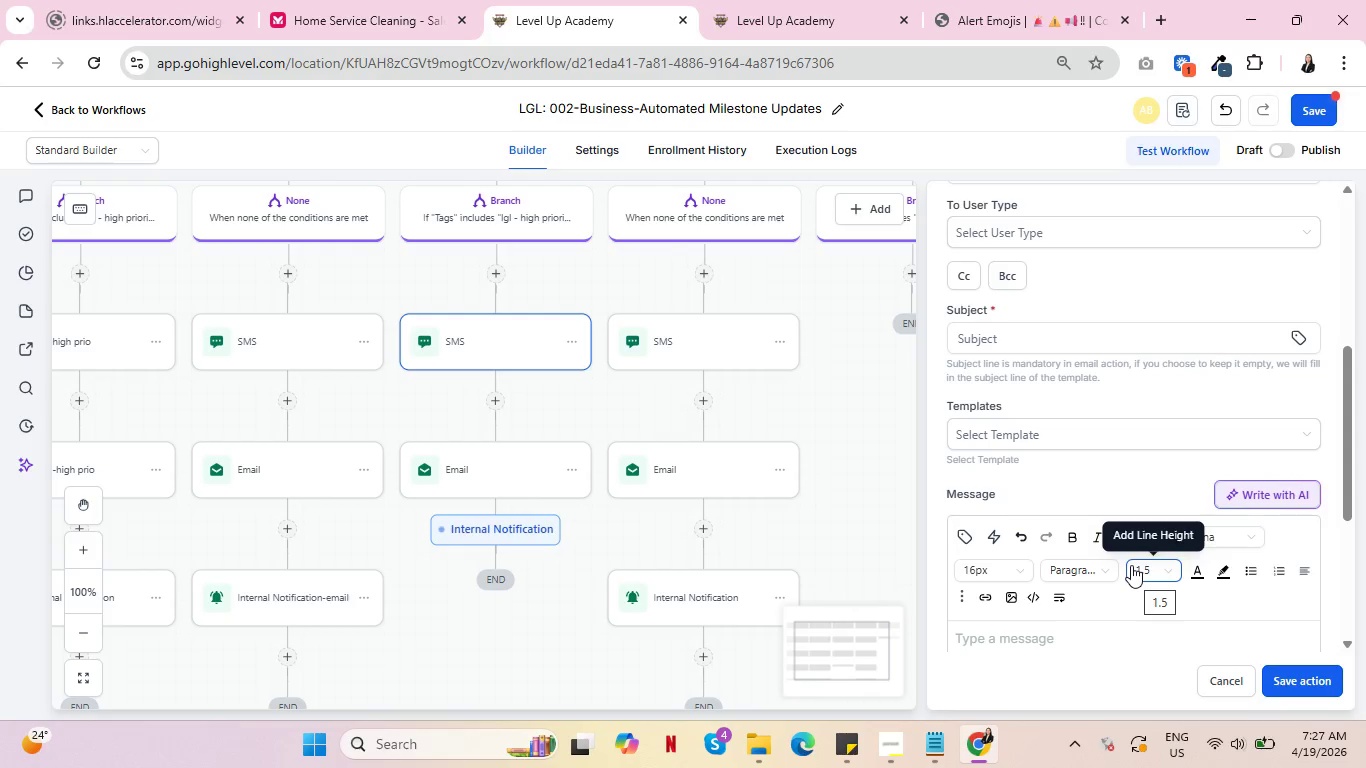 
wait(16.67)
 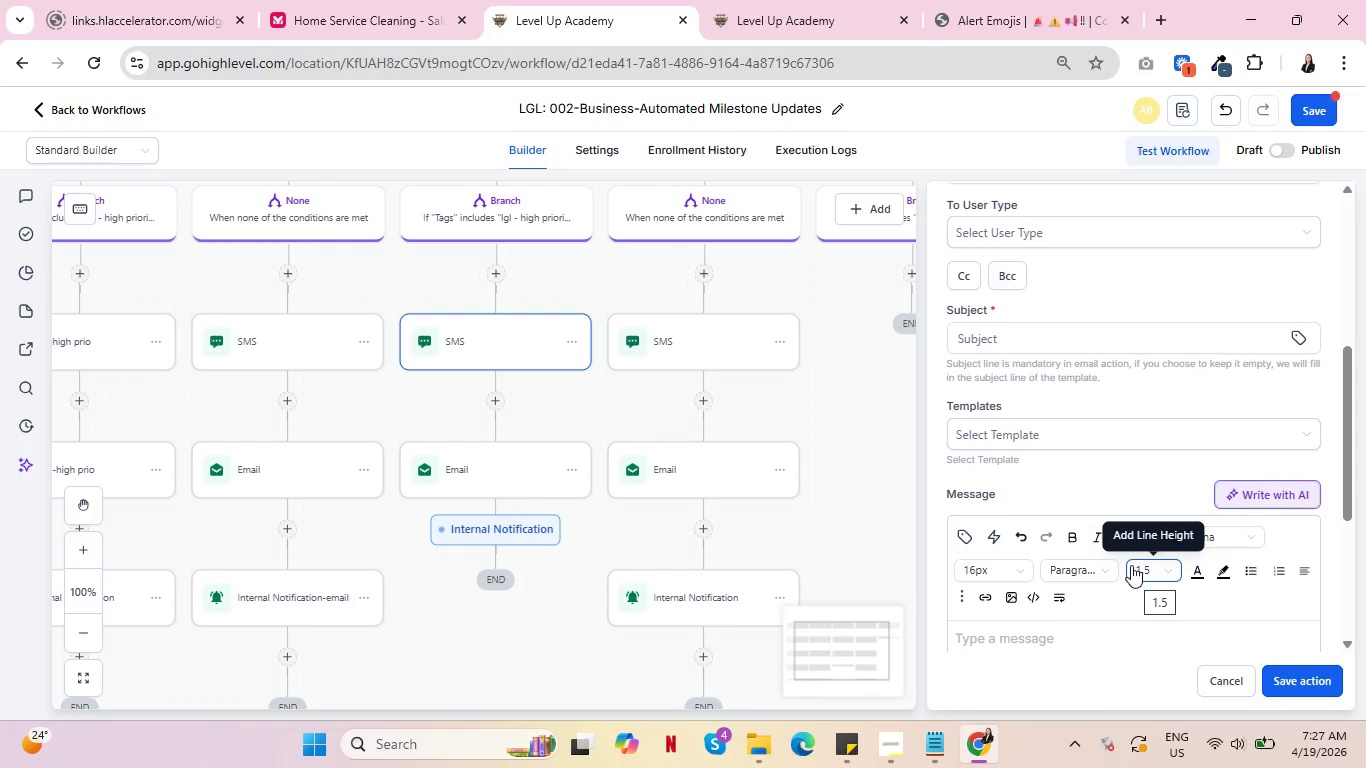 
scroll: coordinate [1094, 439], scroll_direction: down, amount: 2.0
 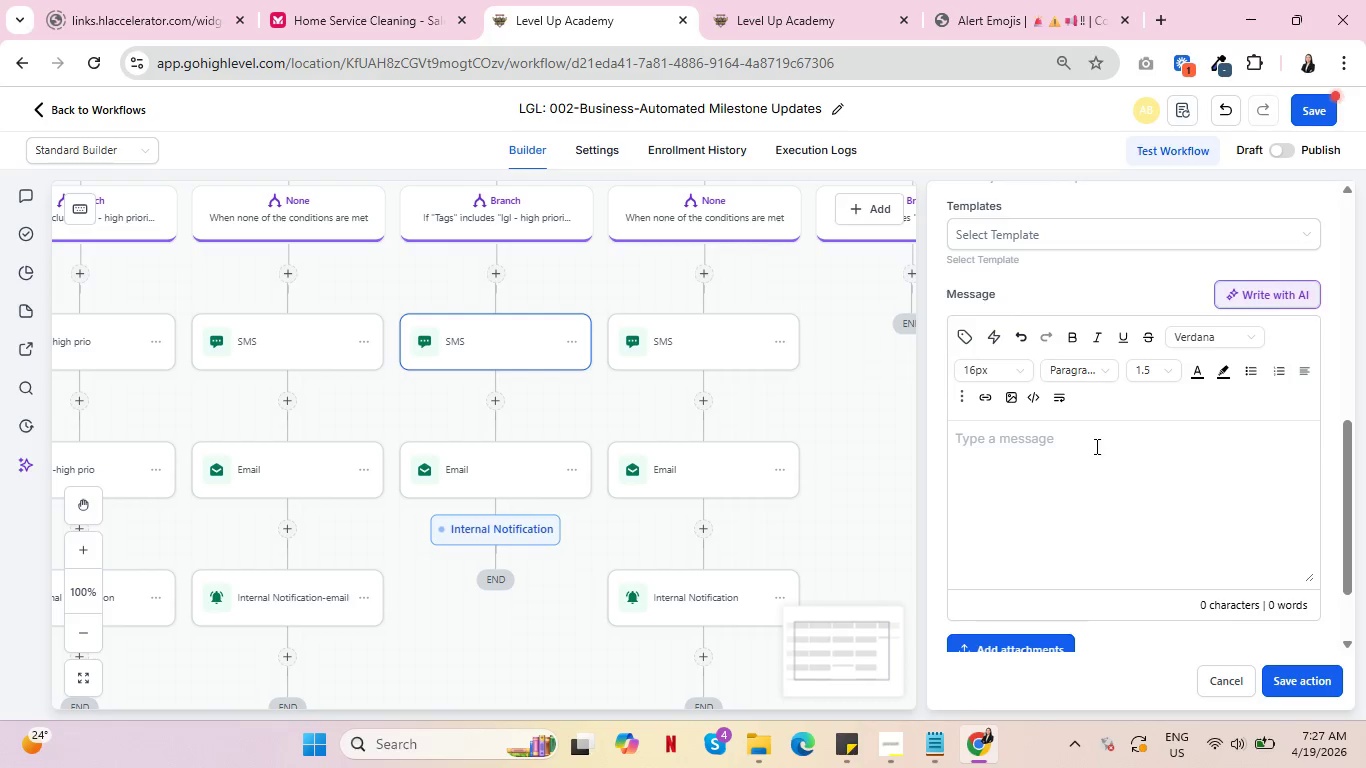 
scroll: coordinate [1095, 446], scroll_direction: up, amount: 2.0
 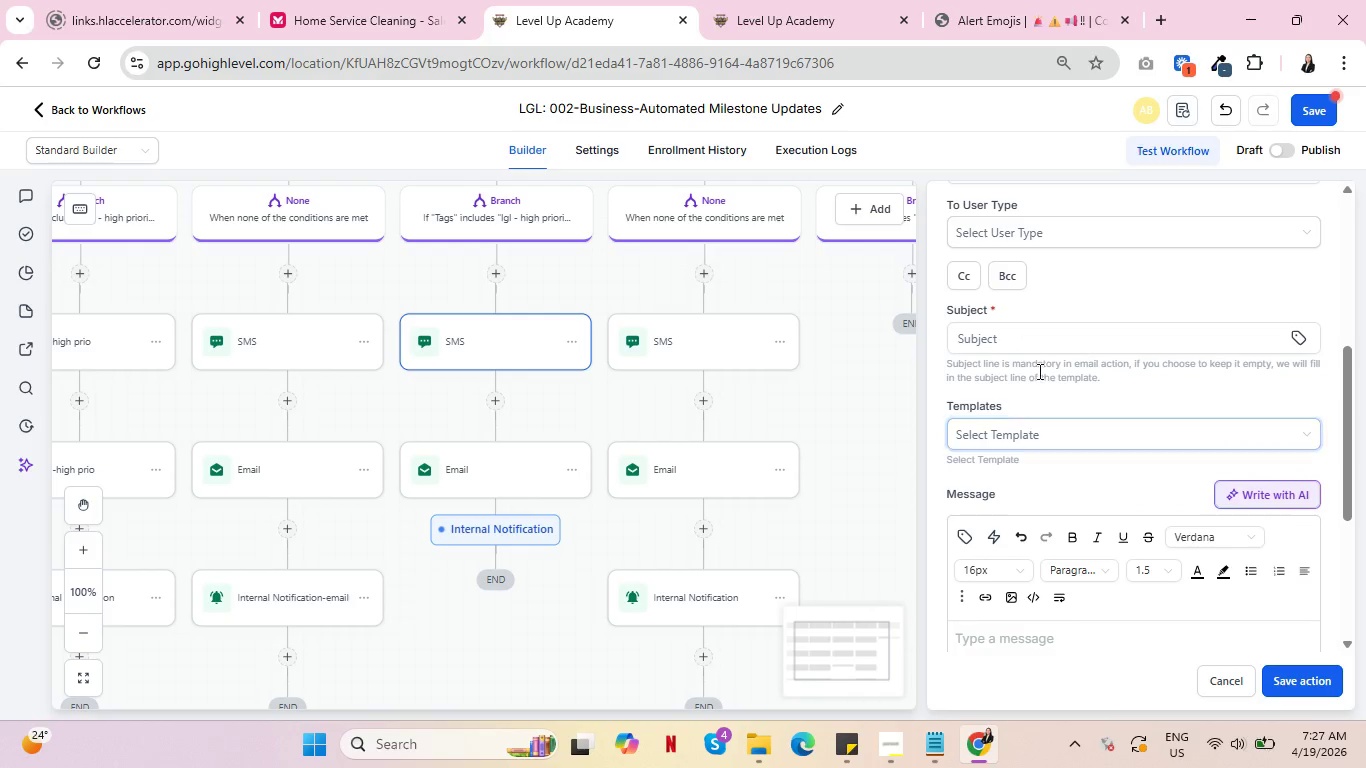 
left_click([1036, 333])
 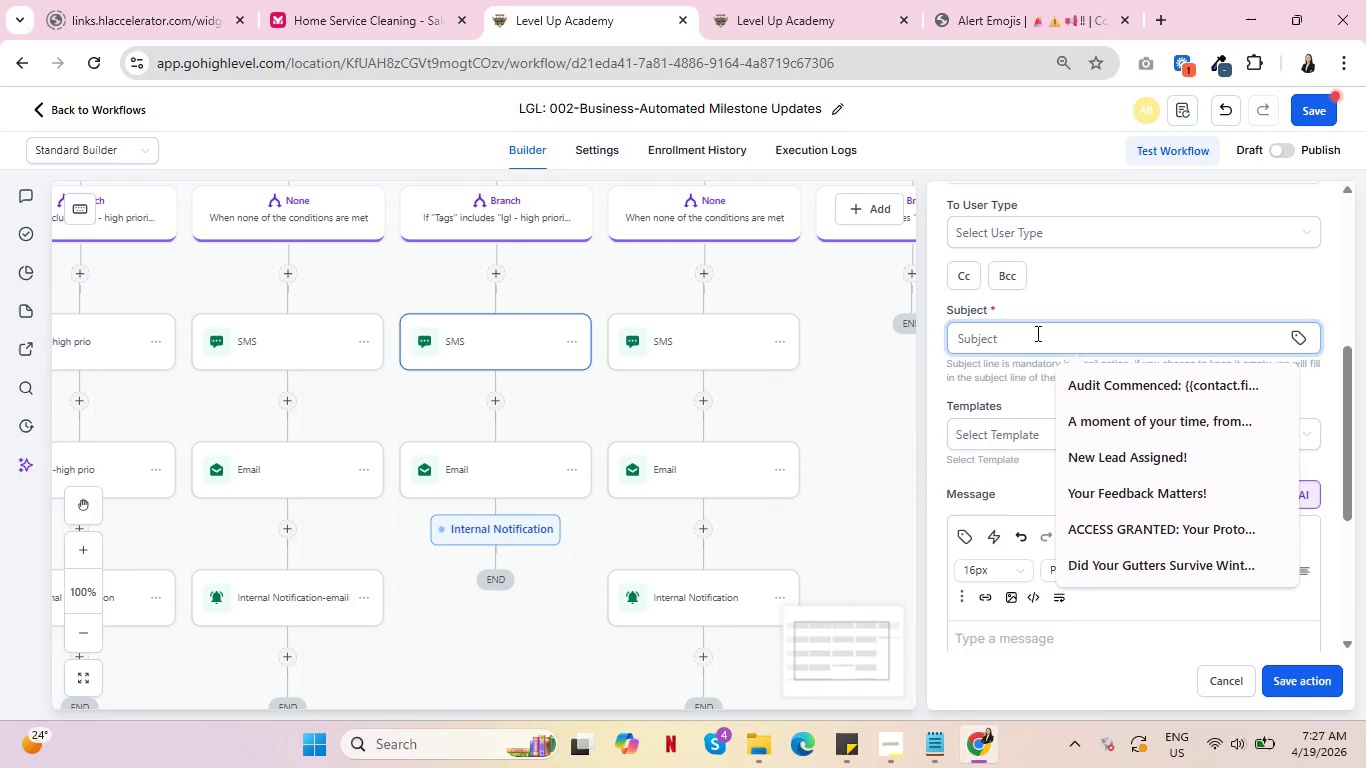 
type(PRIORITY DRAFTING: )
 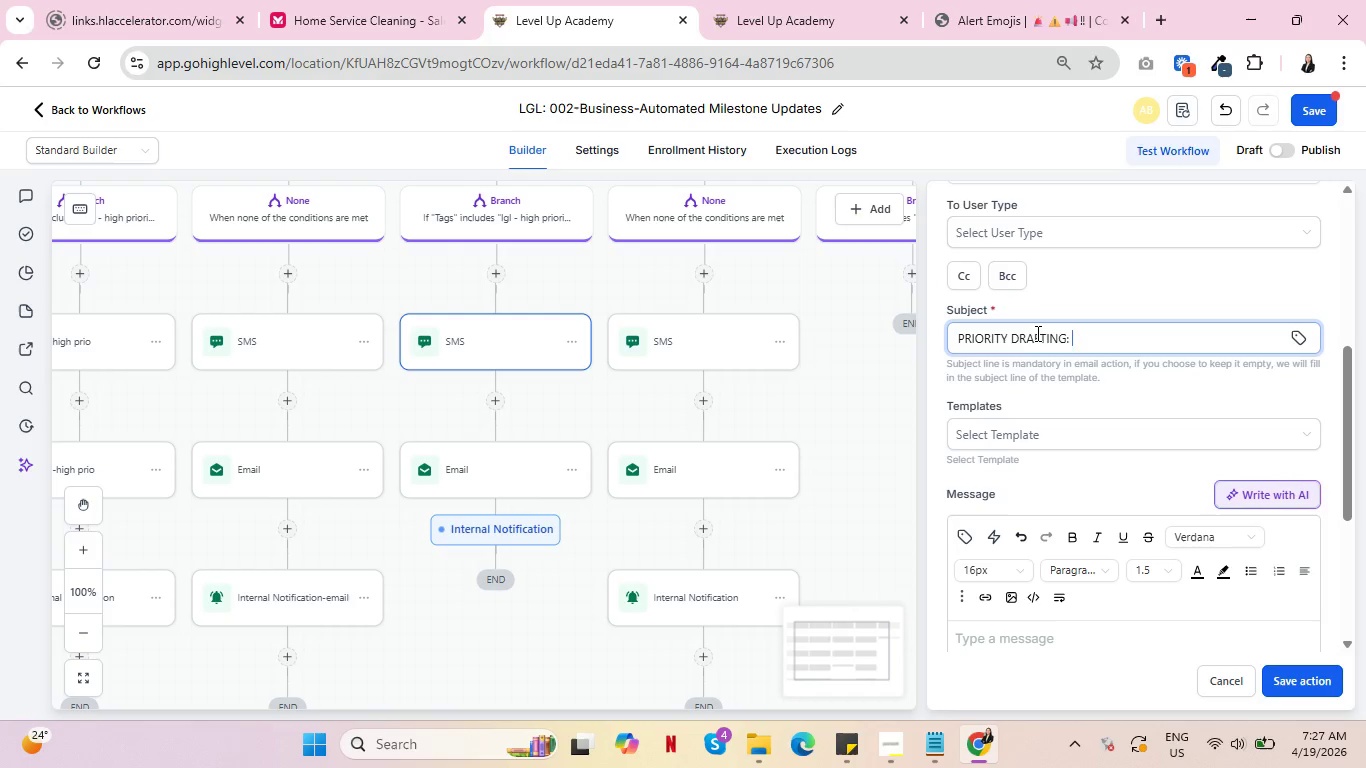 
left_click([1299, 339])
 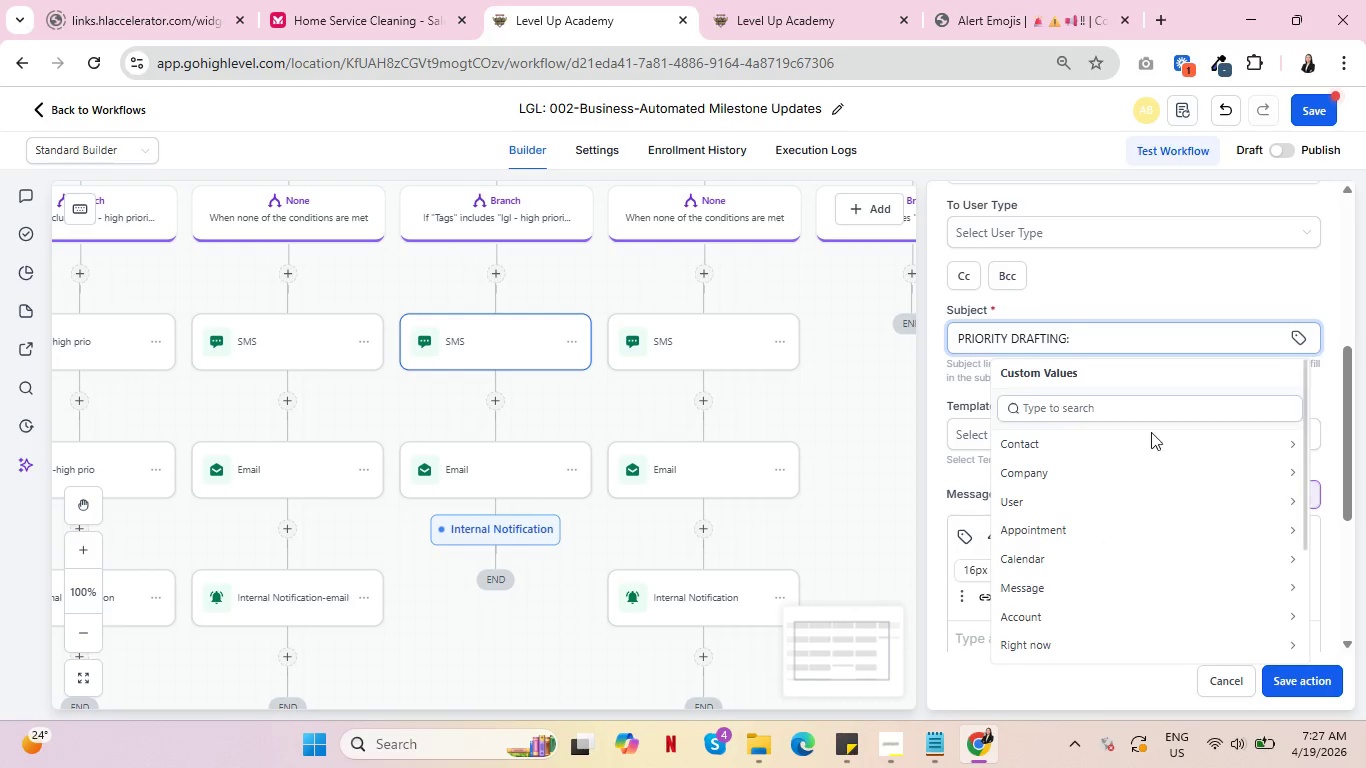 
left_click([1142, 439])
 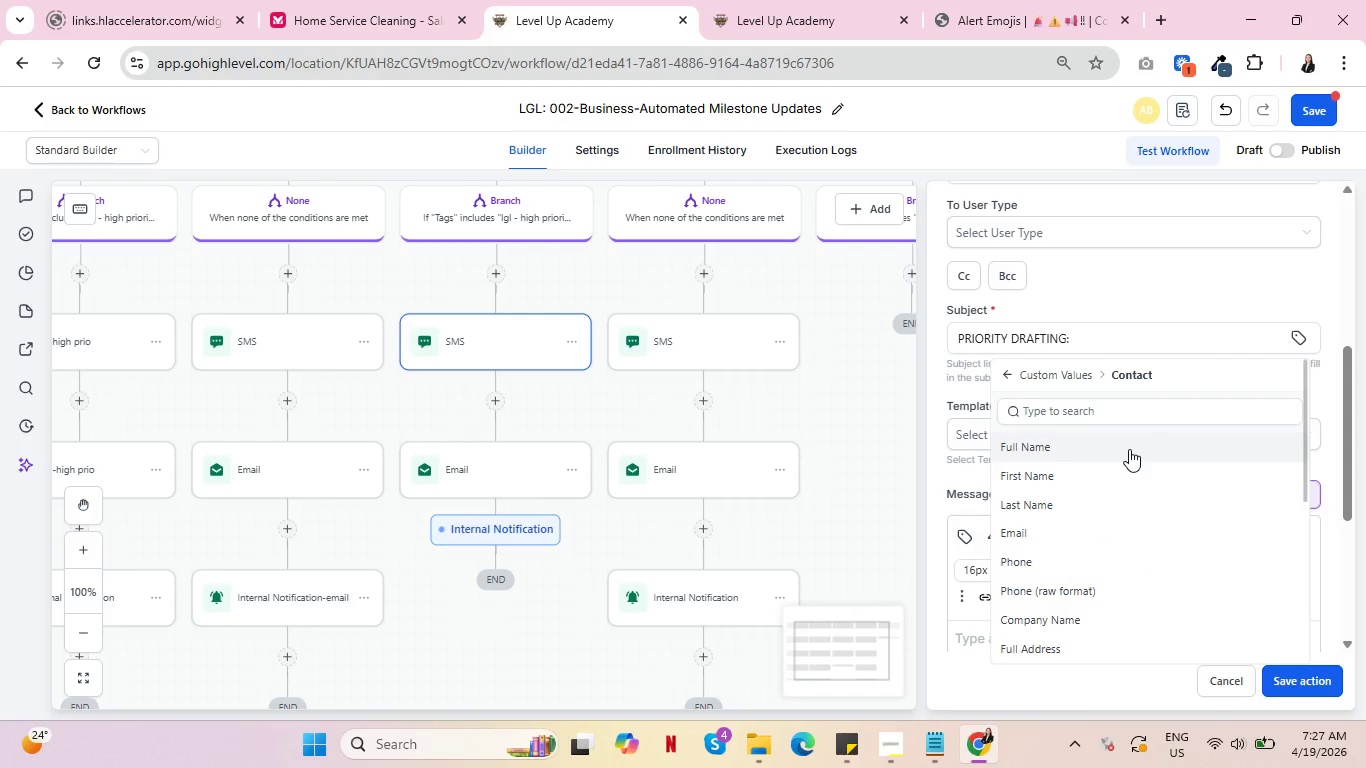 
left_click([1129, 449])
 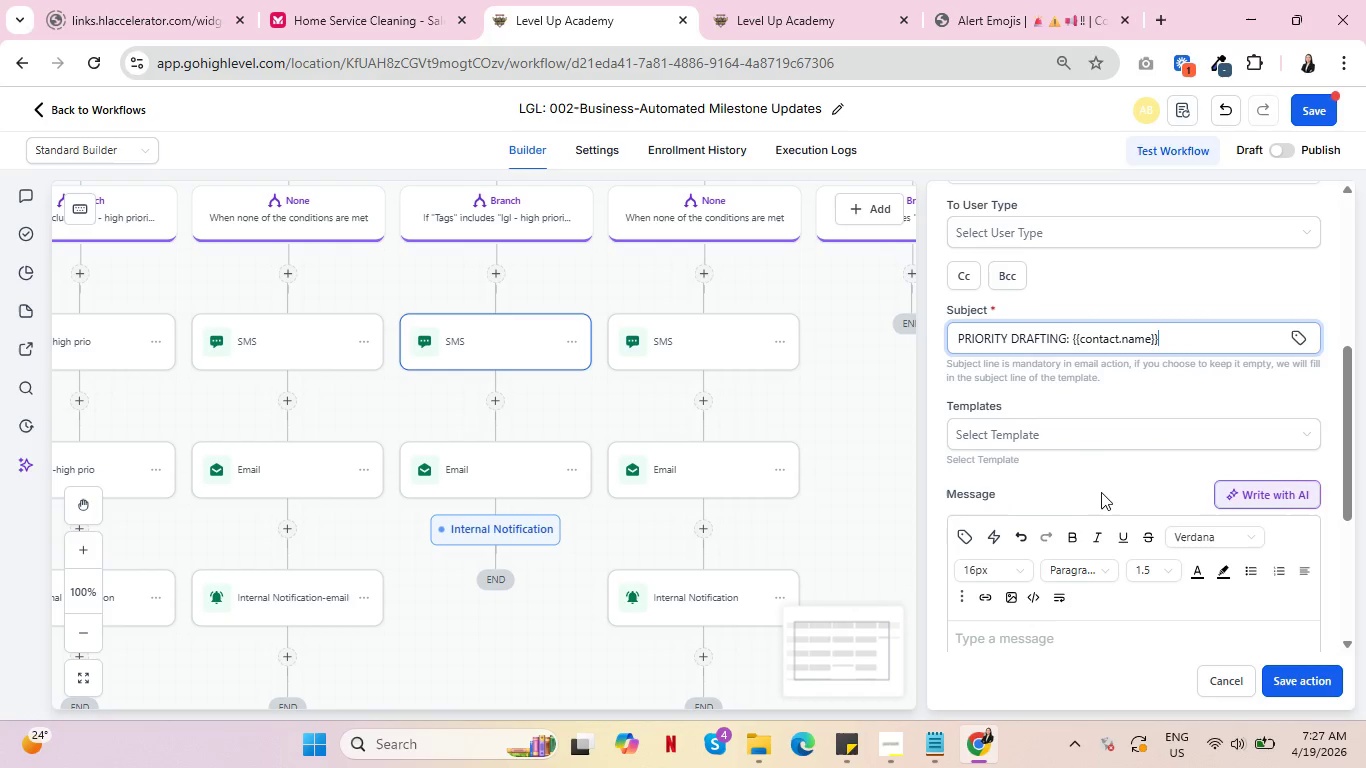 
scroll: coordinate [1094, 498], scroll_direction: down, amount: 2.0
 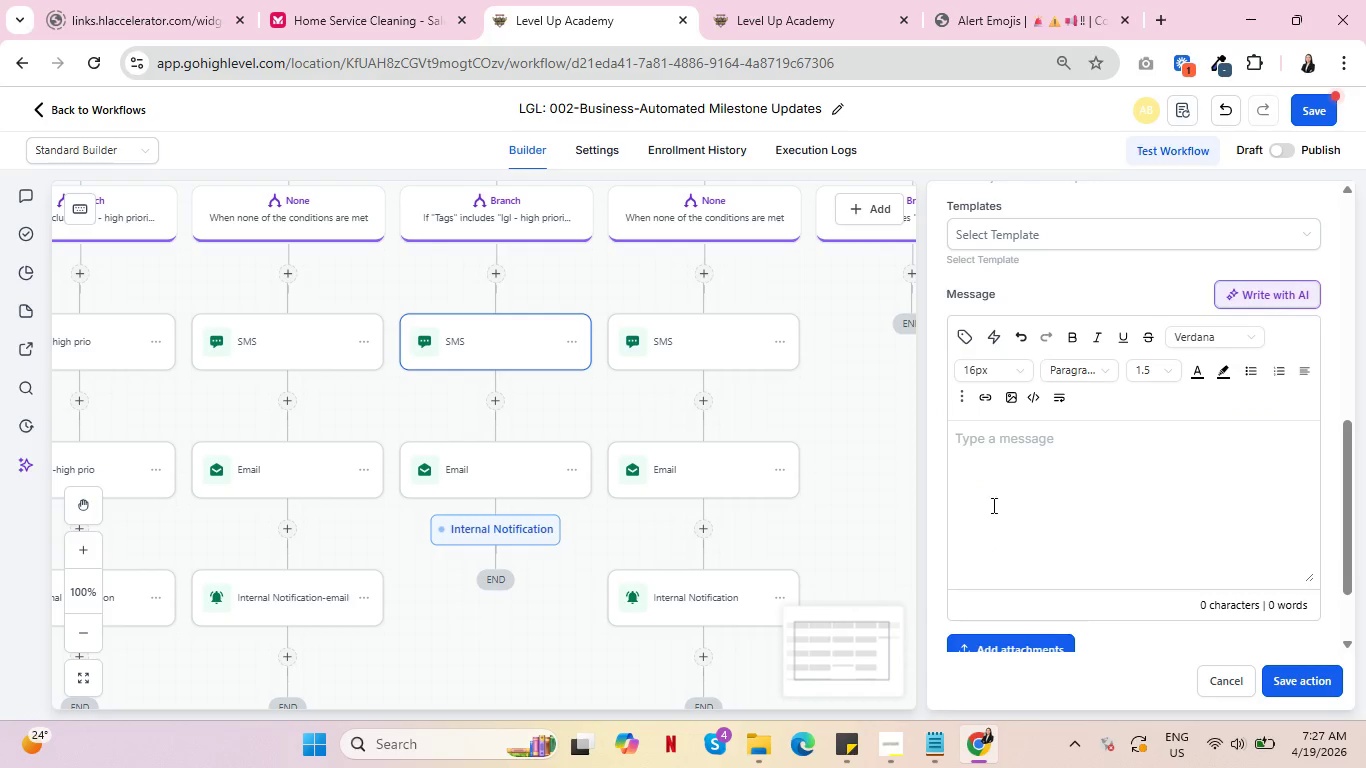 
left_click([1001, 476])
 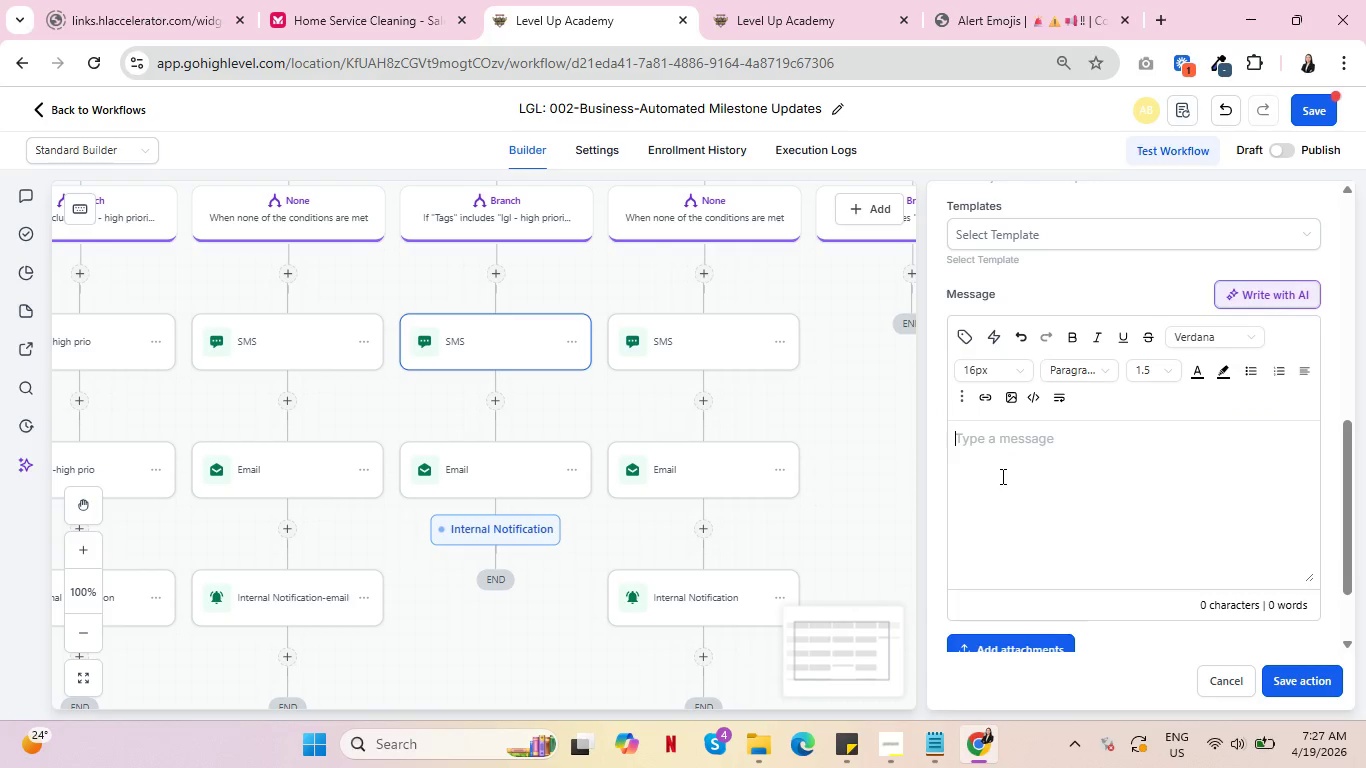 
type(Drafting has started for )
 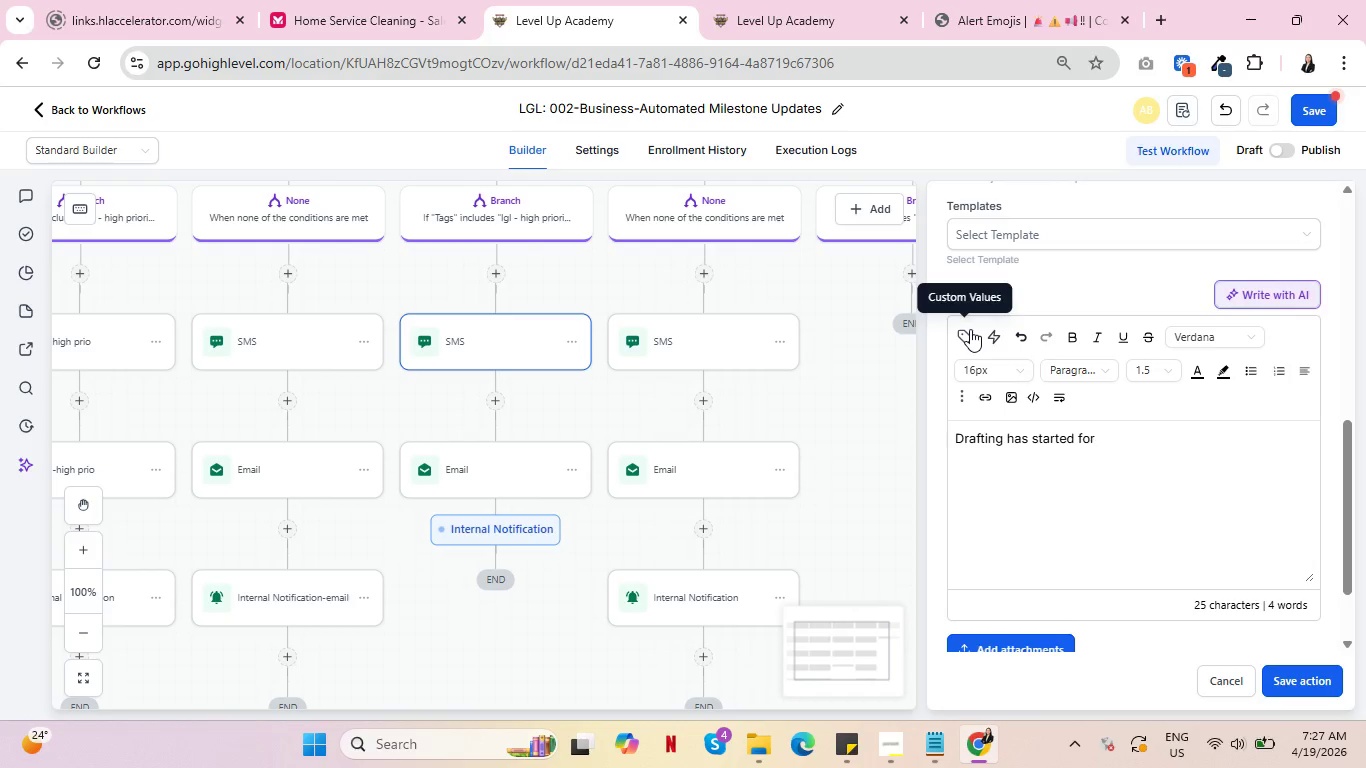 
left_click([1034, 449])
 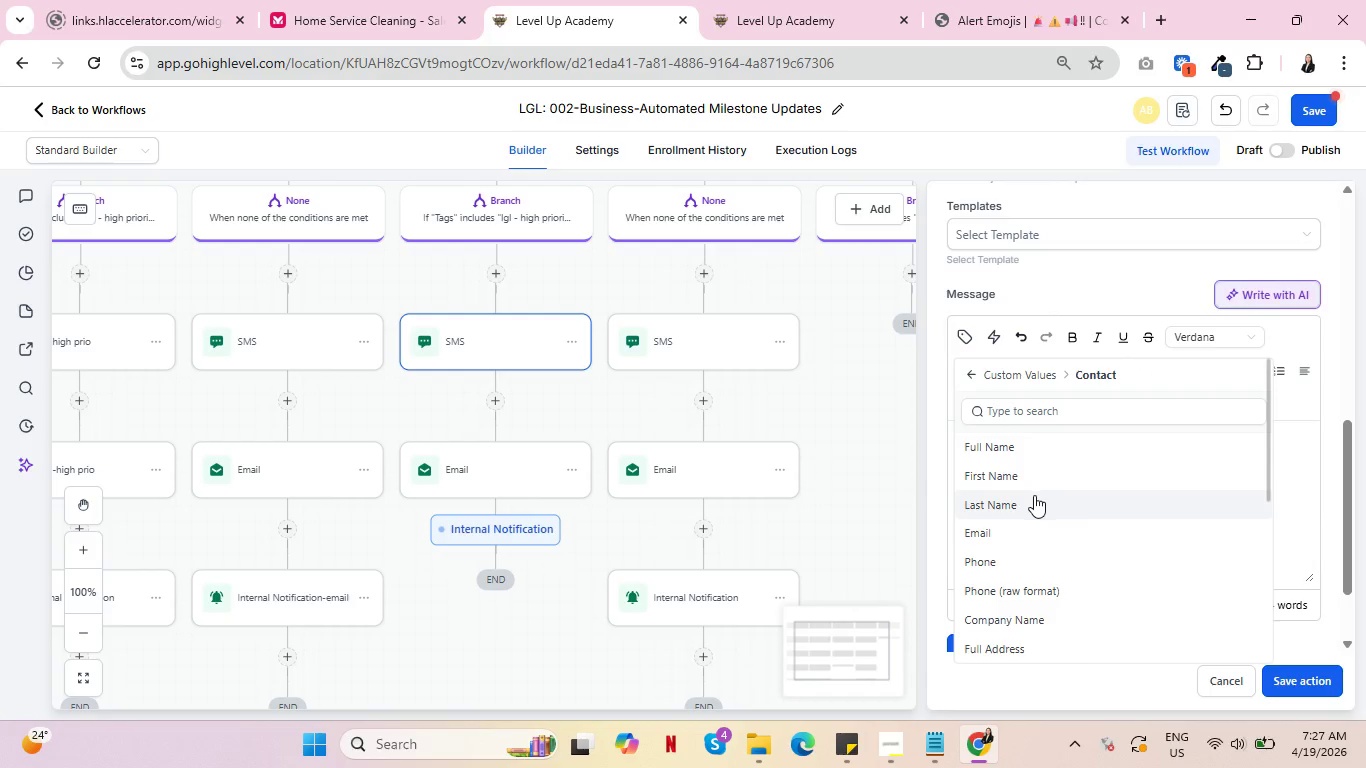 
left_click([1042, 471])
 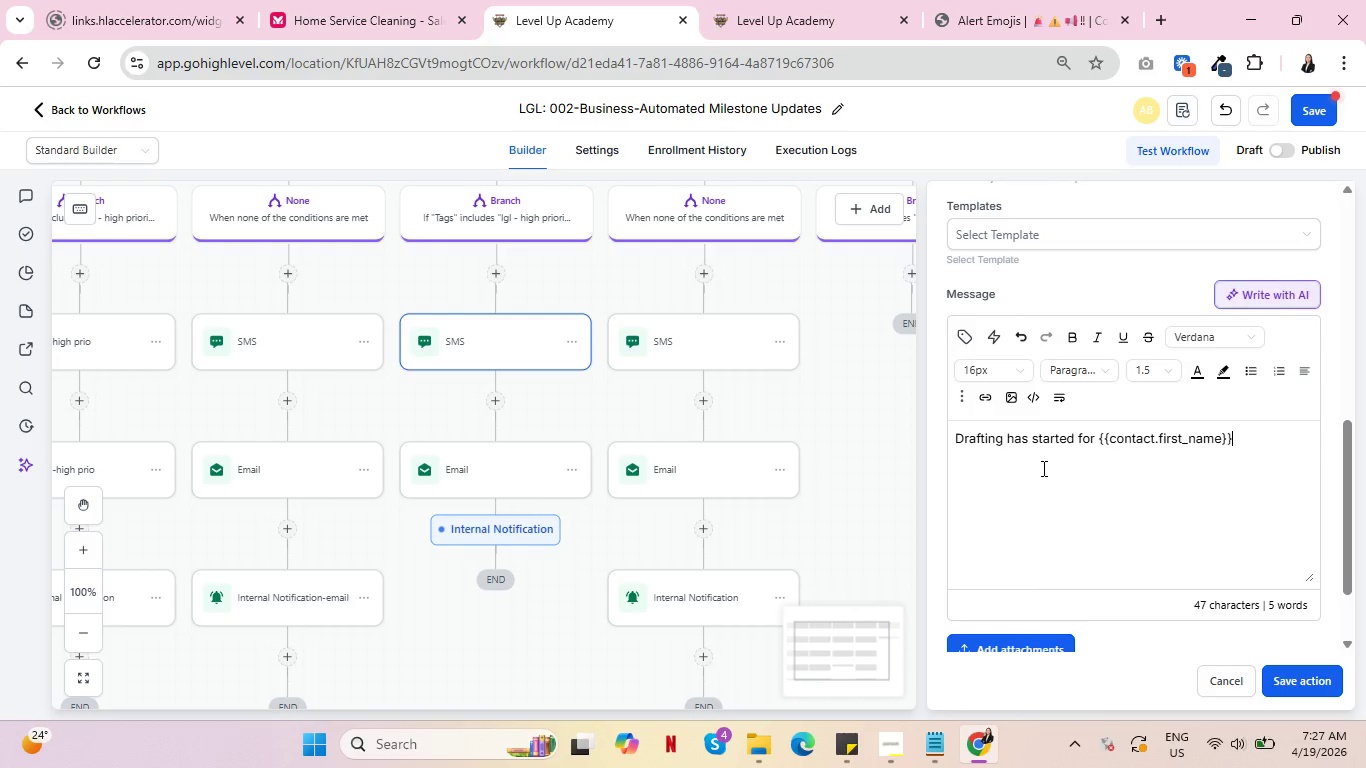 
hold_key(key=Backspace, duration=1.09)
 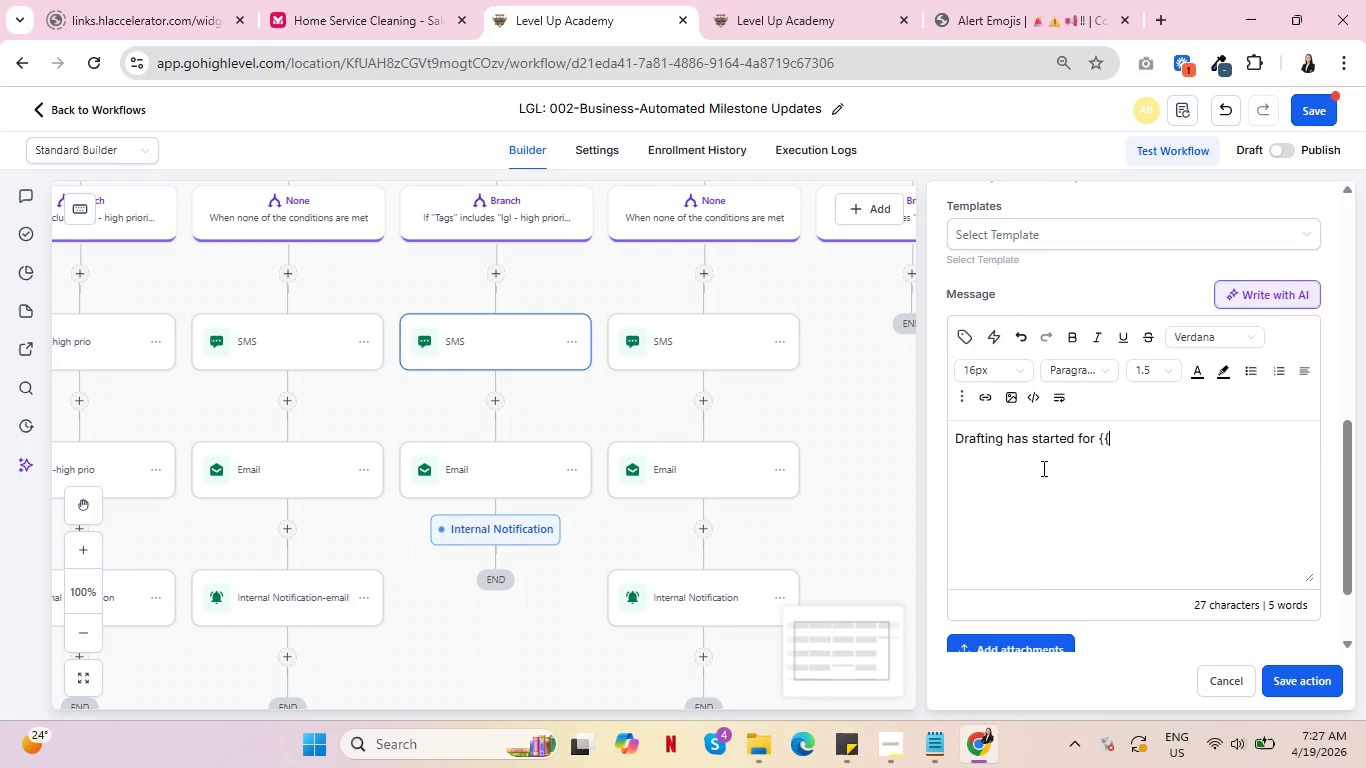 
key(Backspace)
 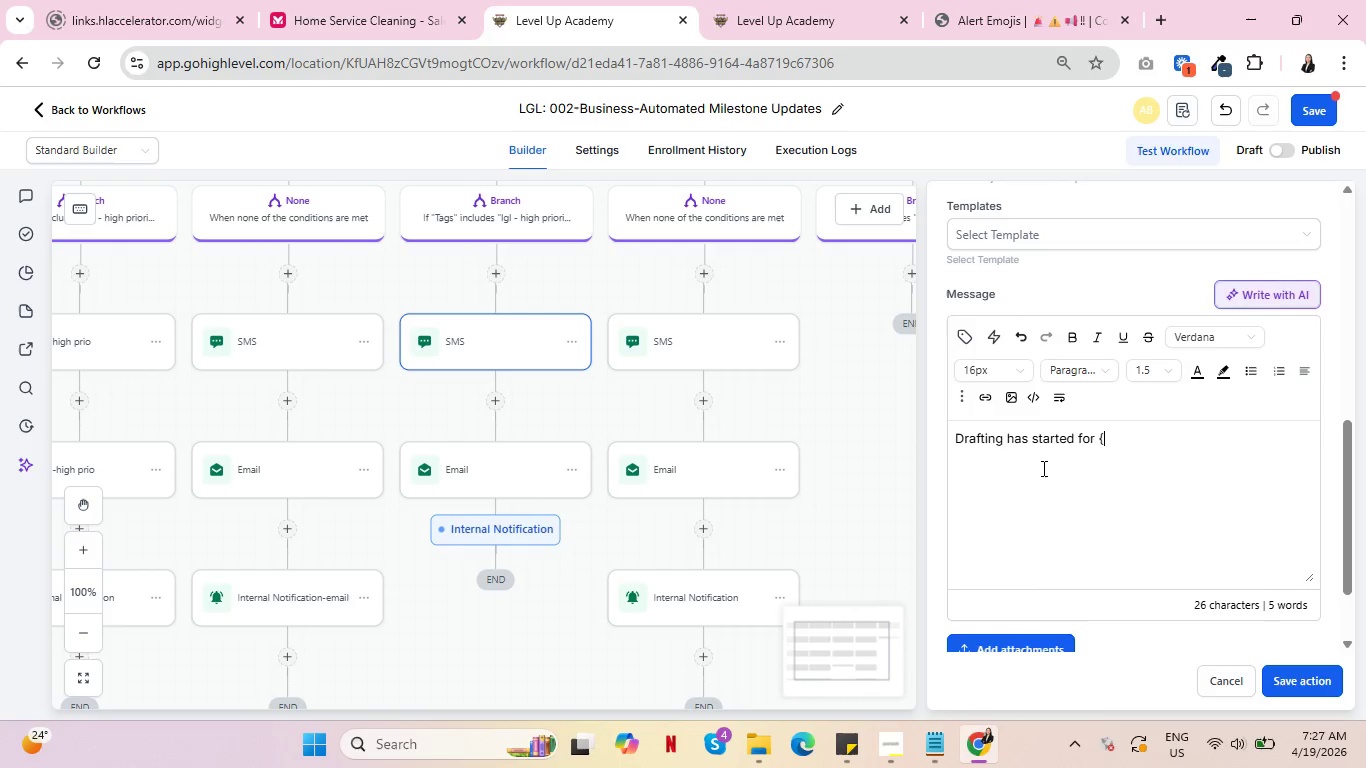 
key(Backspace)
 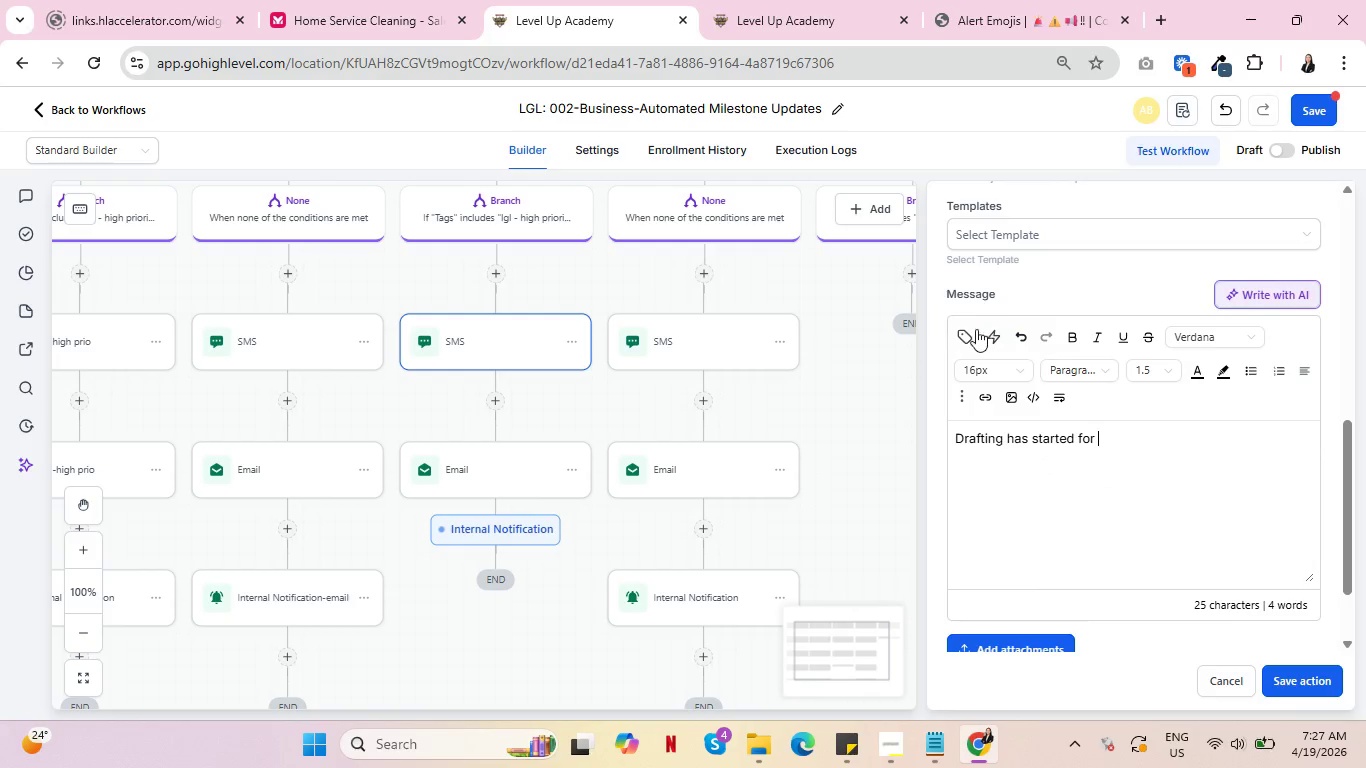 
left_click([967, 329])
 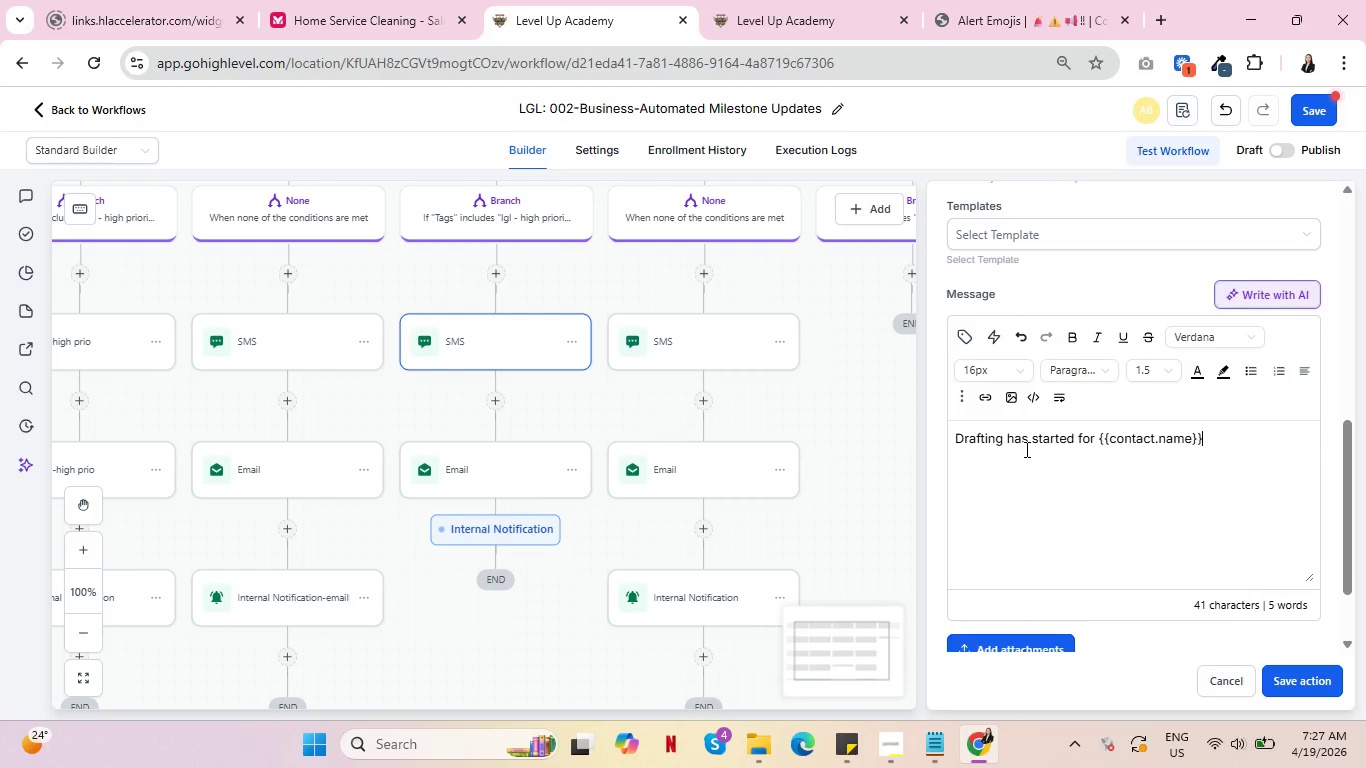 
wait(14.28)
 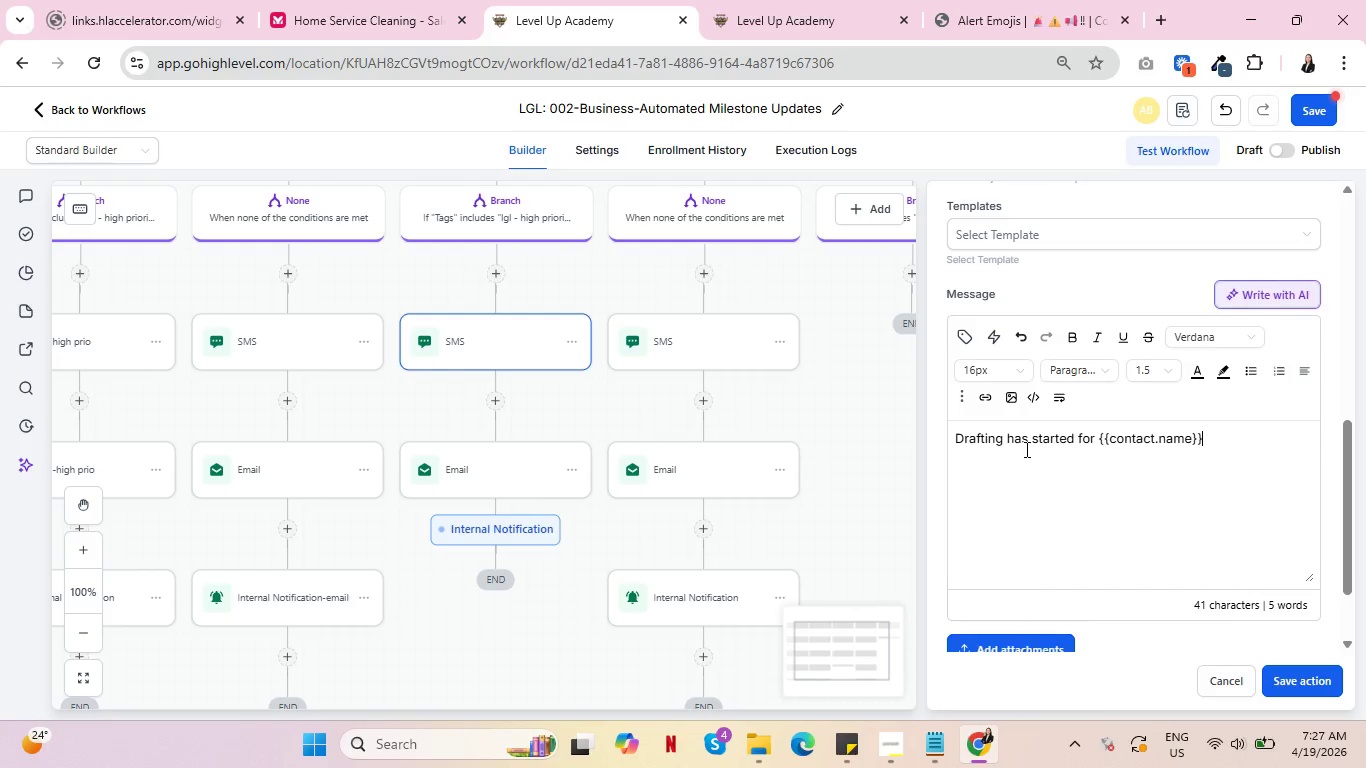 
key(Period)
 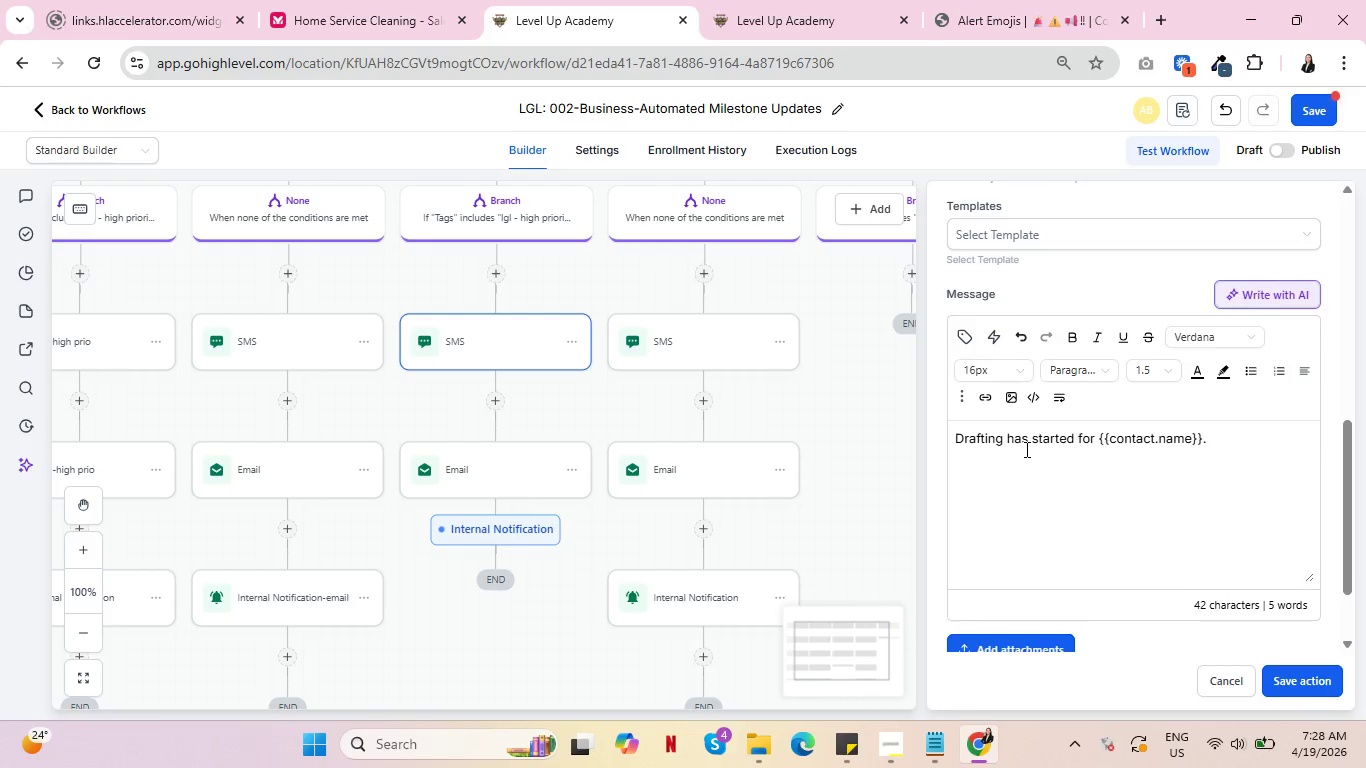 
key(Enter)
 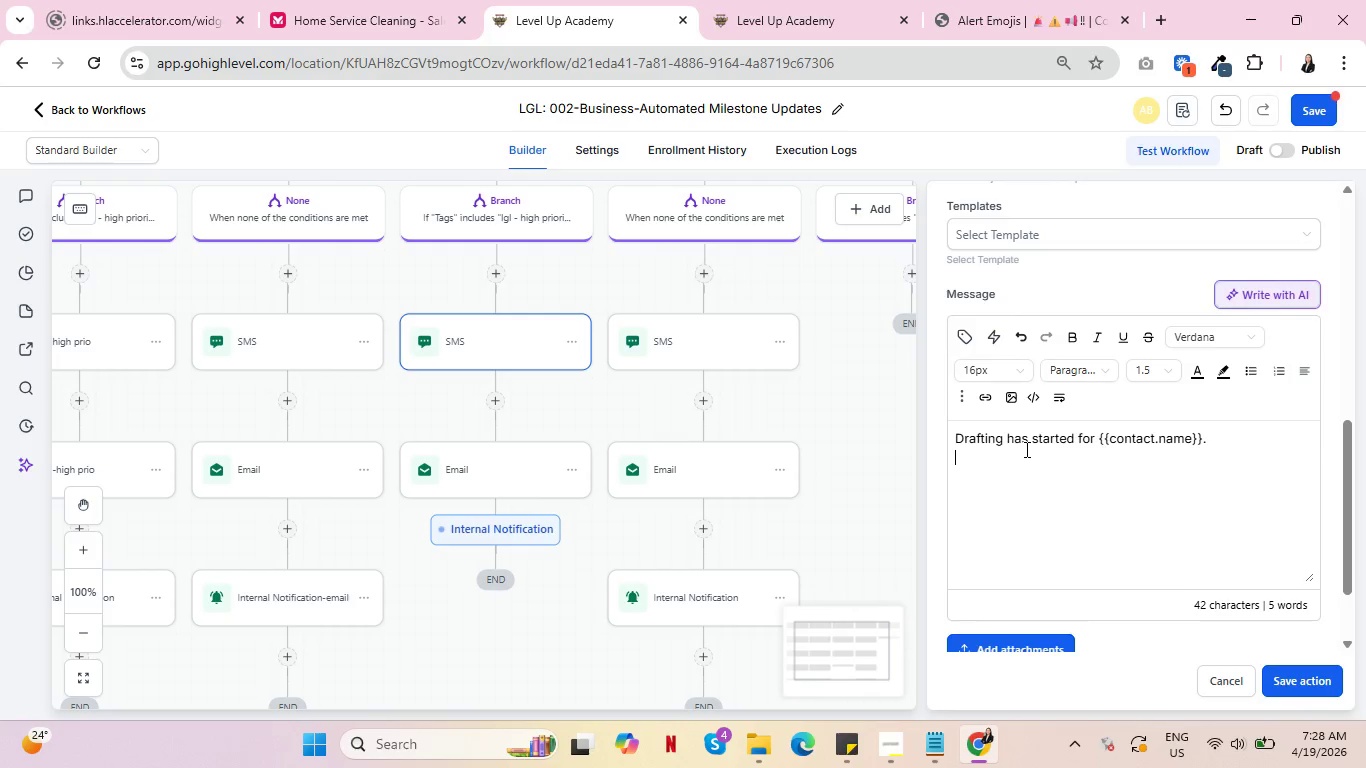 
type(Ensure the Buy-Sell agreement)
 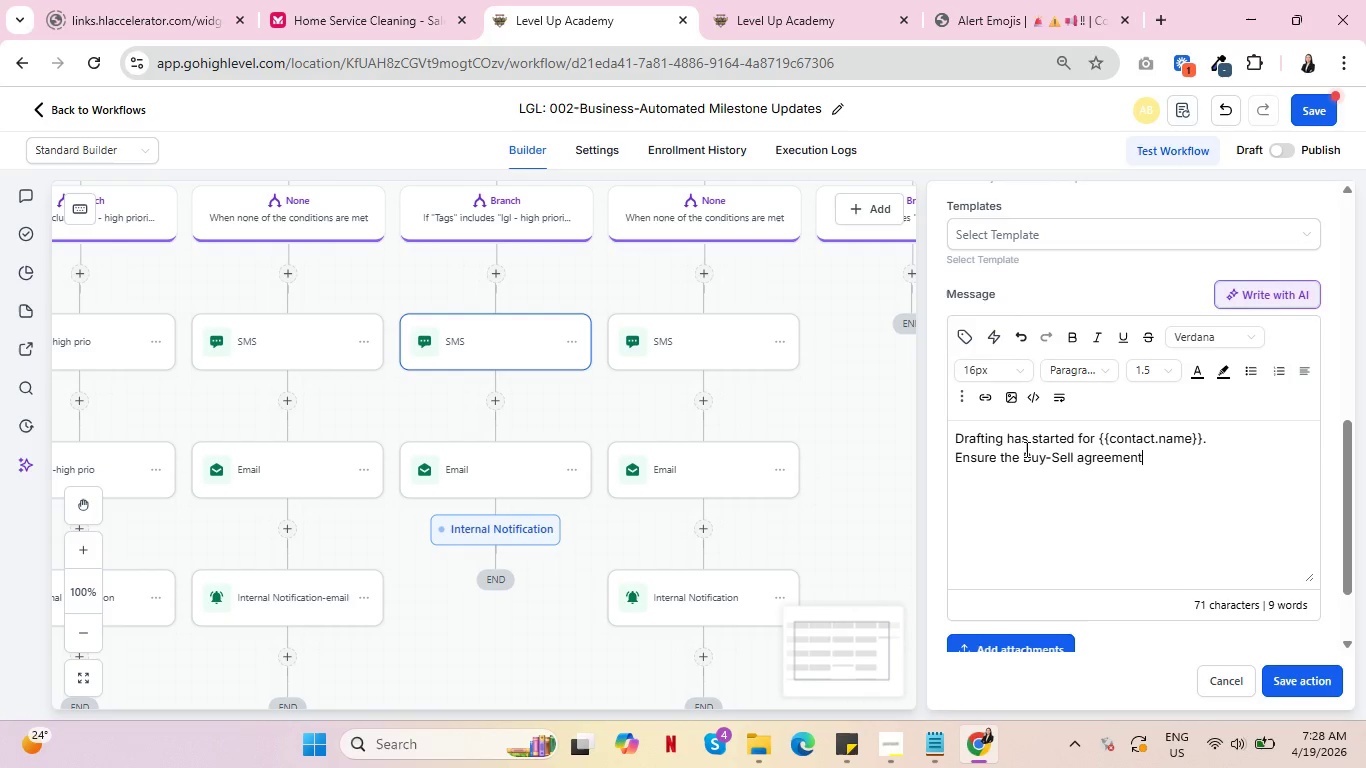 
wait(14.0)
 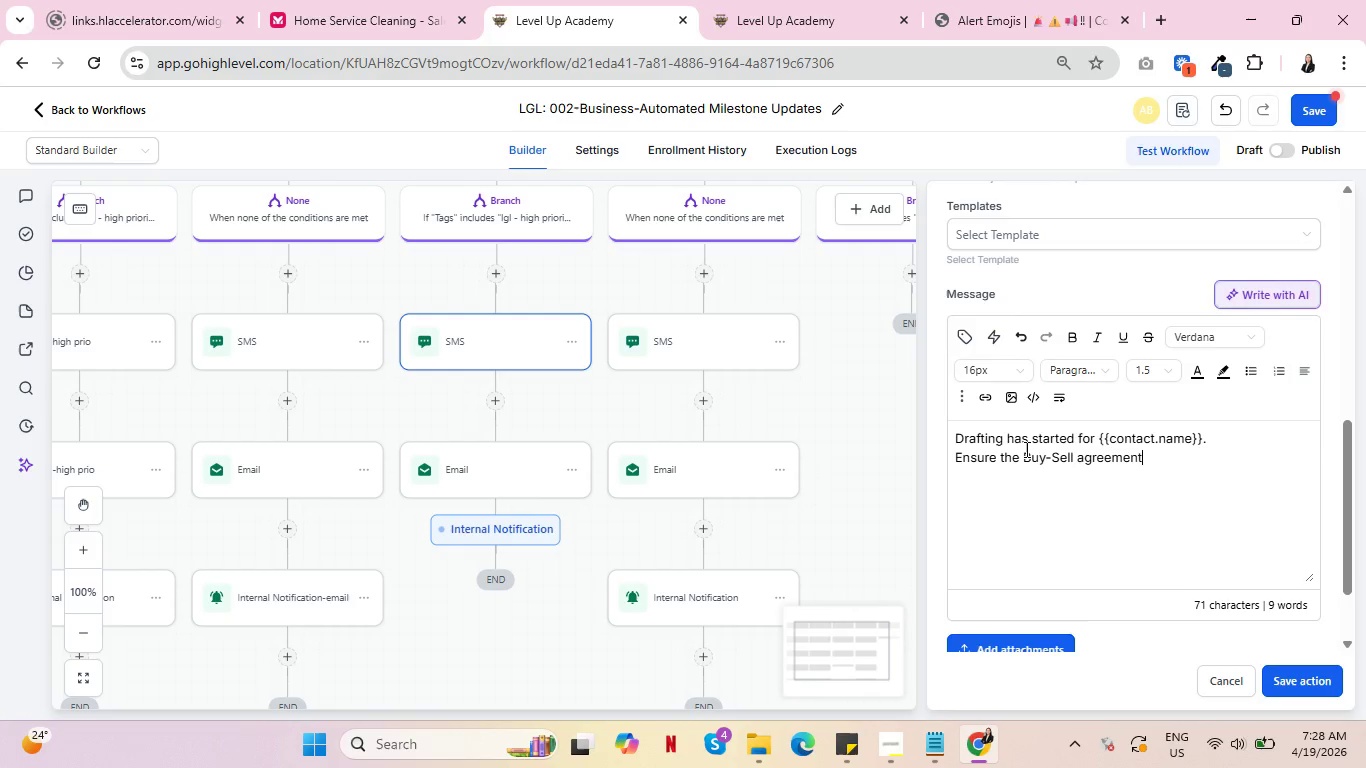 
type( reflects the complexity of their )
 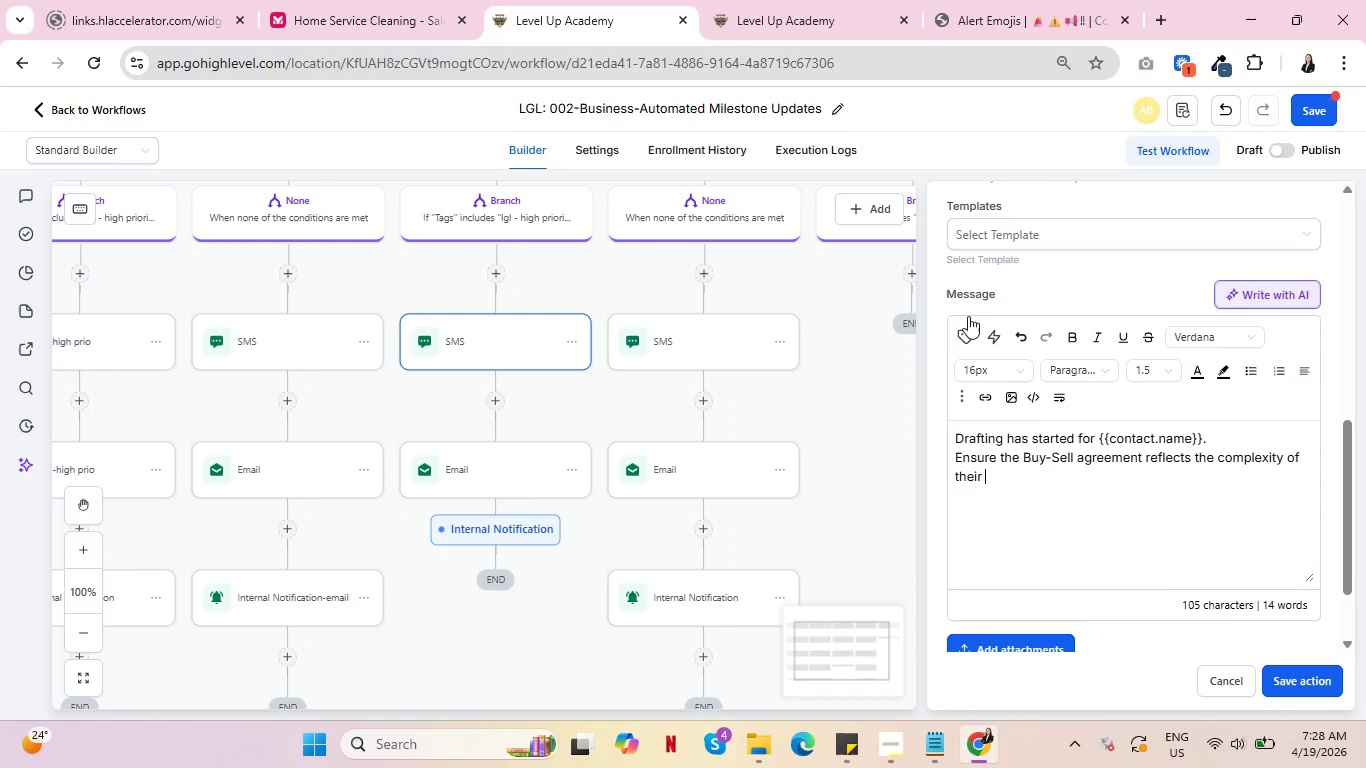 
left_click([959, 333])
 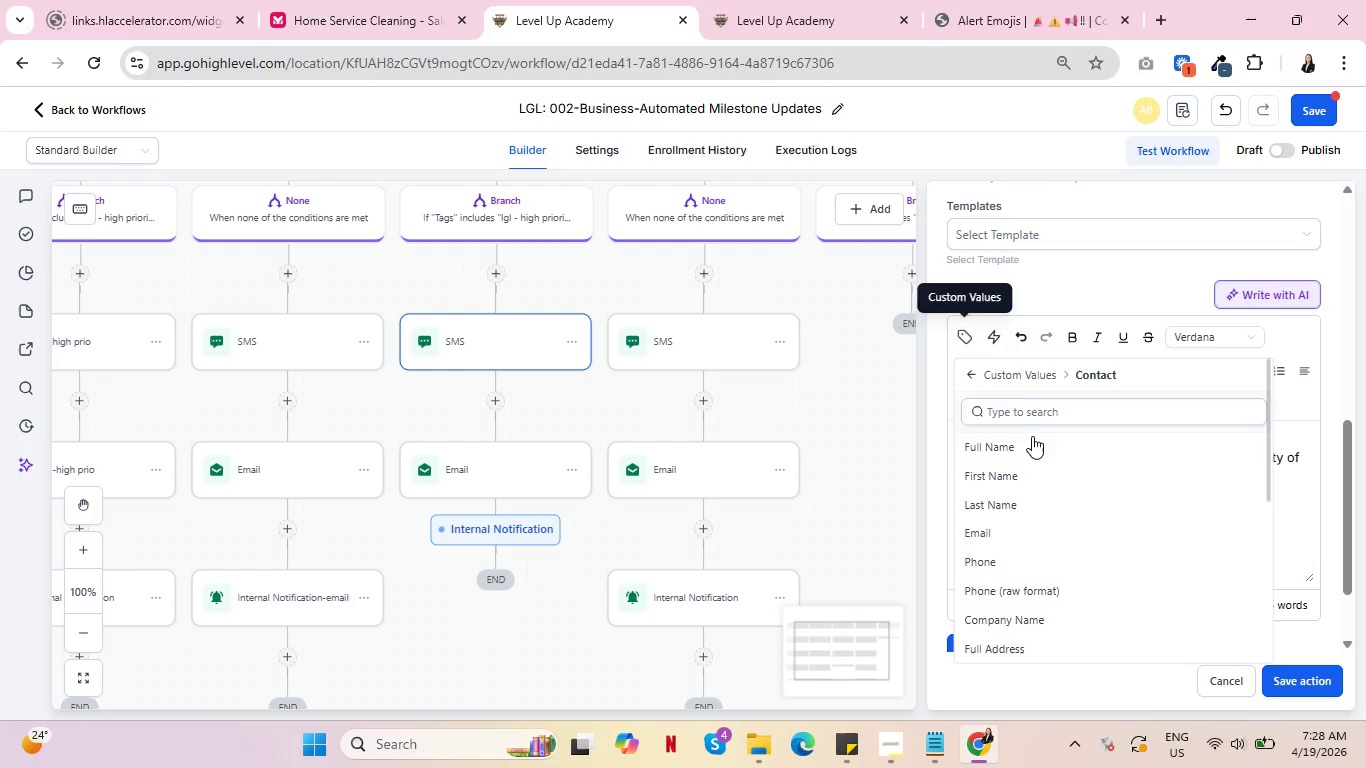 
left_click([1041, 450])
 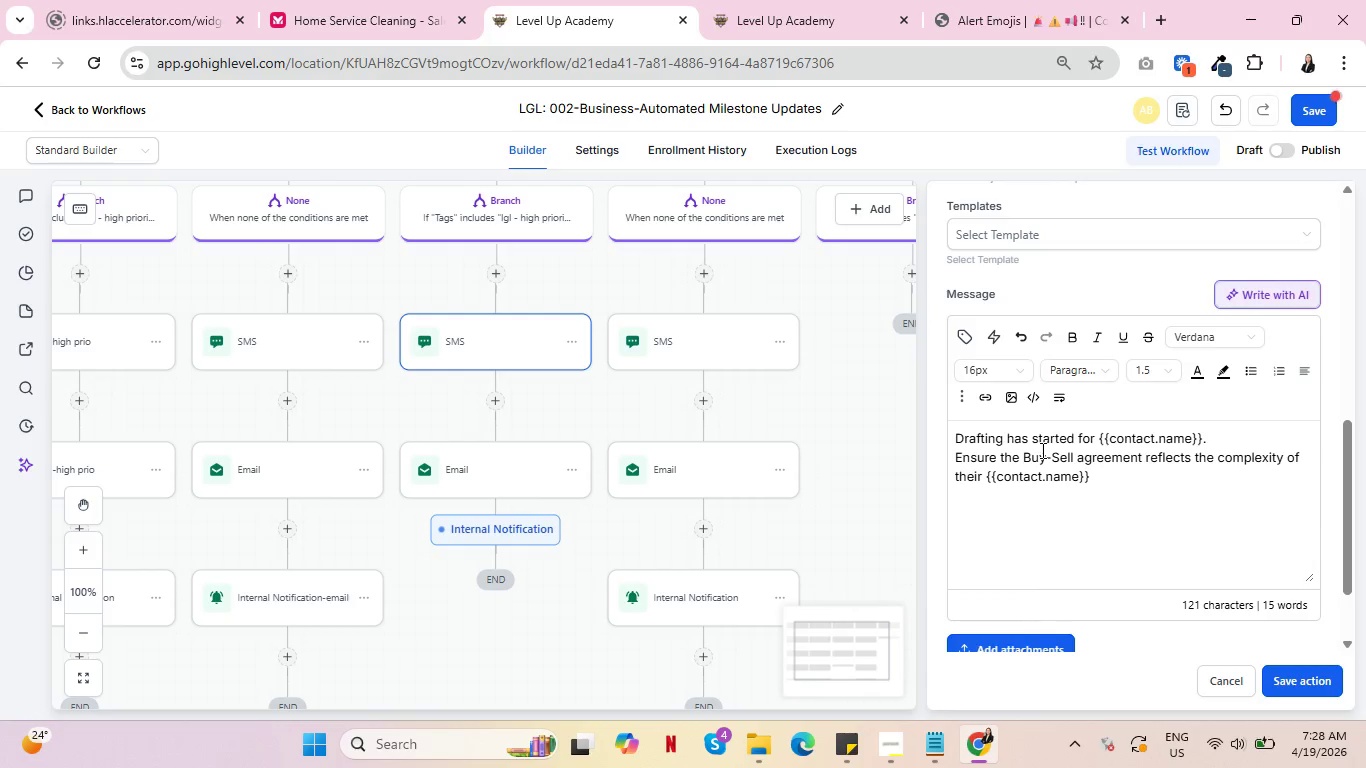 
left_click_drag(start_coordinate=[1111, 473], to_coordinate=[985, 470])
 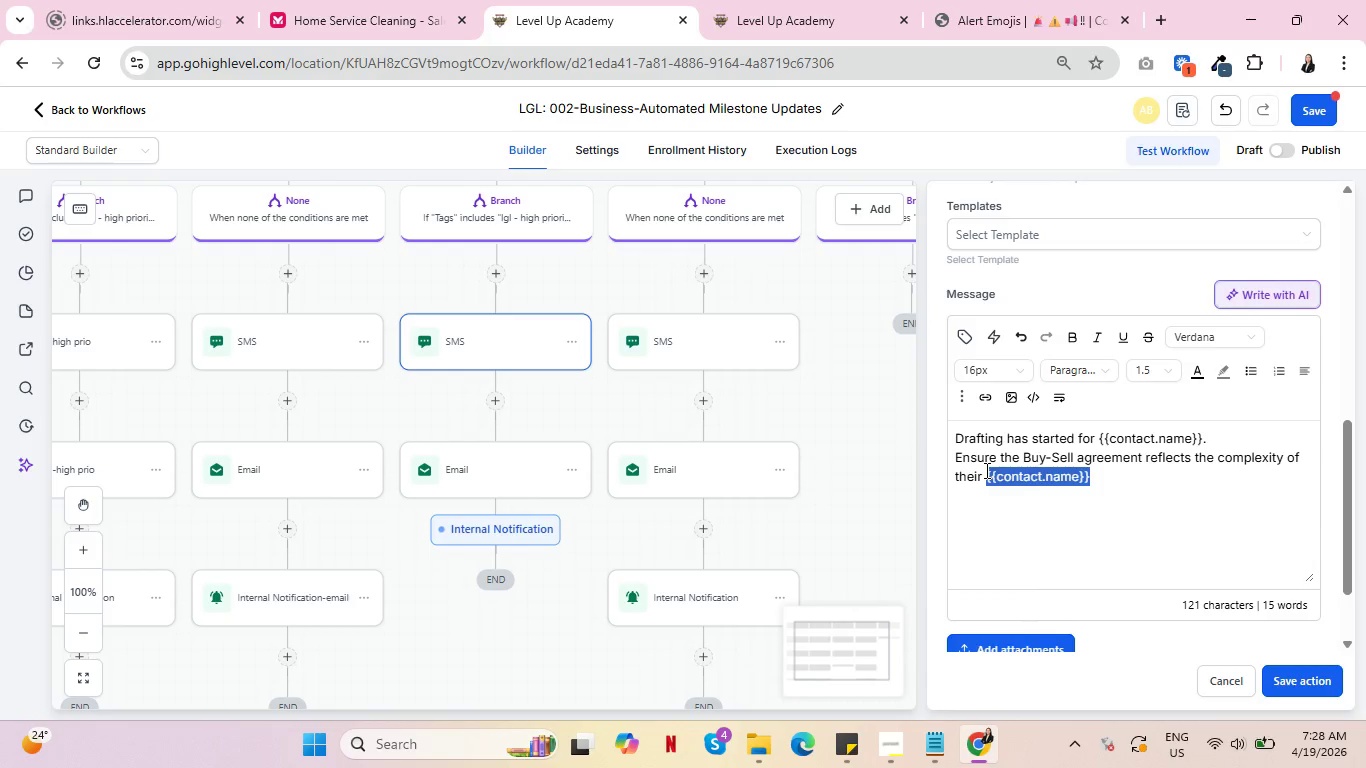 
key(Backspace)
 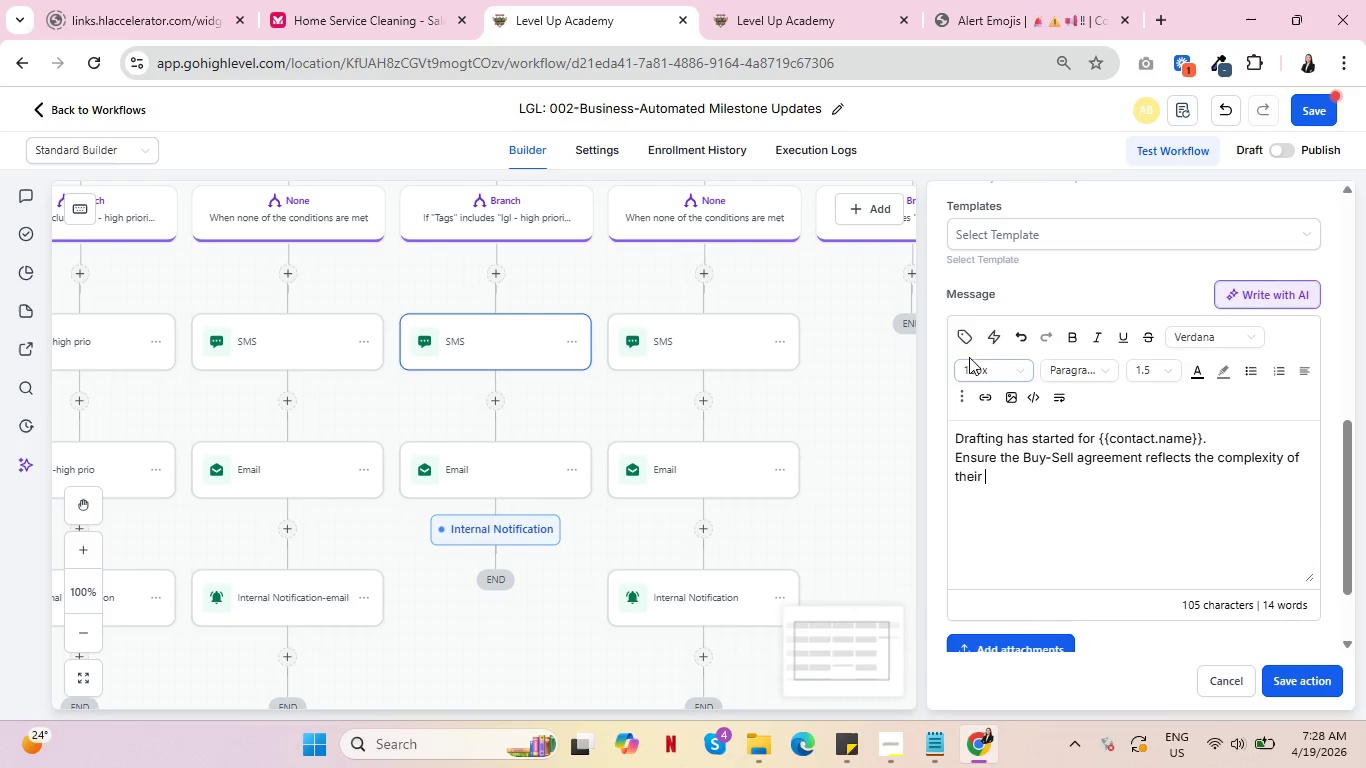 
left_click([966, 337])
 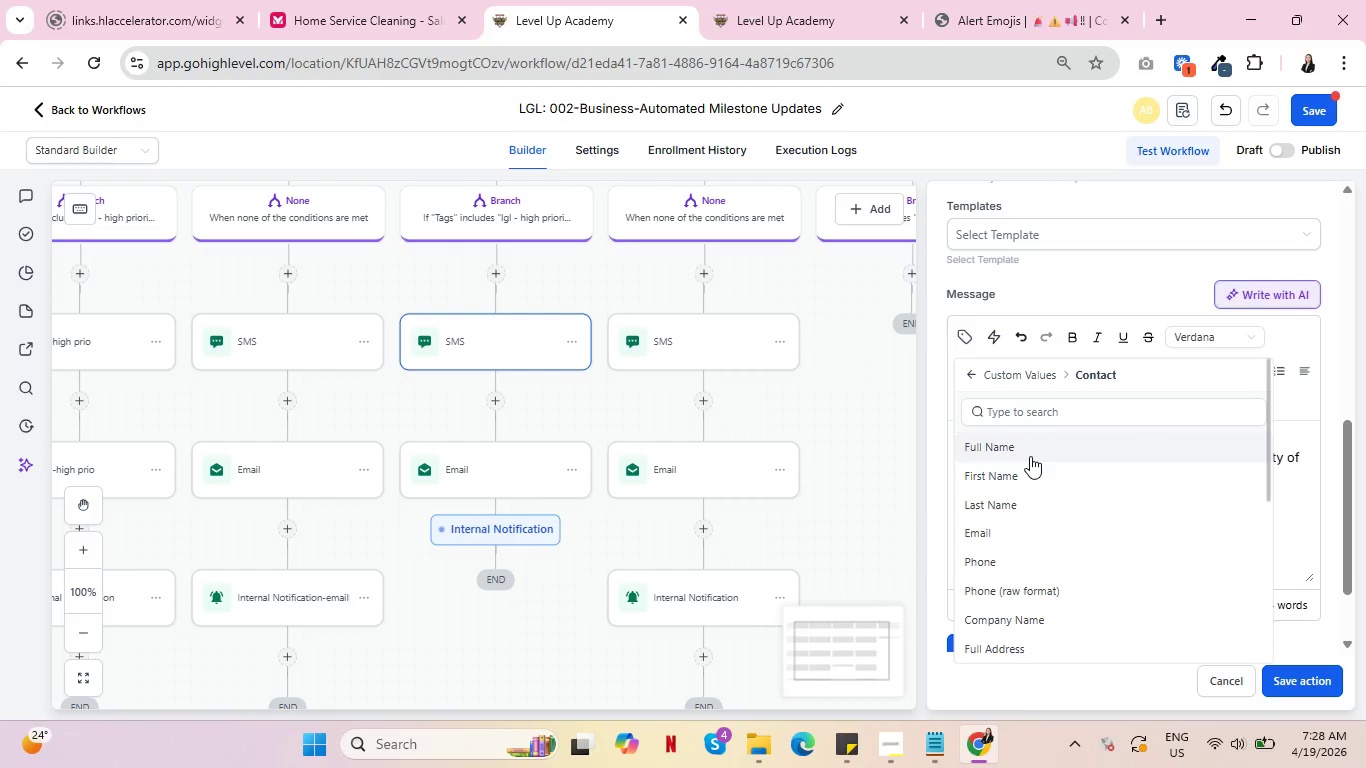 
scroll: coordinate [1094, 595], scroll_direction: down, amount: 6.0
 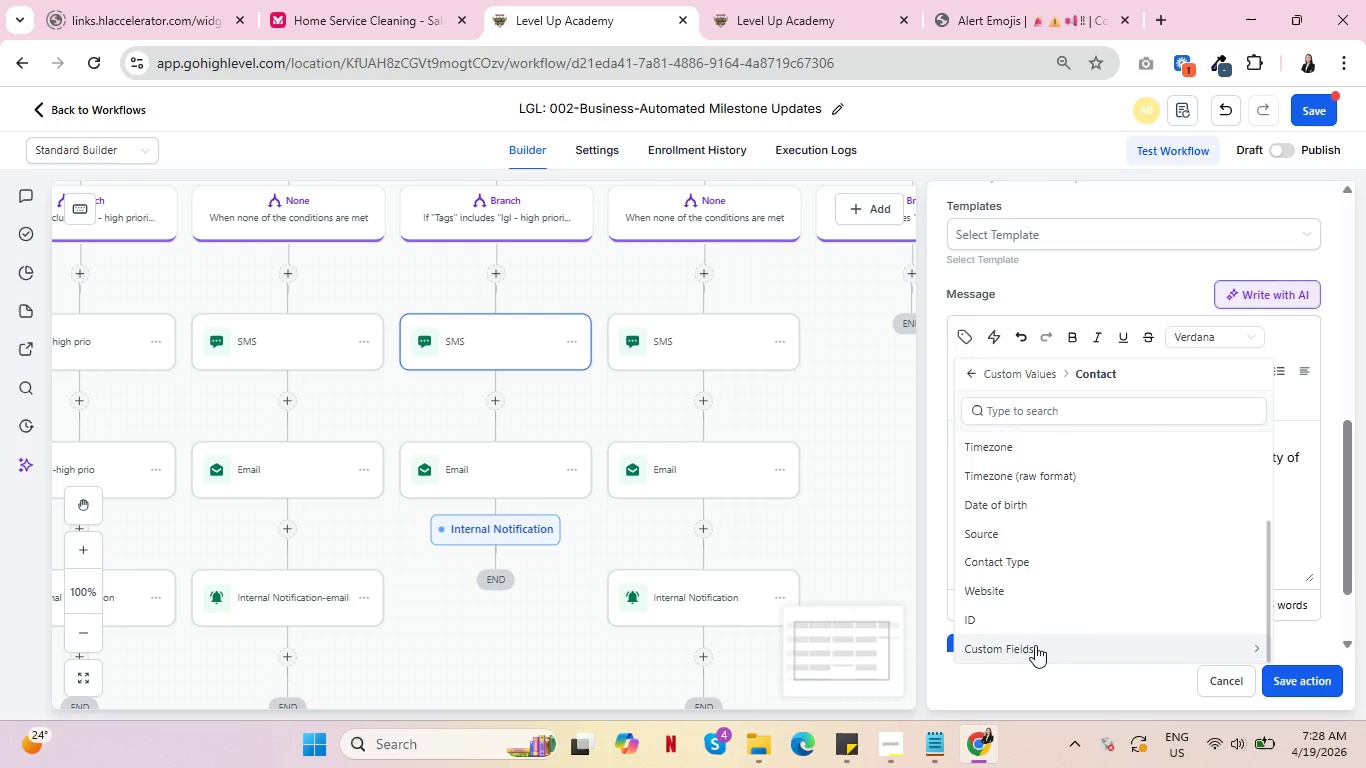 
left_click([1036, 646])
 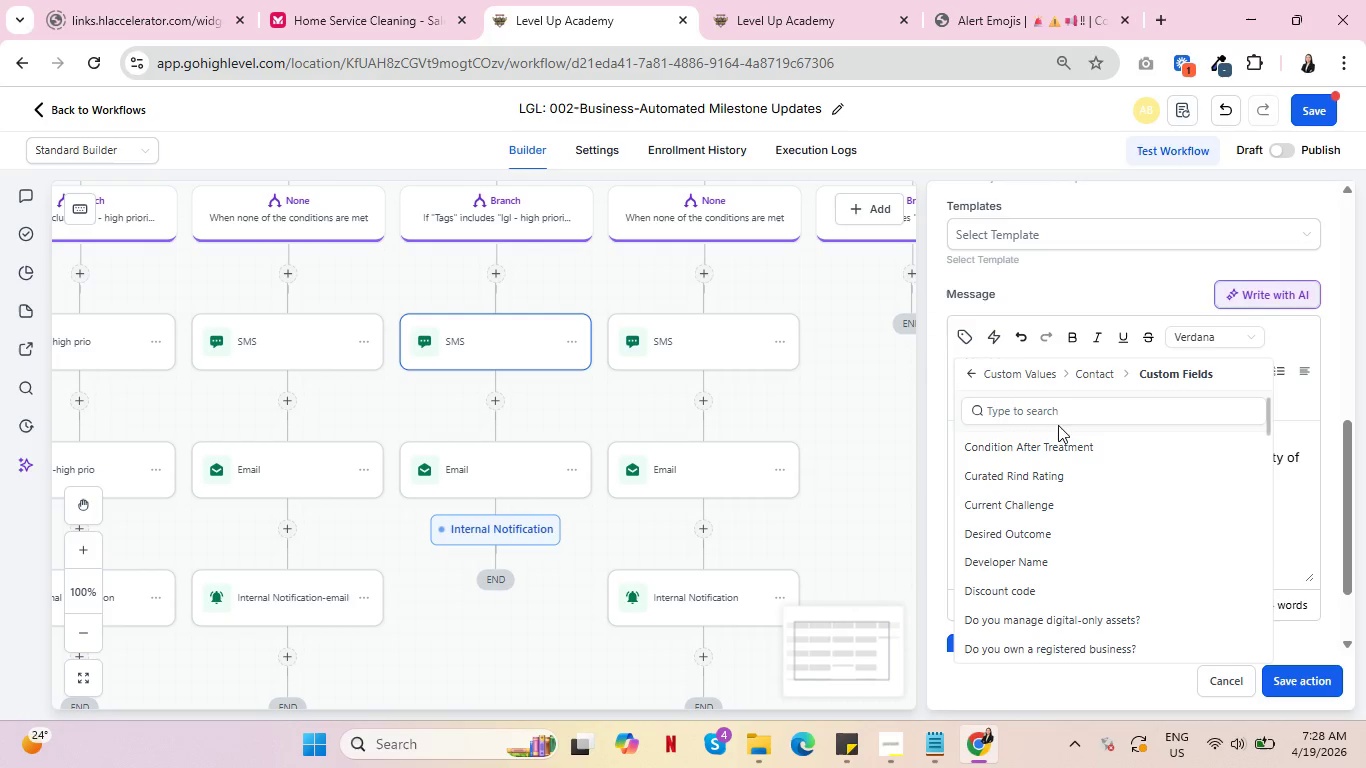 
left_click([1058, 414])
 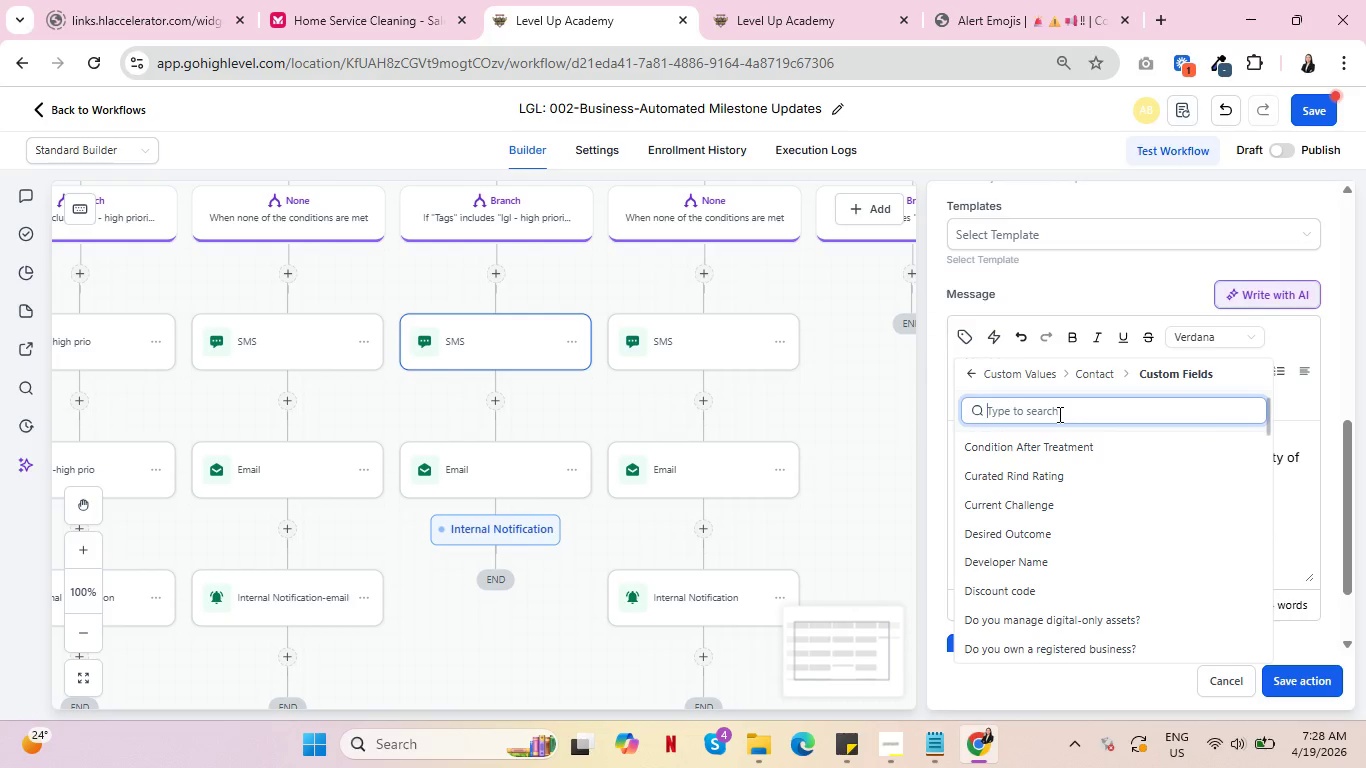 
type(no)
 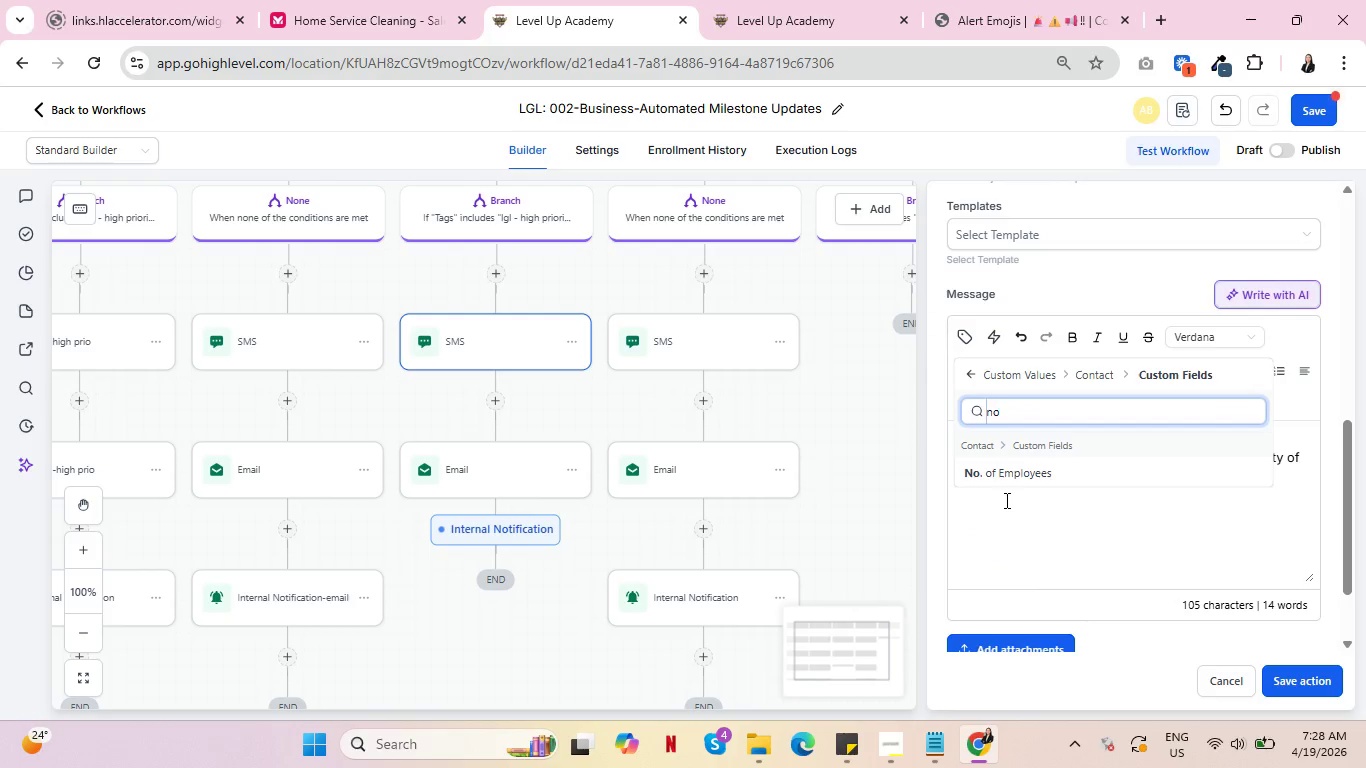 
left_click([1012, 478])
 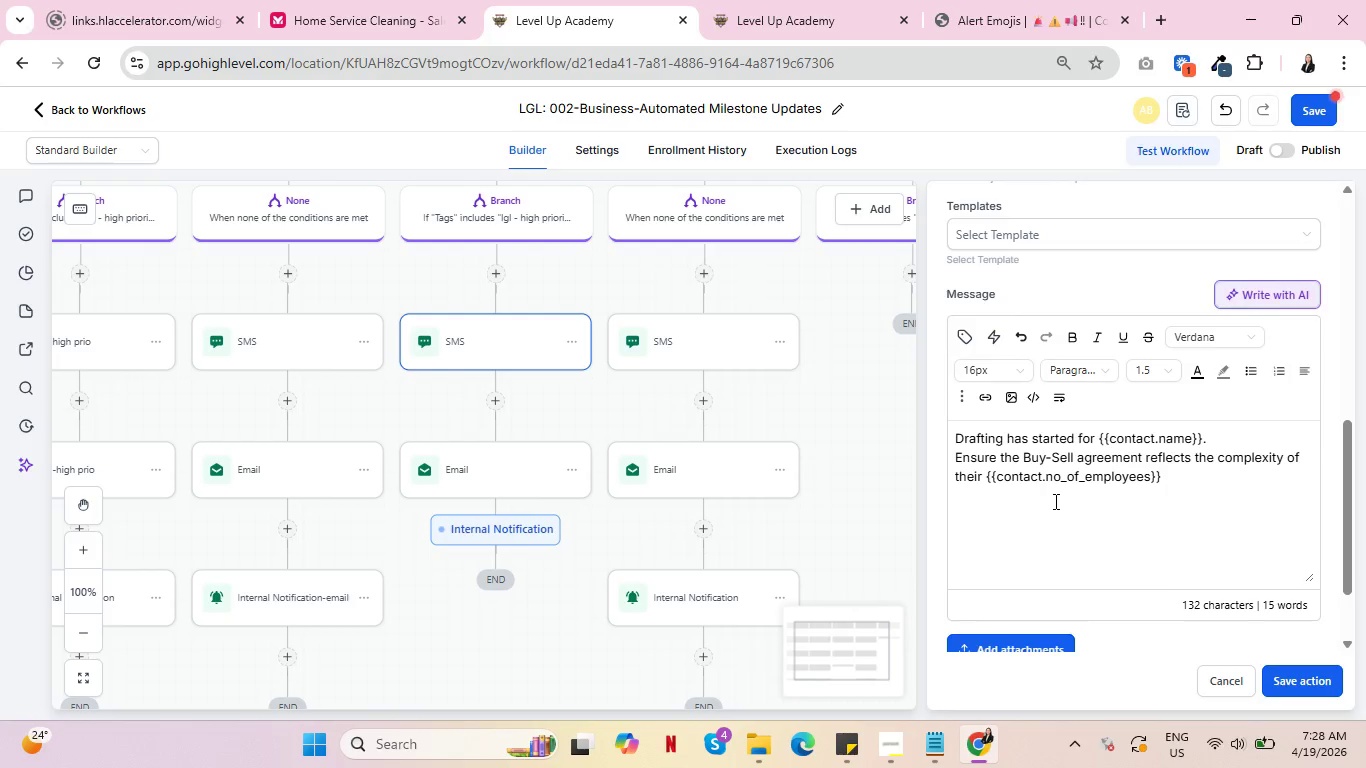 
wait(13.39)
 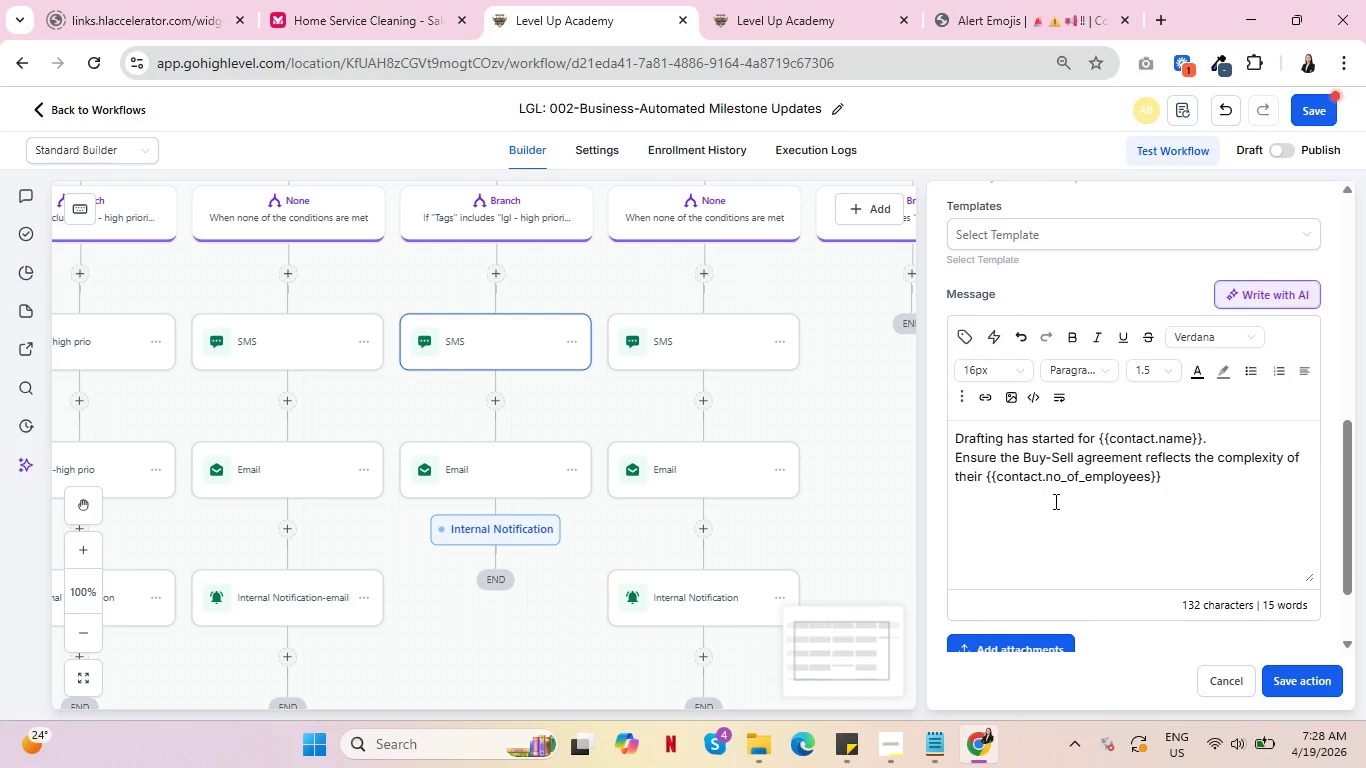 
type( staff.)
 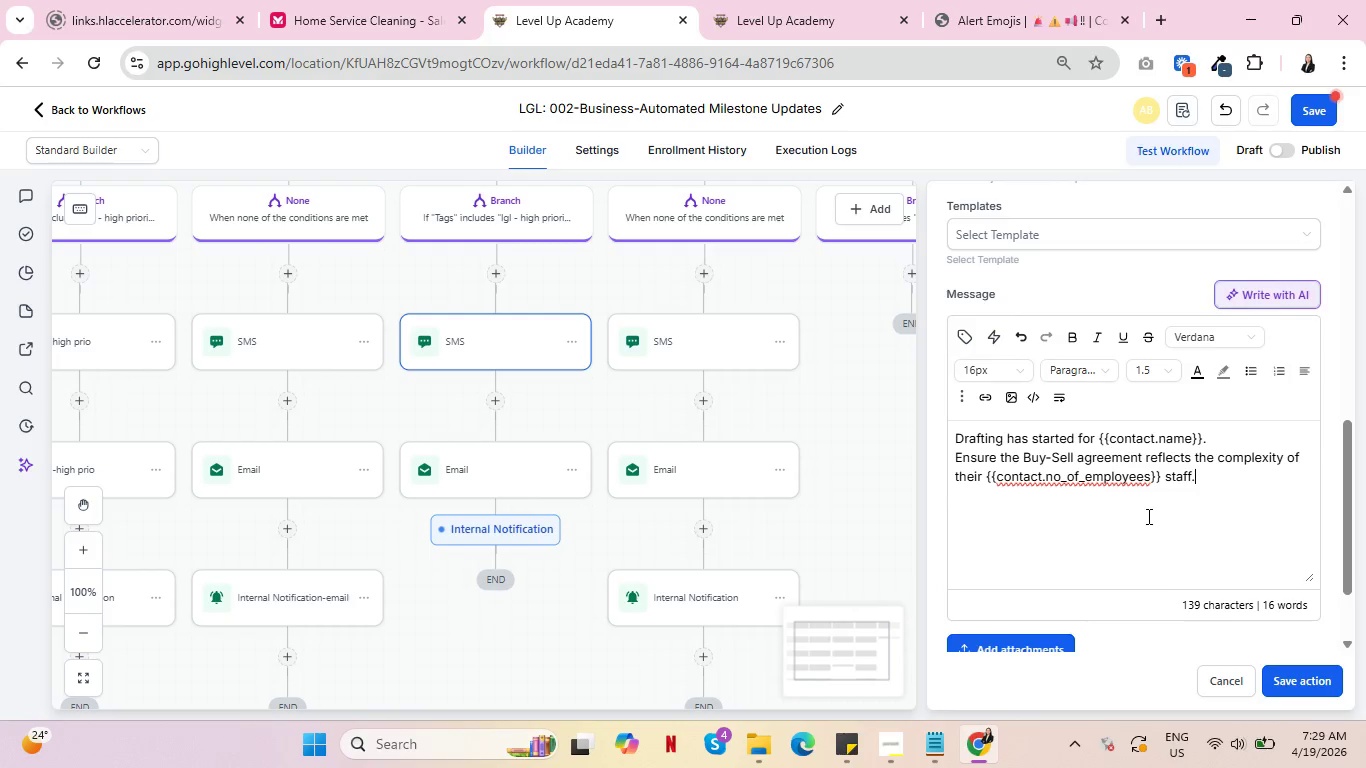 
scroll: coordinate [1169, 496], scroll_direction: up, amount: 3.0
 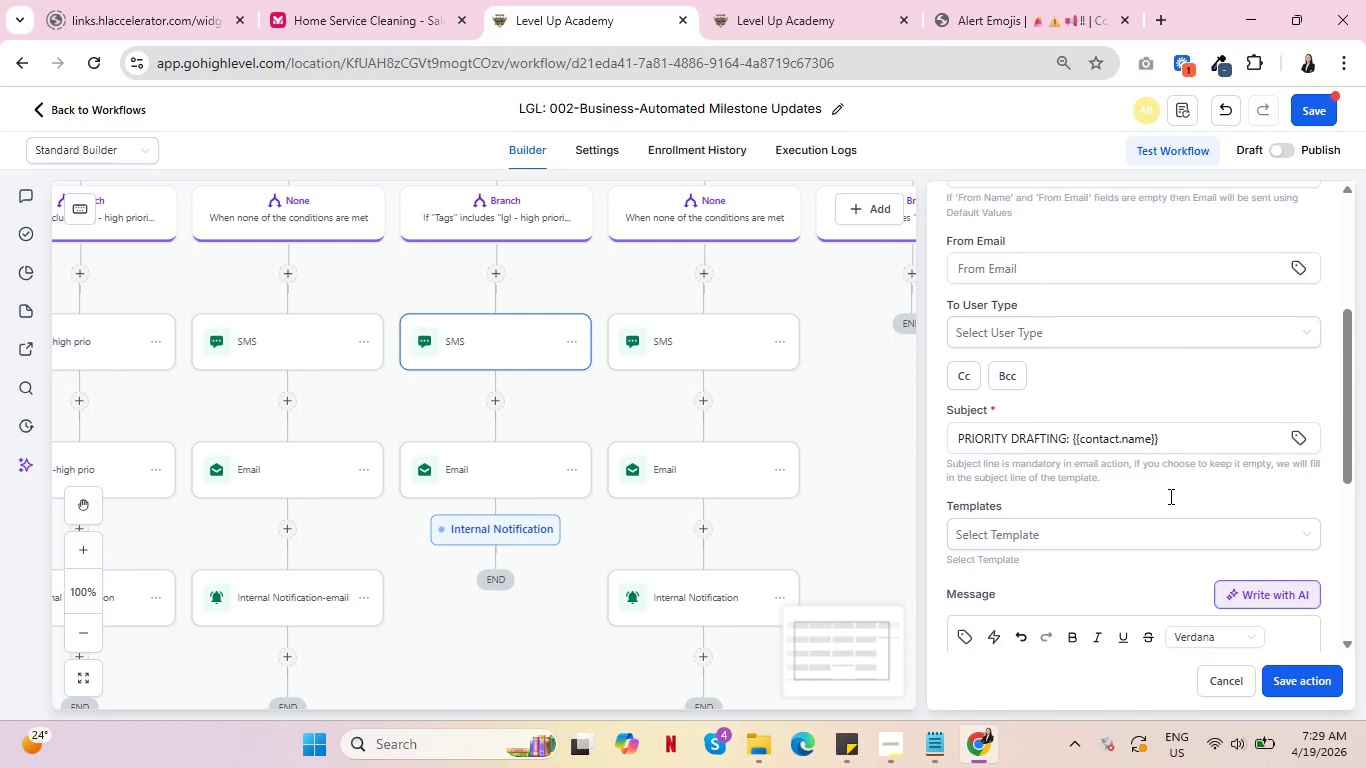 
scroll: coordinate [1175, 507], scroll_direction: down, amount: 5.0
 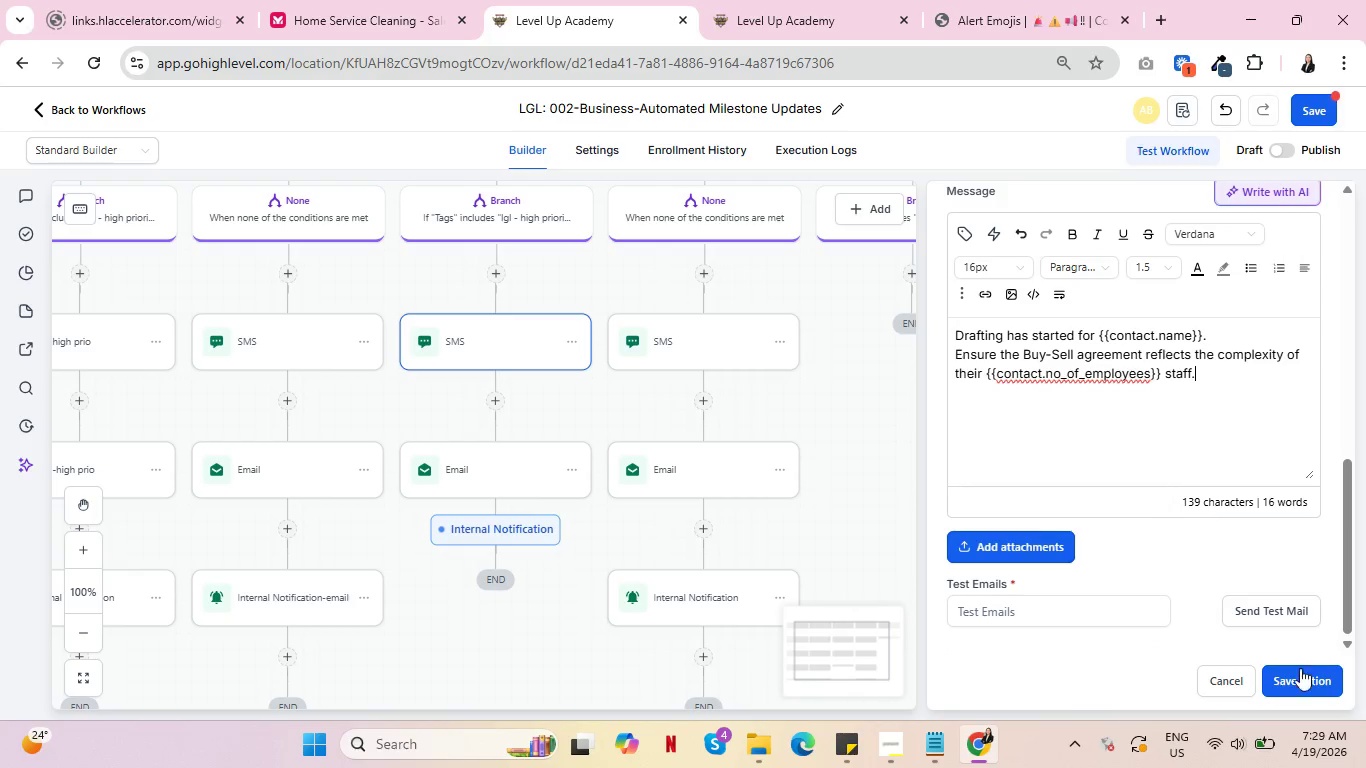 
left_click([1307, 676])
 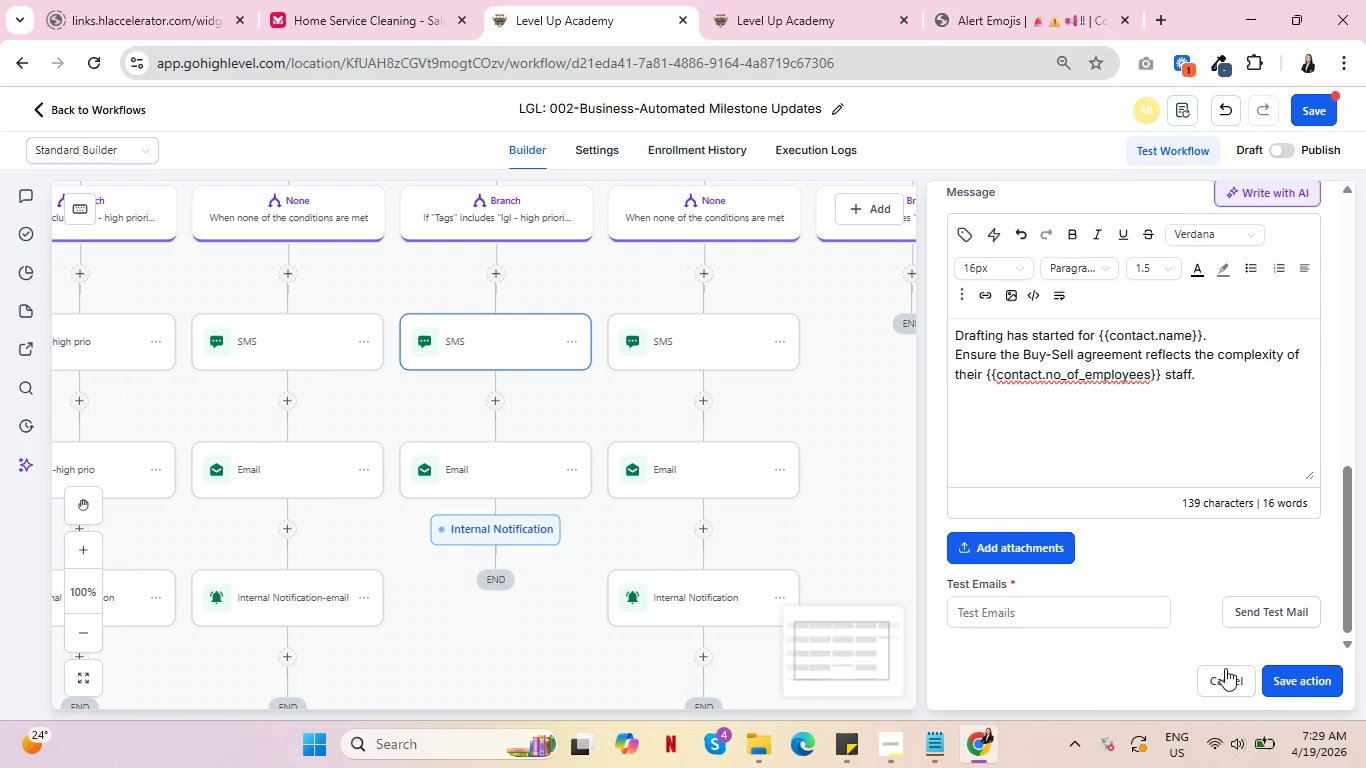 
scroll: coordinate [1253, 521], scroll_direction: up, amount: 6.0
 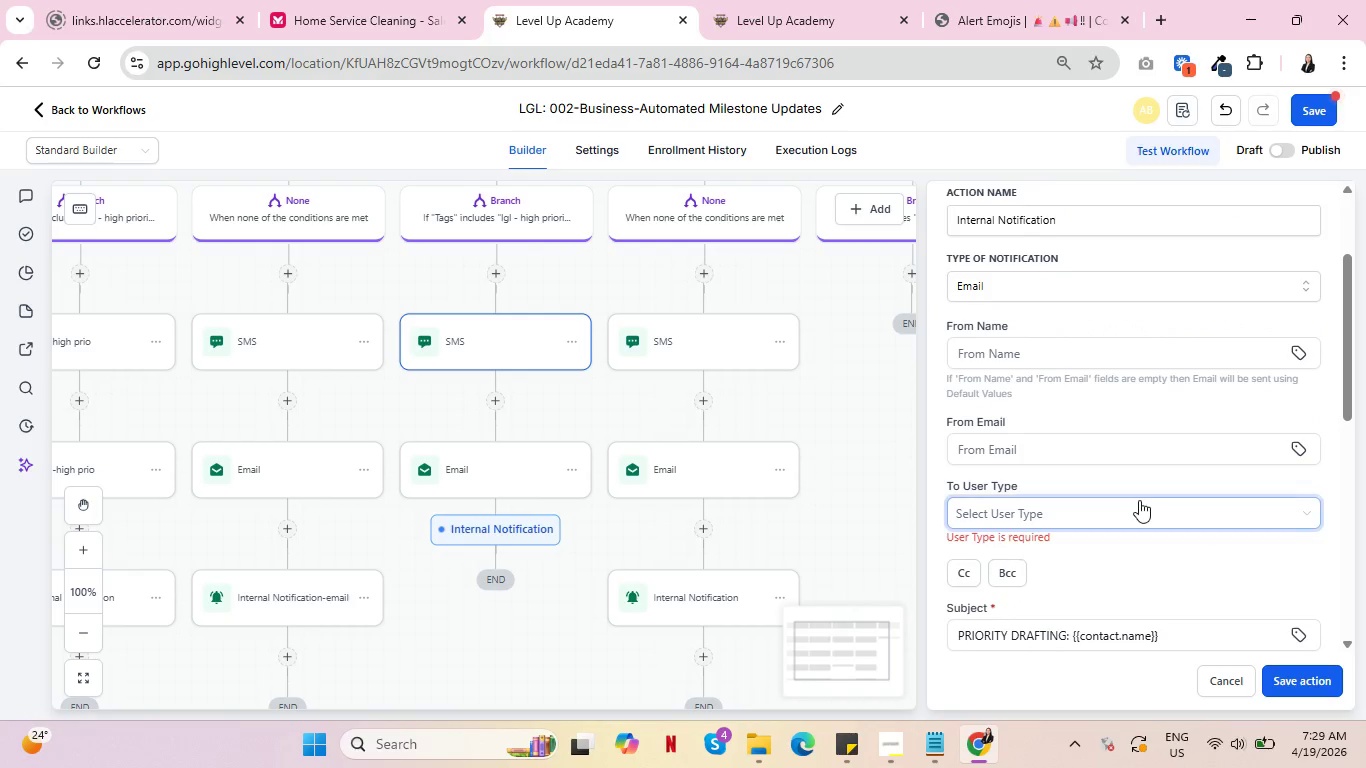 
left_click([1139, 500])
 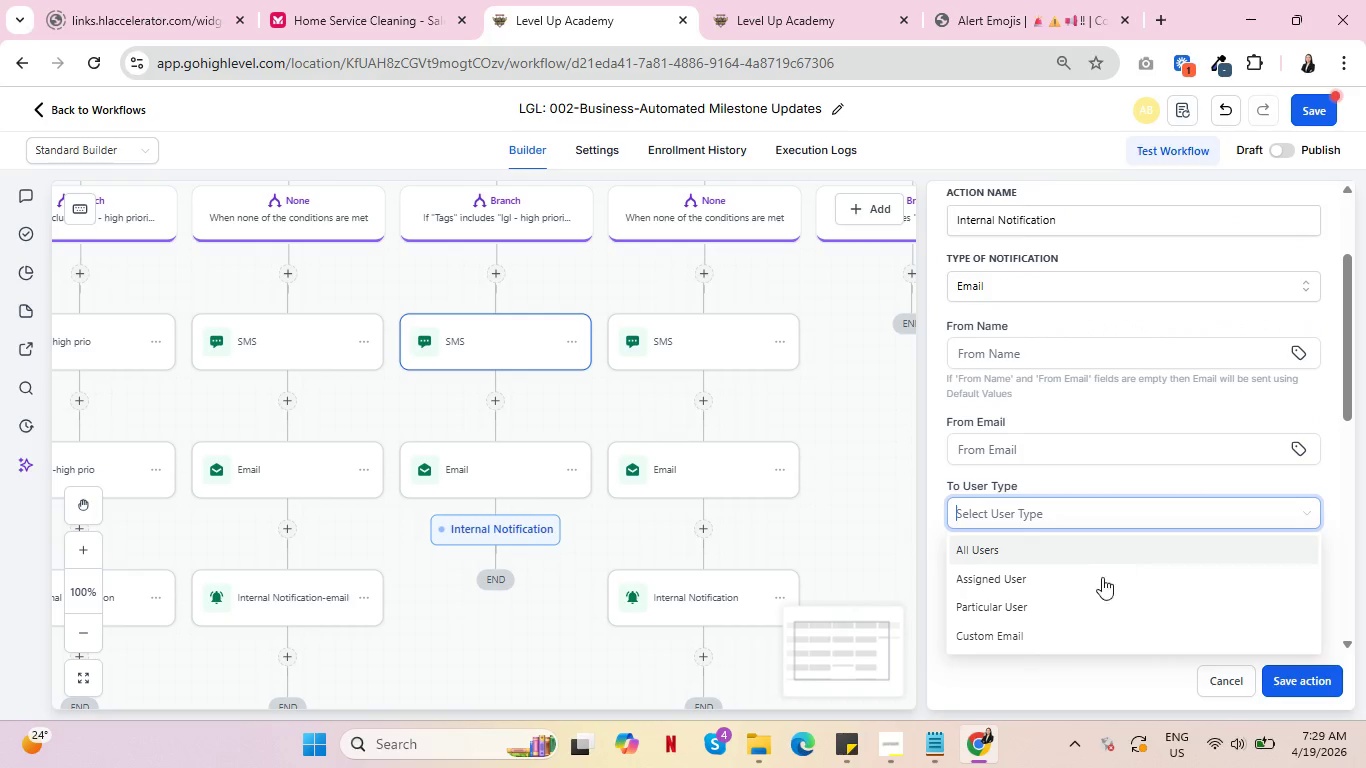 
left_click([1101, 586])
 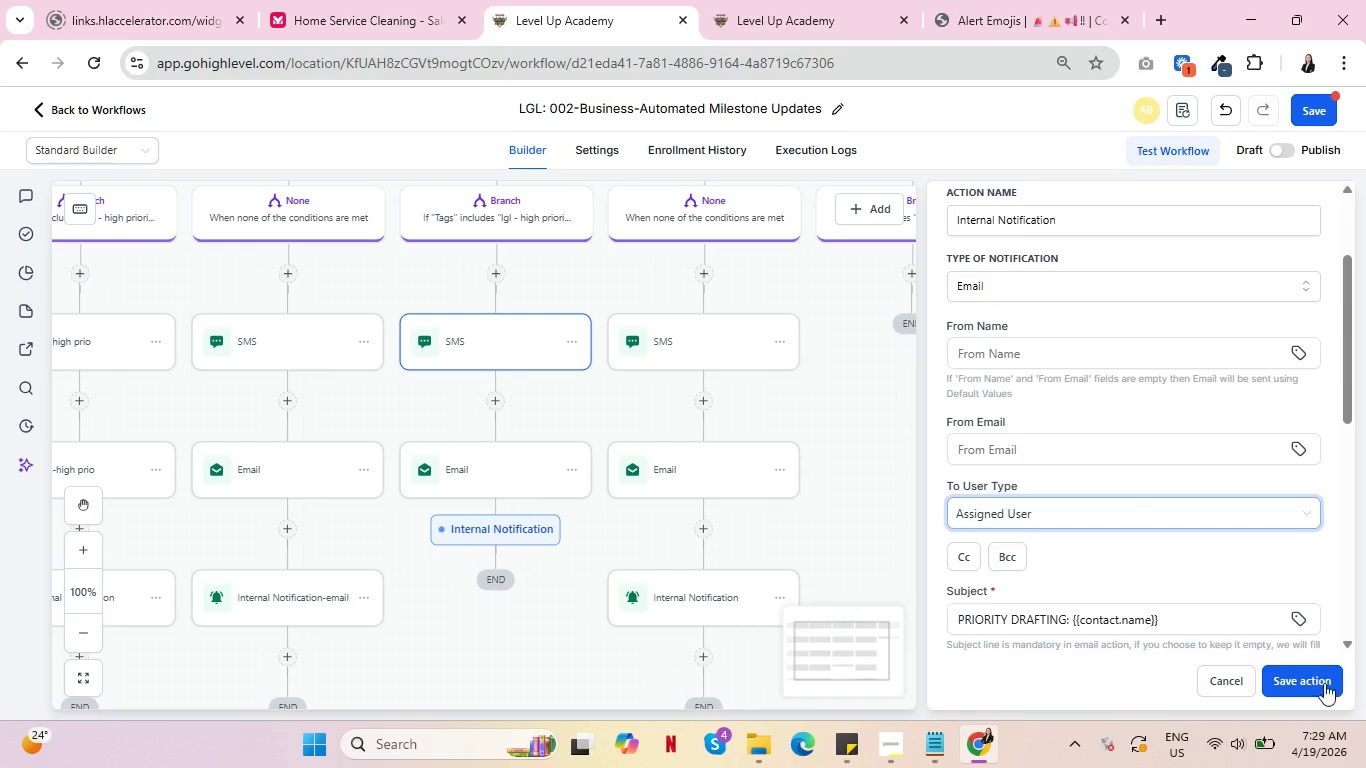 
left_click([1325, 687])
 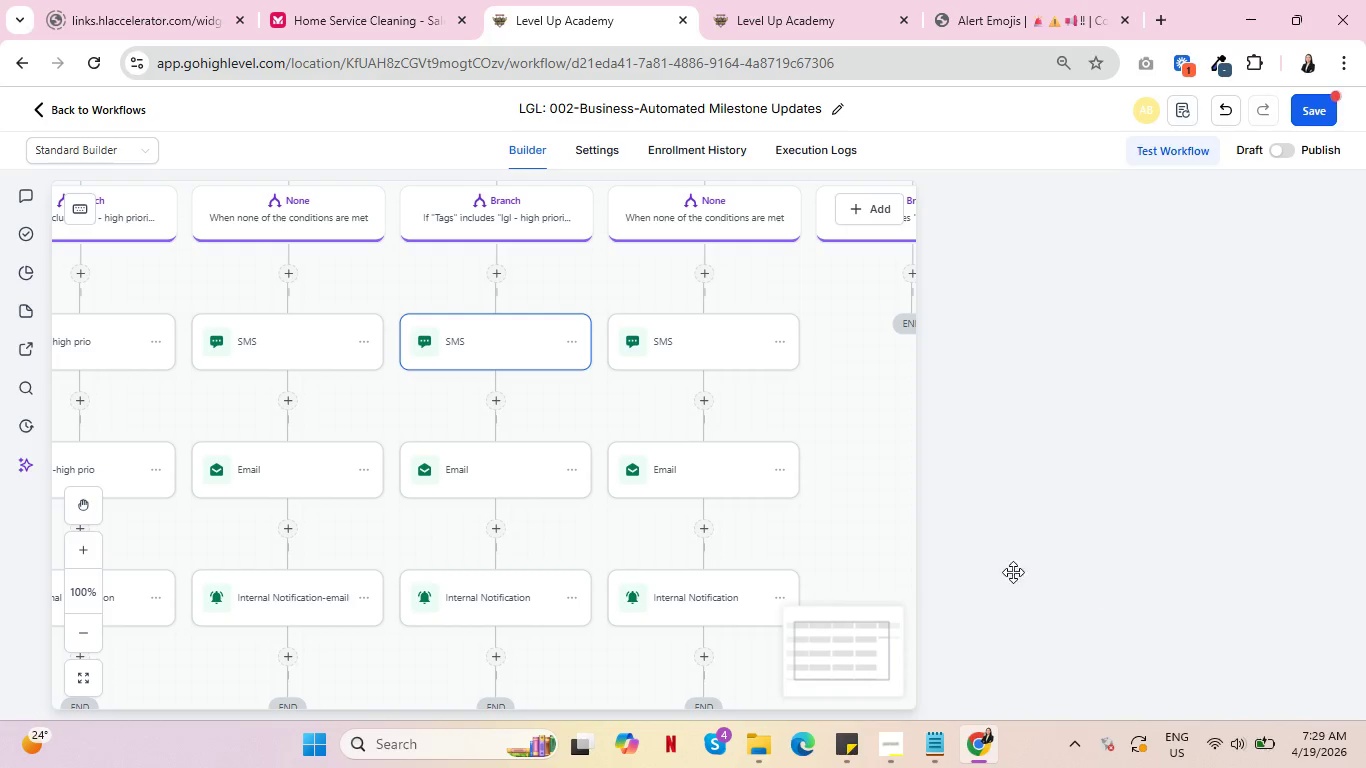 
scroll: coordinate [955, 592], scroll_direction: up, amount: 7.0
 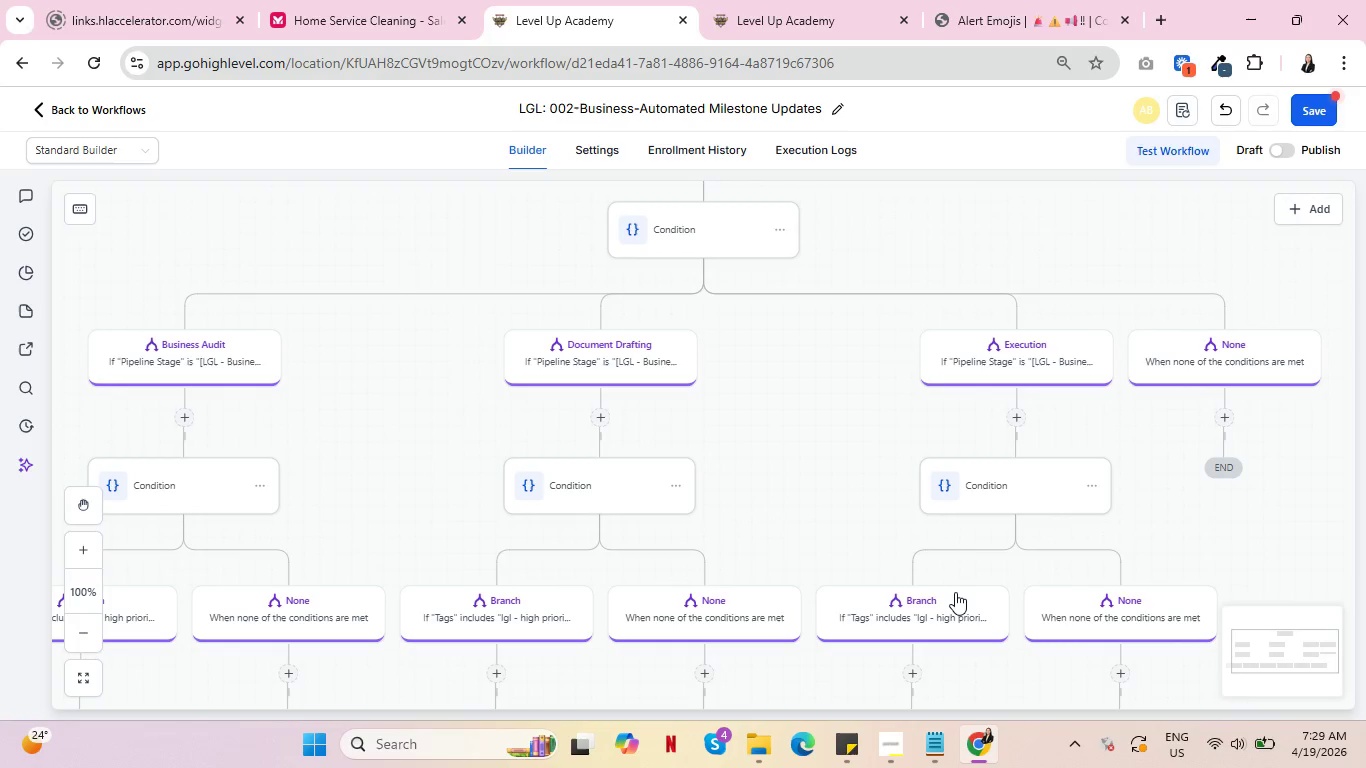 
scroll: coordinate [957, 596], scroll_direction: down, amount: 6.0
 